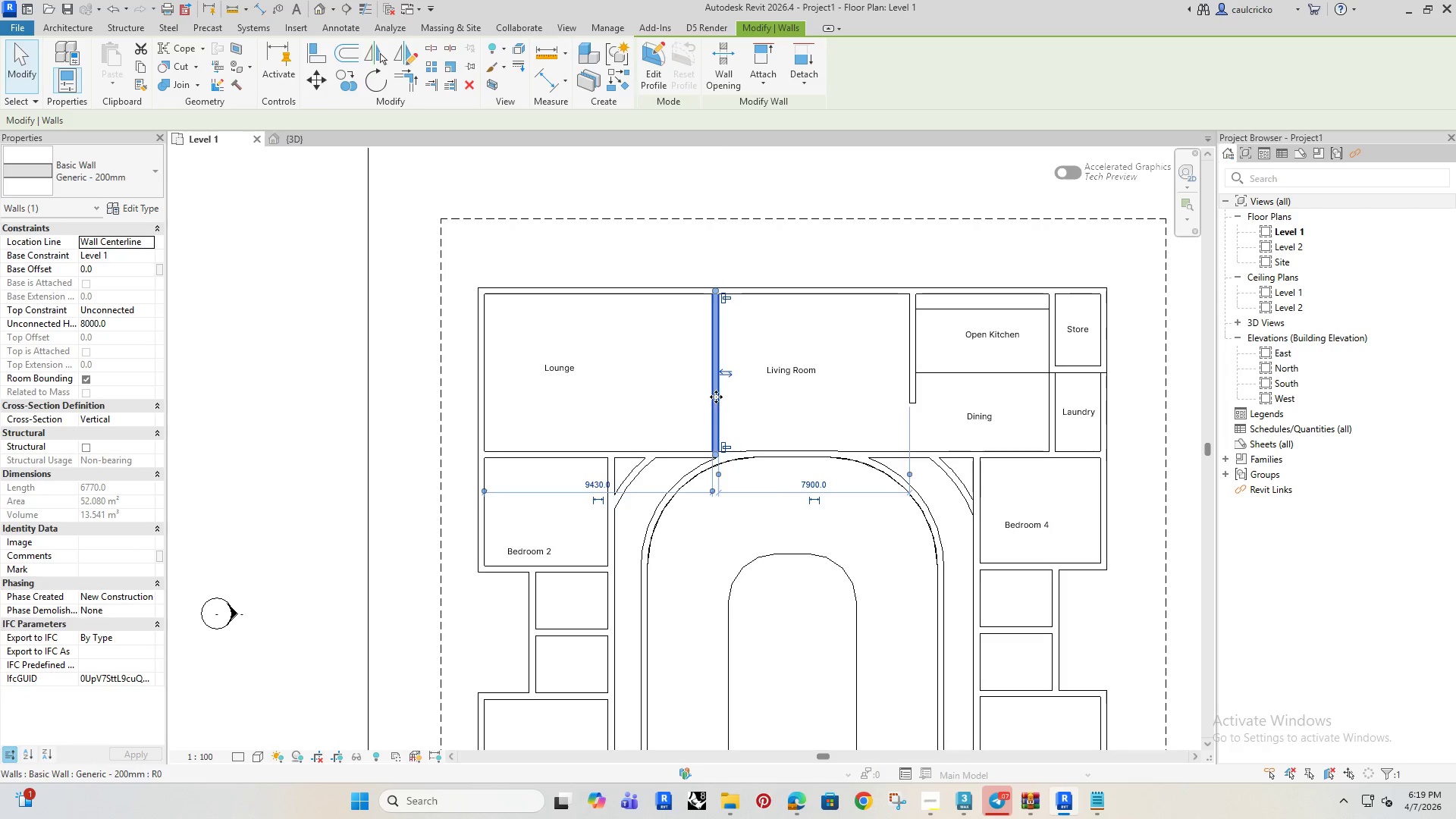 
left_click_drag(start_coordinate=[716, 396], to_coordinate=[647, 410])
 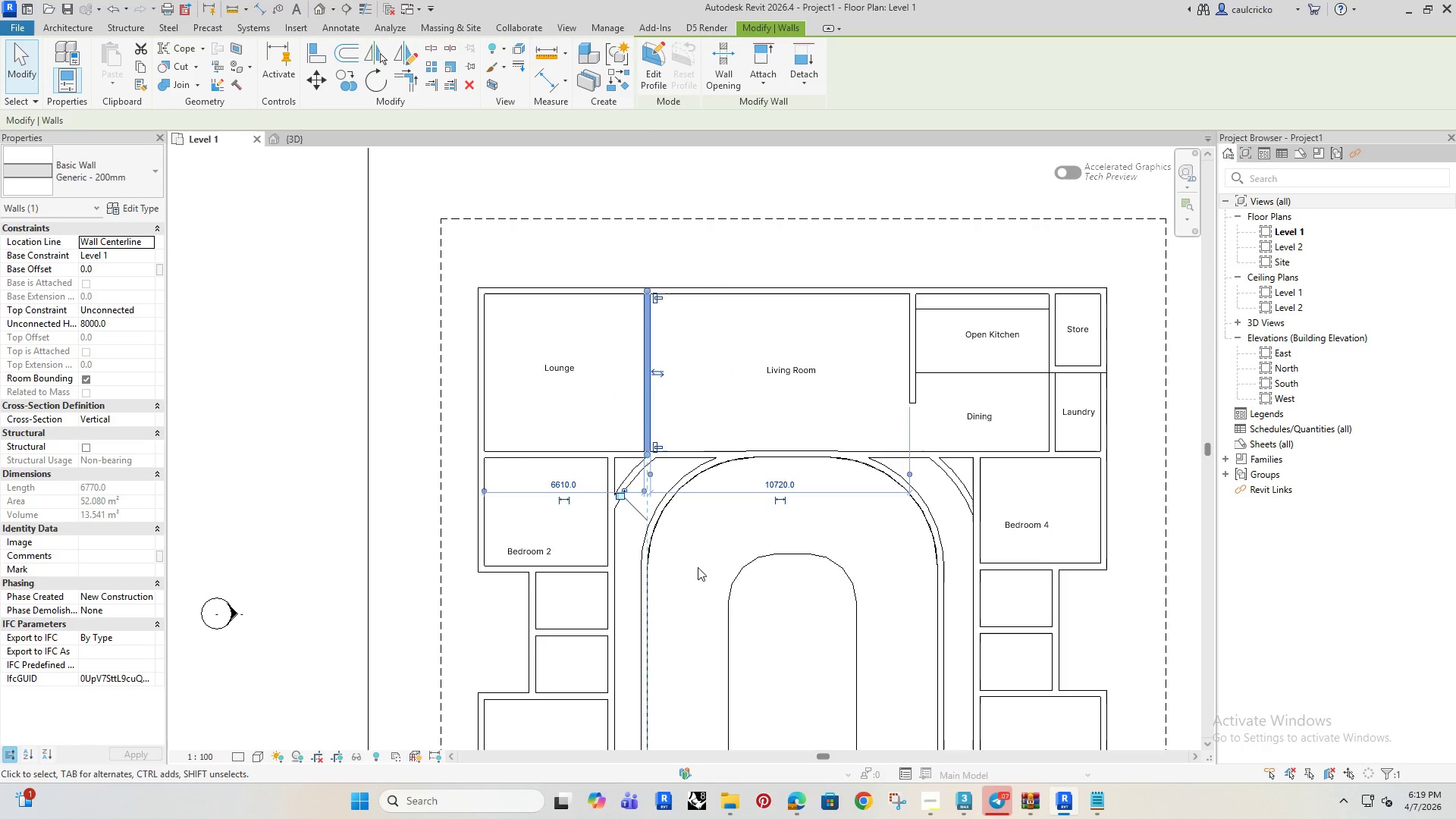 
left_click([686, 566])
 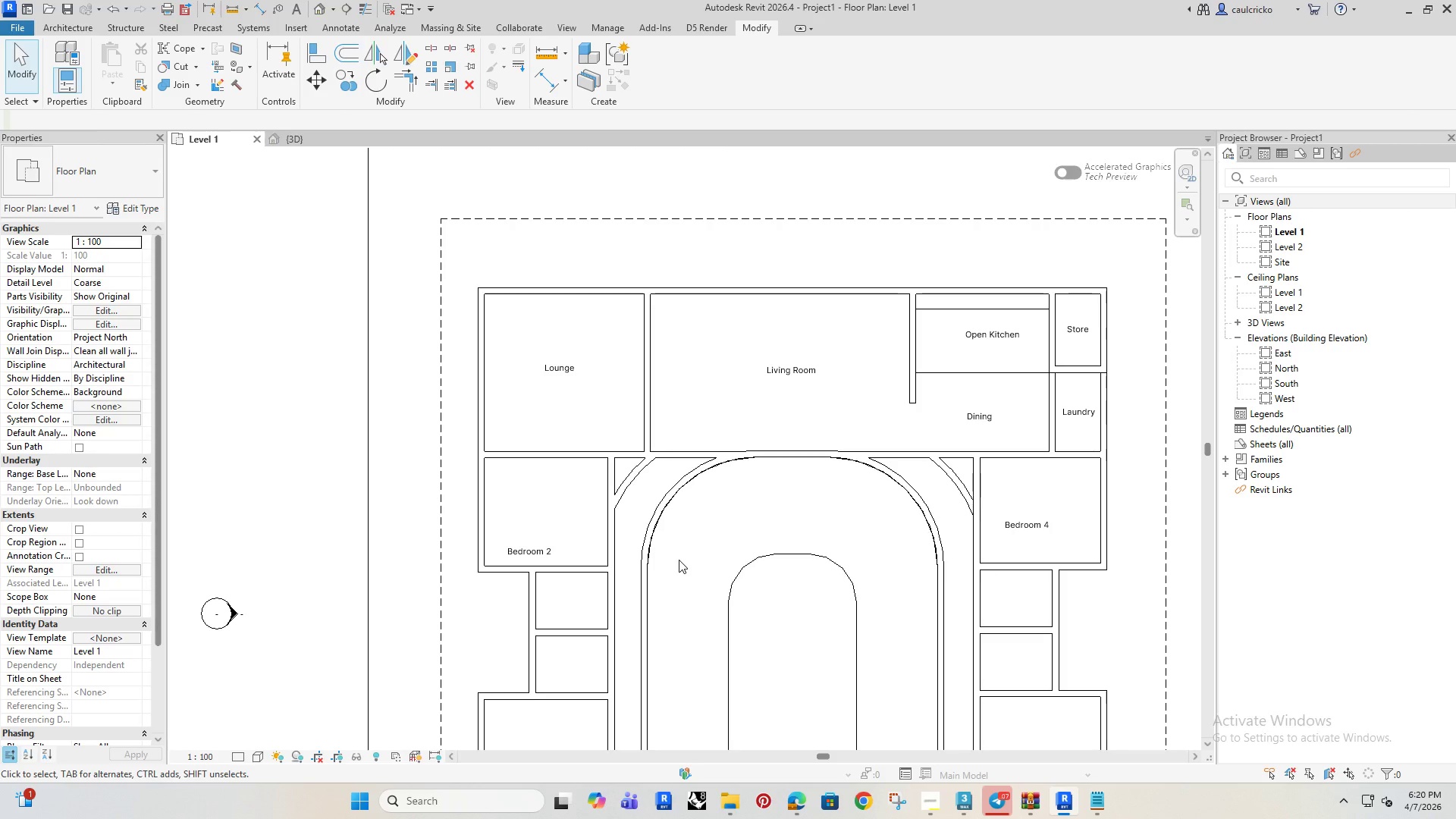 
wait(7.86)
 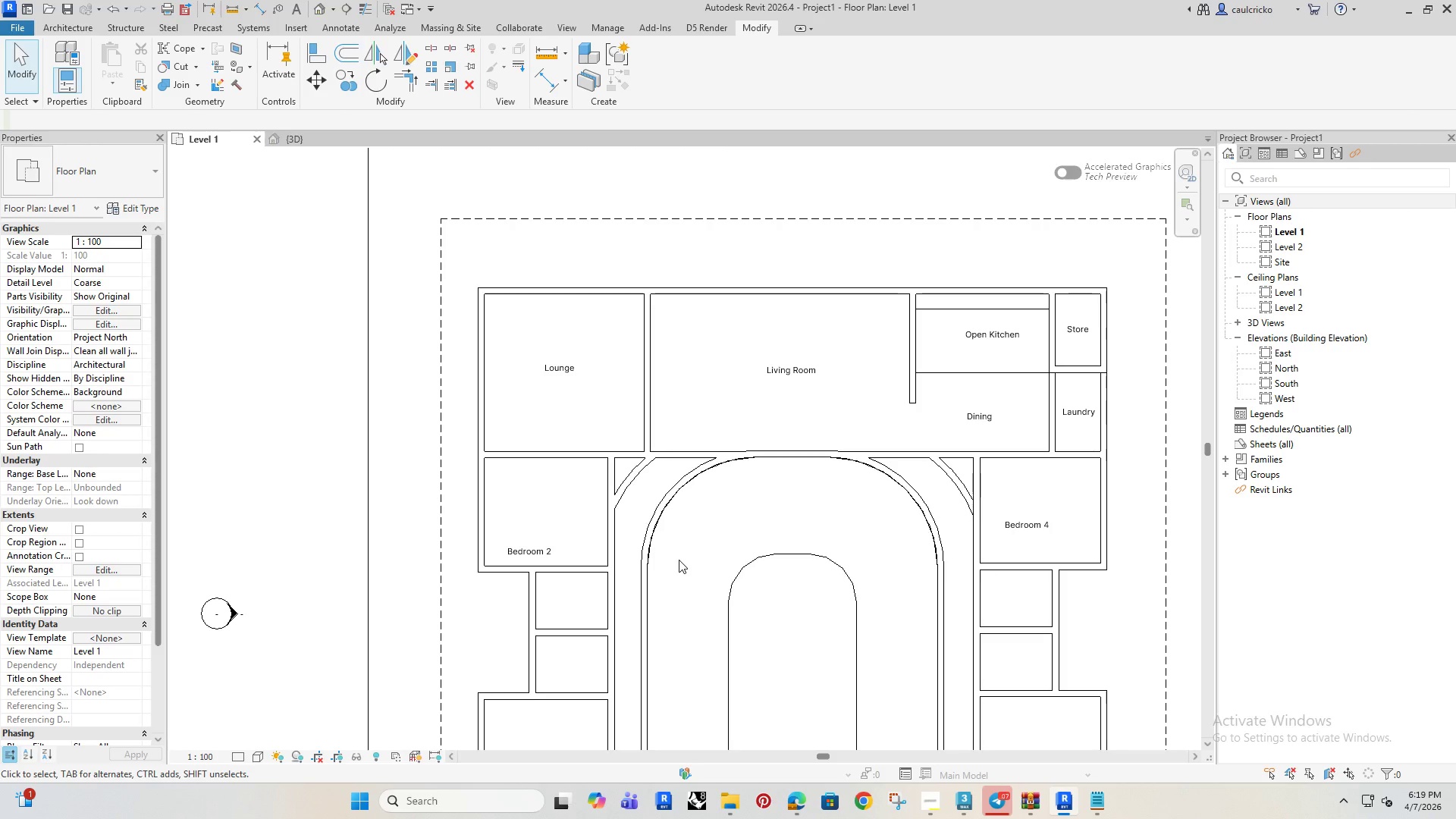 
type(wa)
 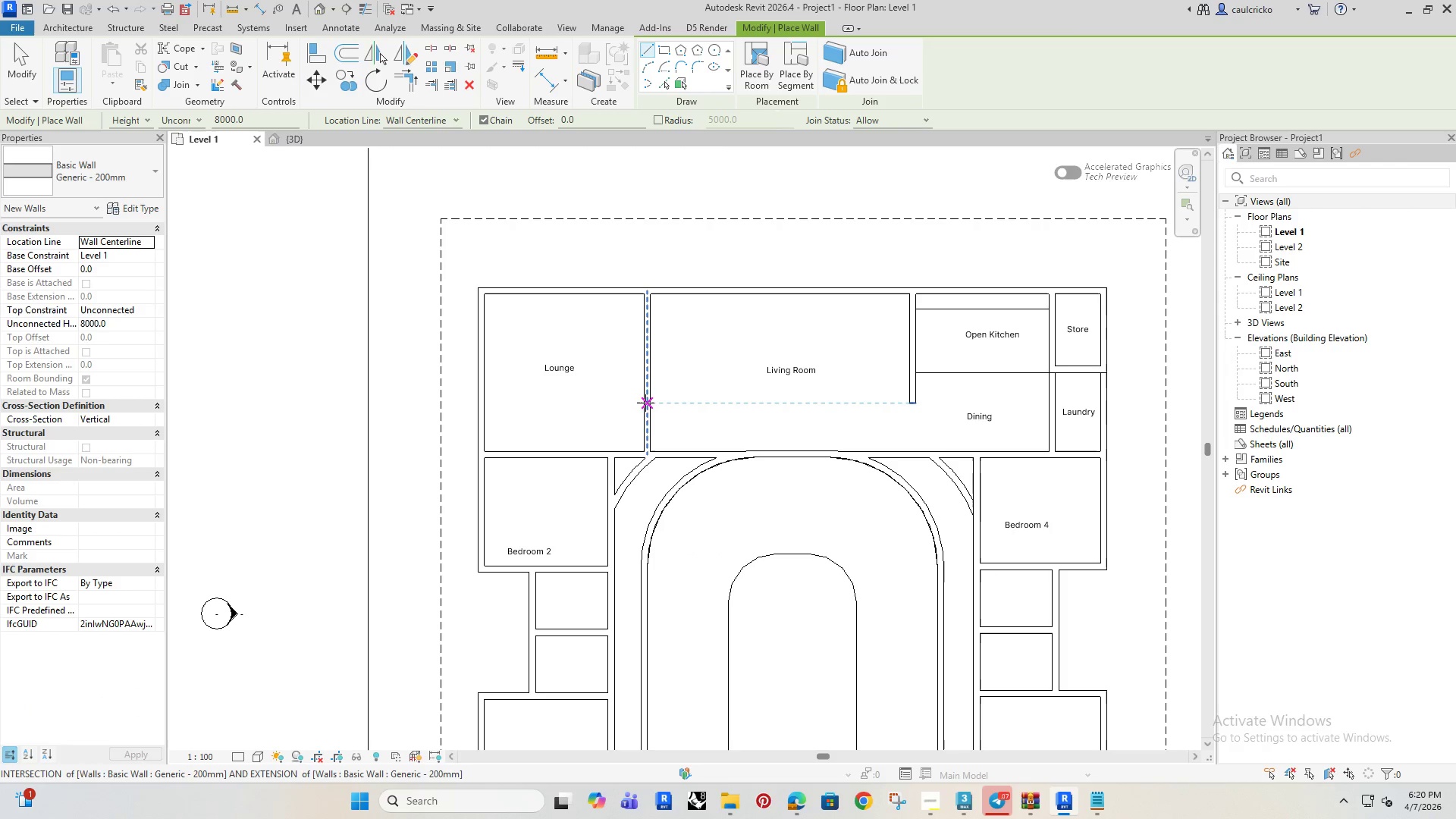 
left_click([645, 402])
 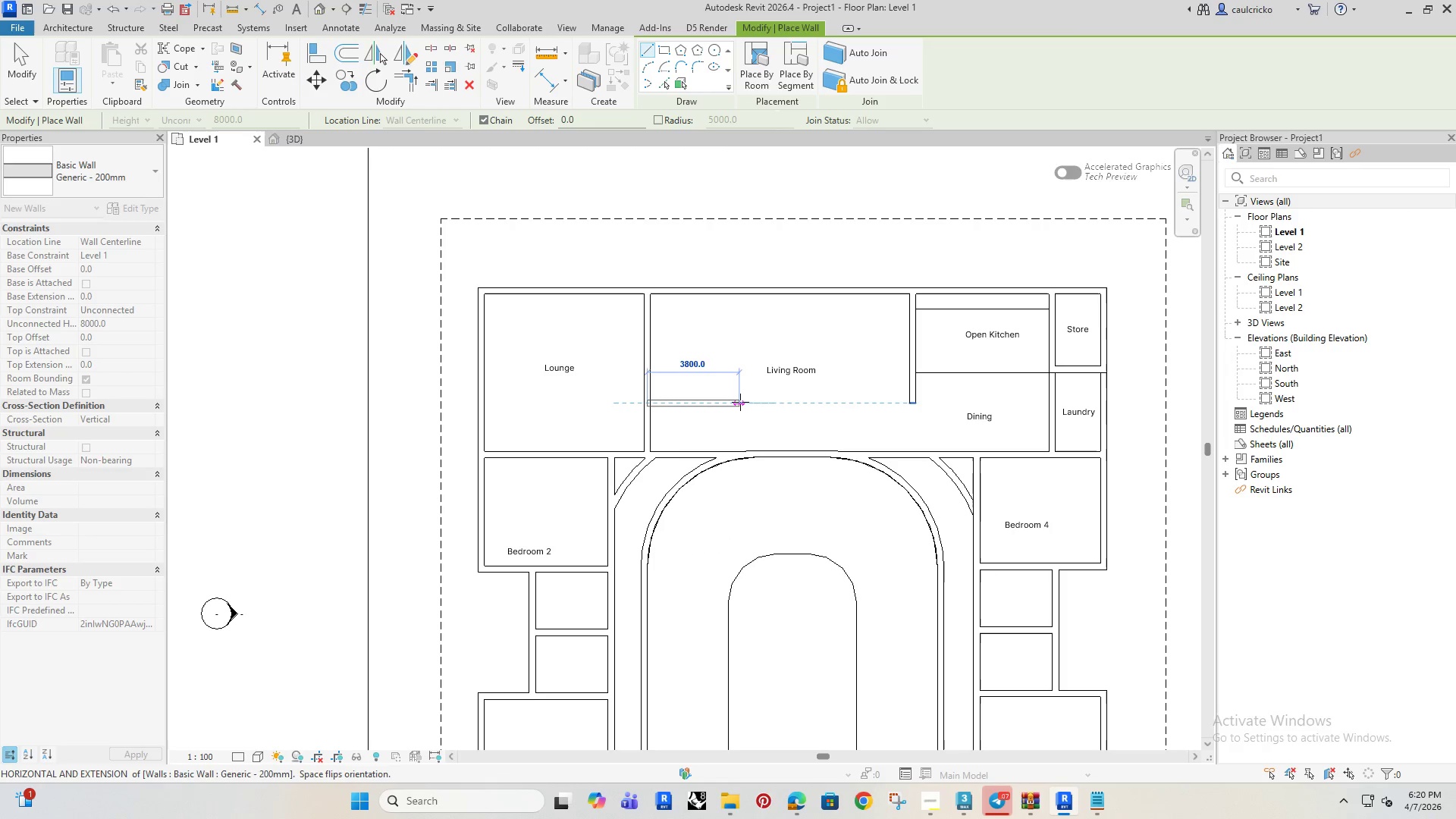 
left_click([740, 402])
 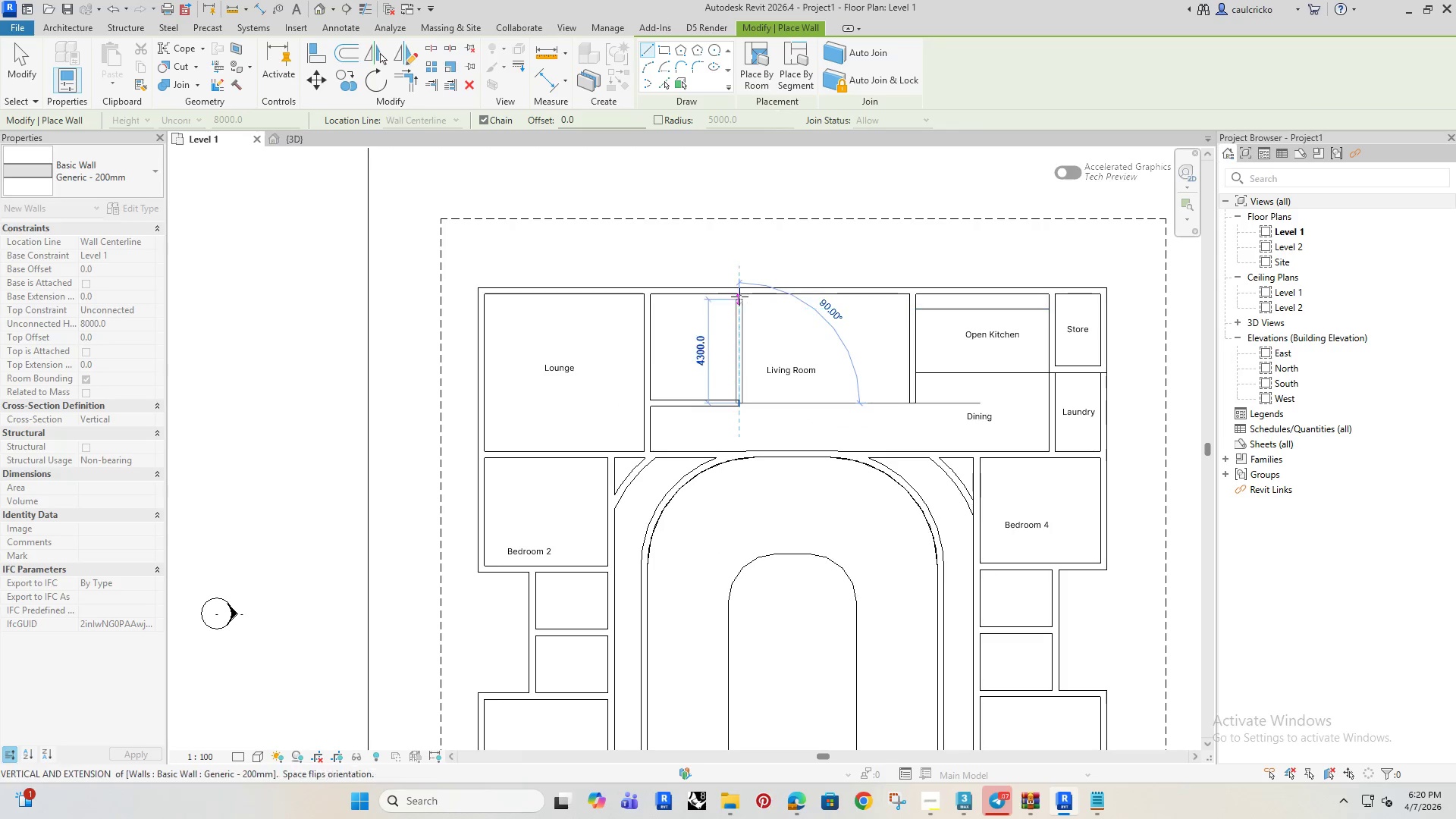 
left_click([739, 295])
 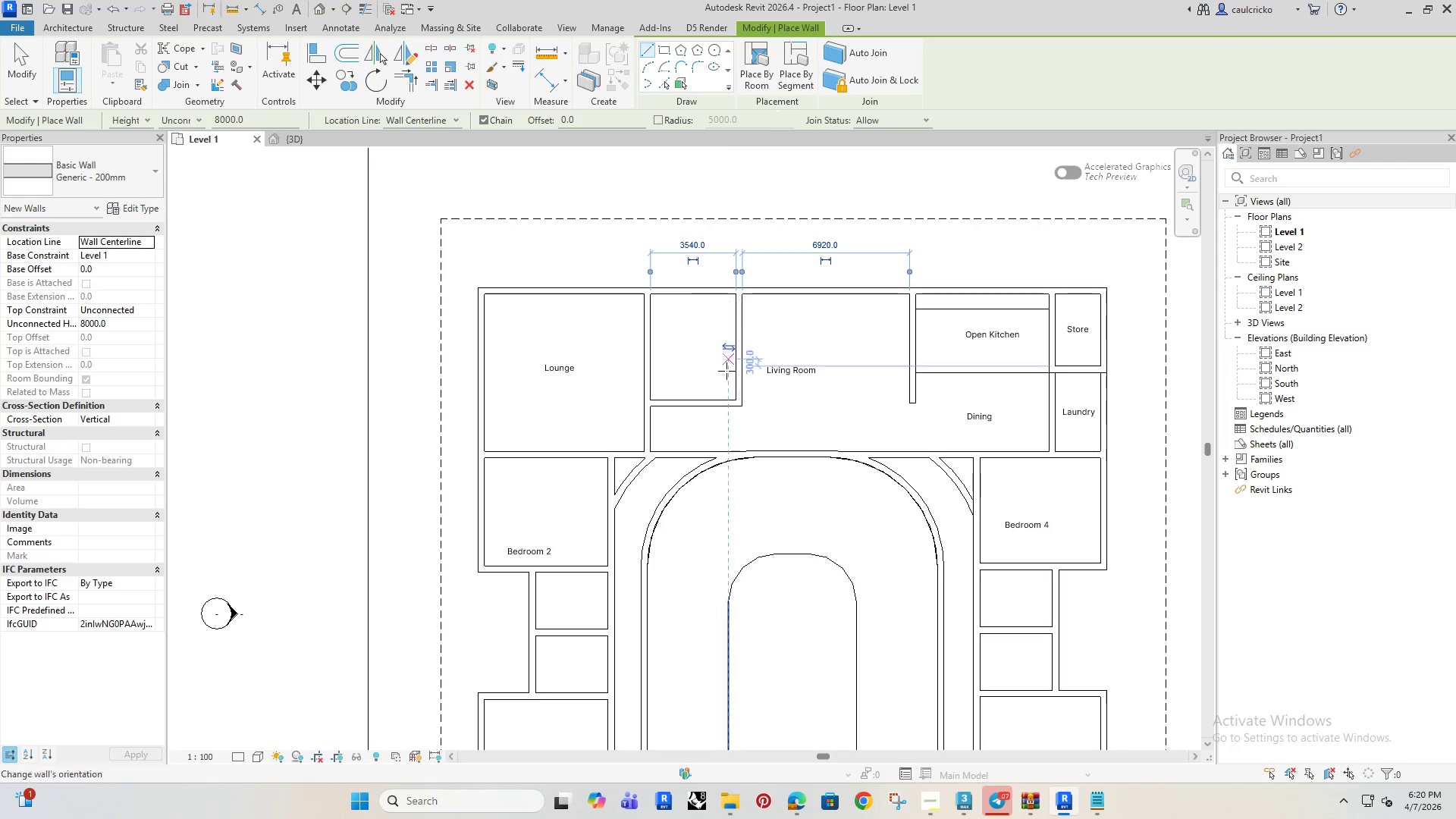 
key(Escape)
 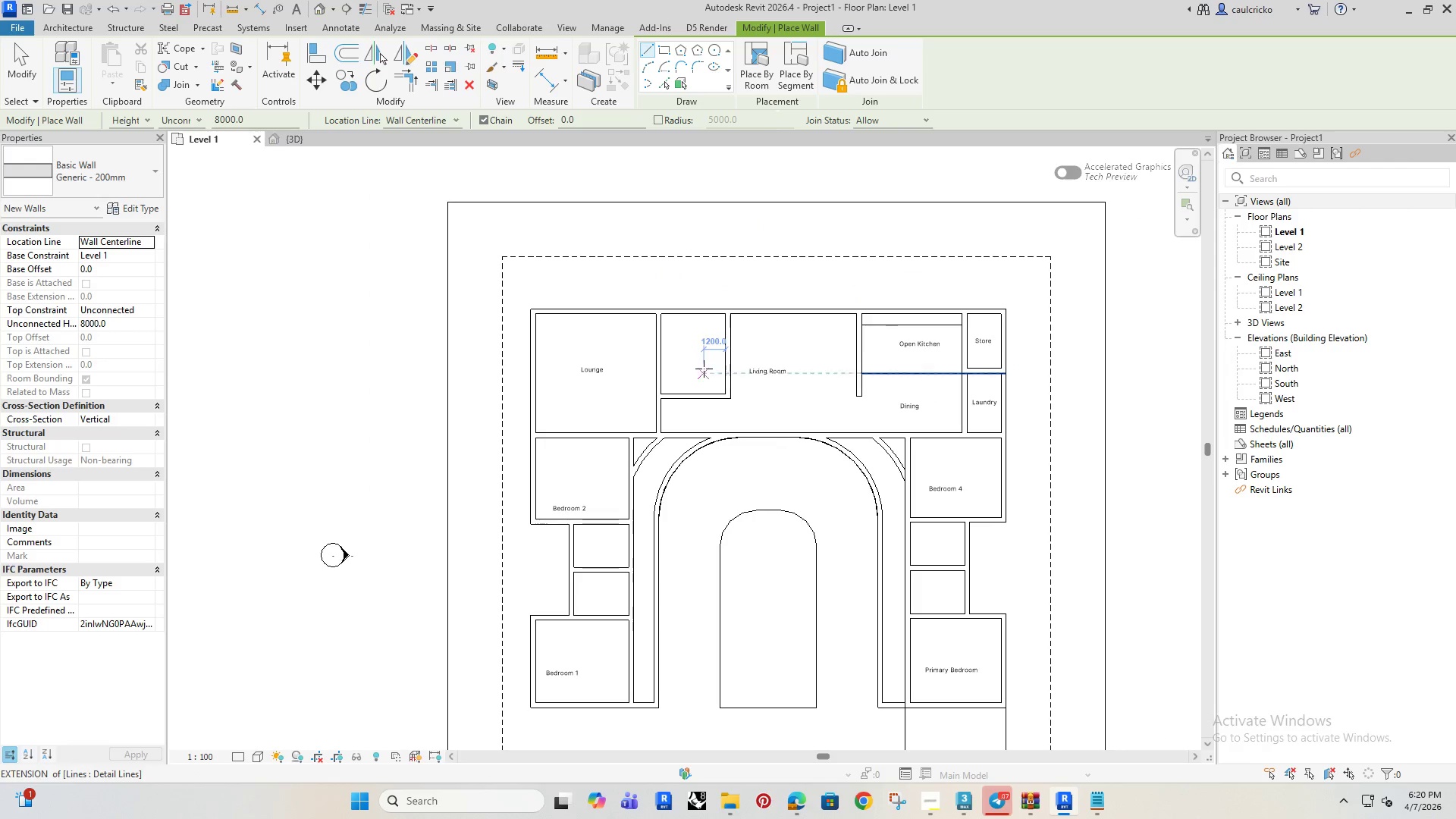 
scroll: coordinate [703, 376], scroll_direction: down, amount: 2.0
 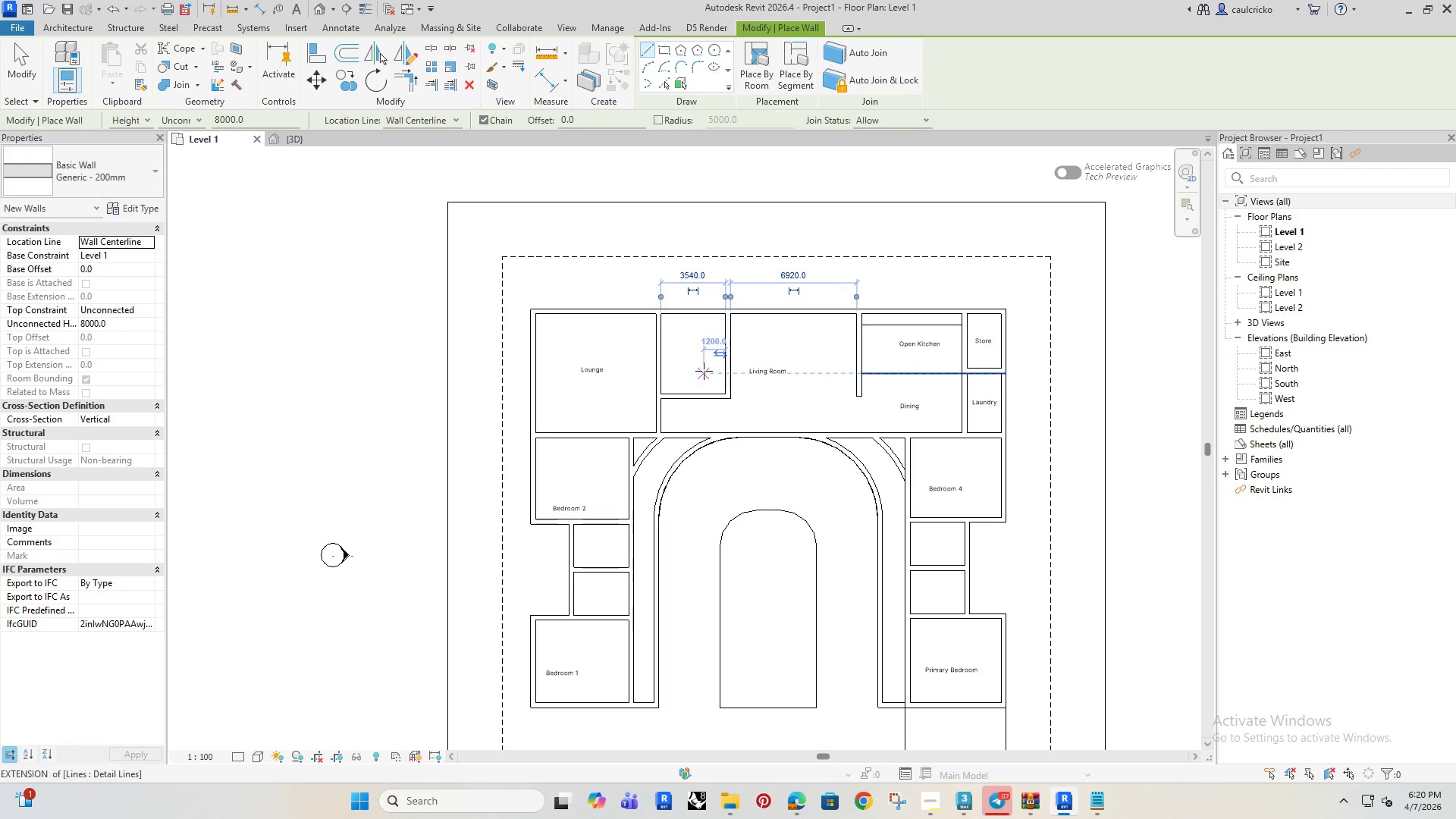 
key(Escape)
 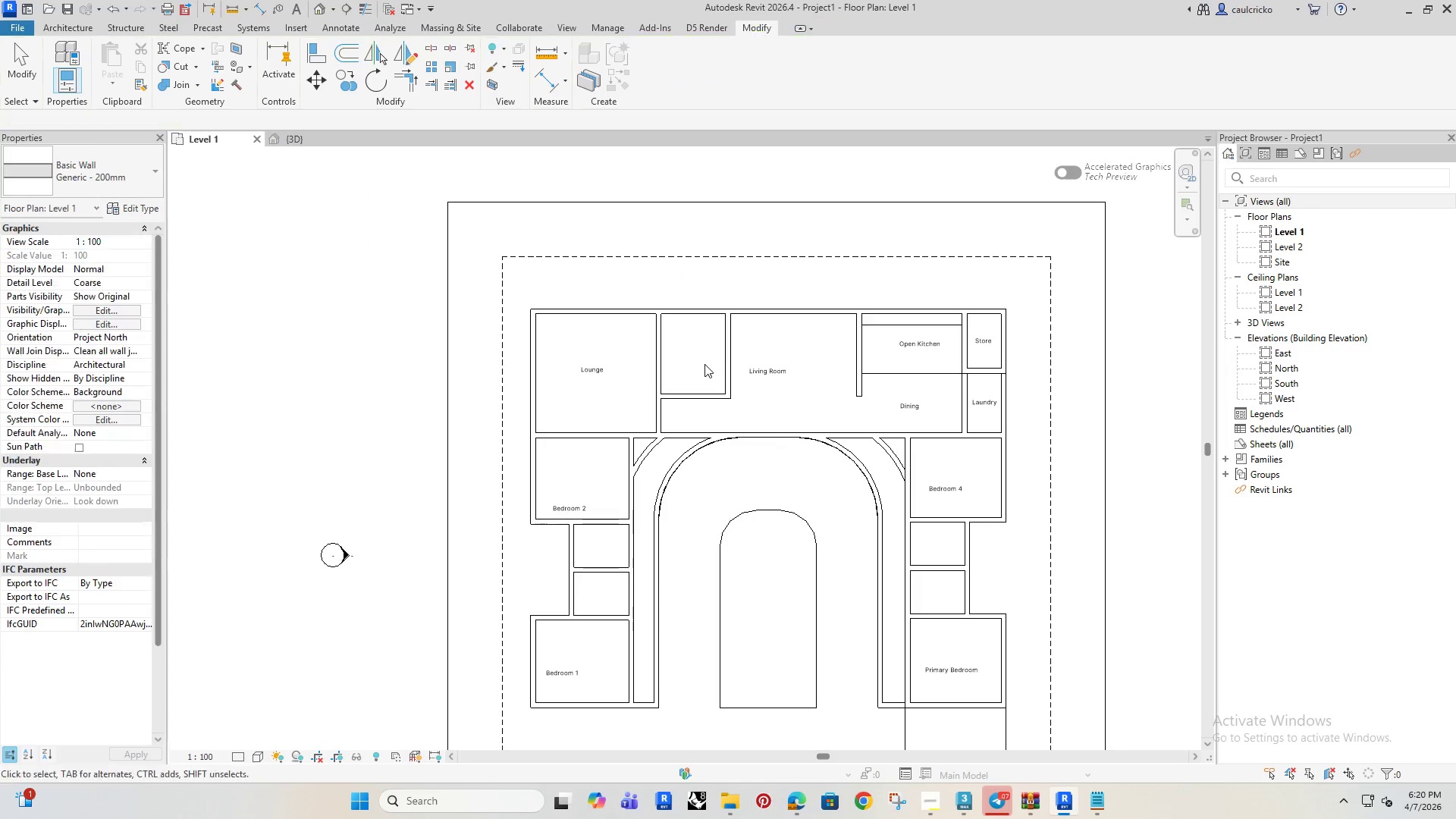 
key(Escape)
 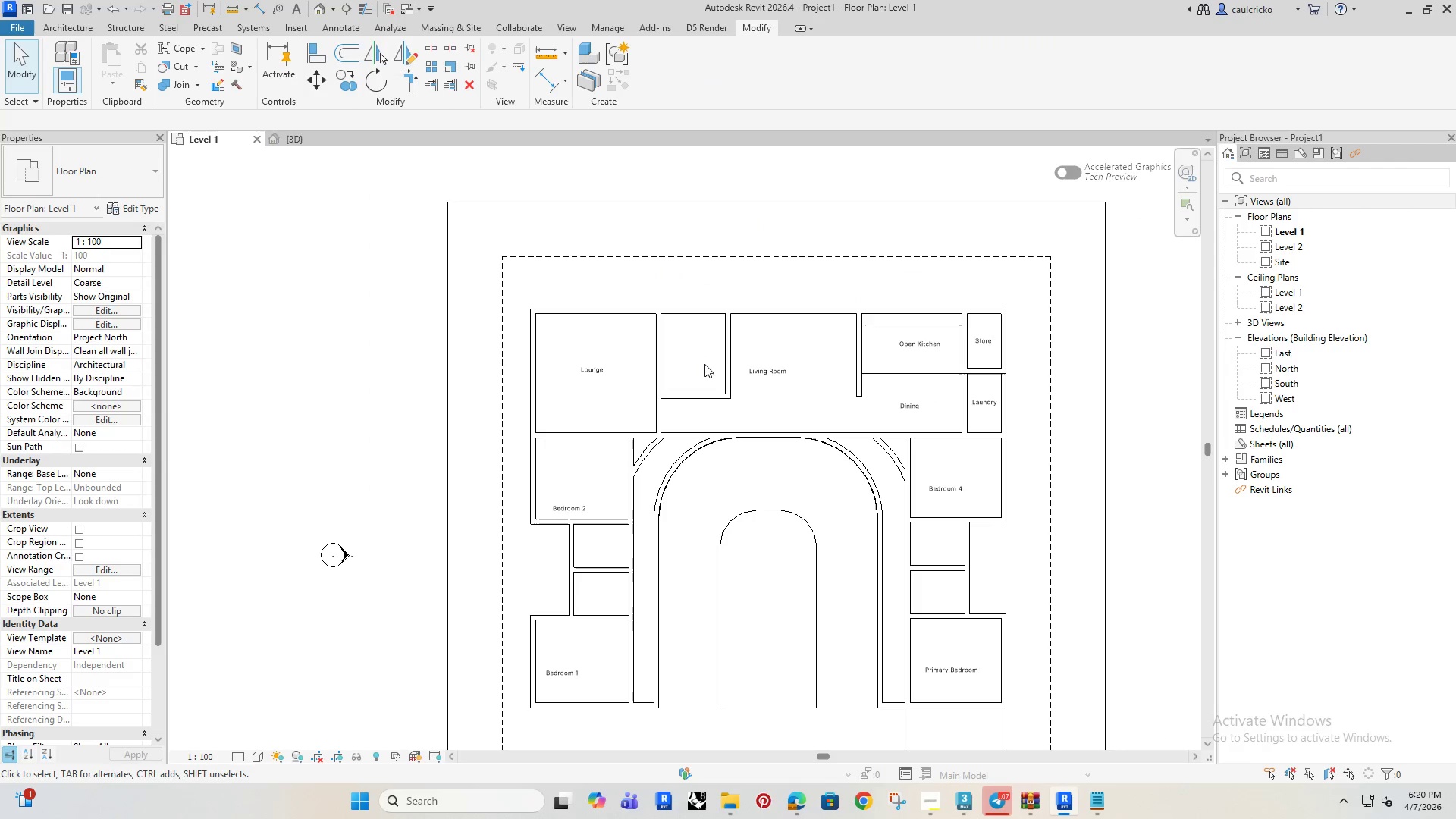 
key(Escape)
 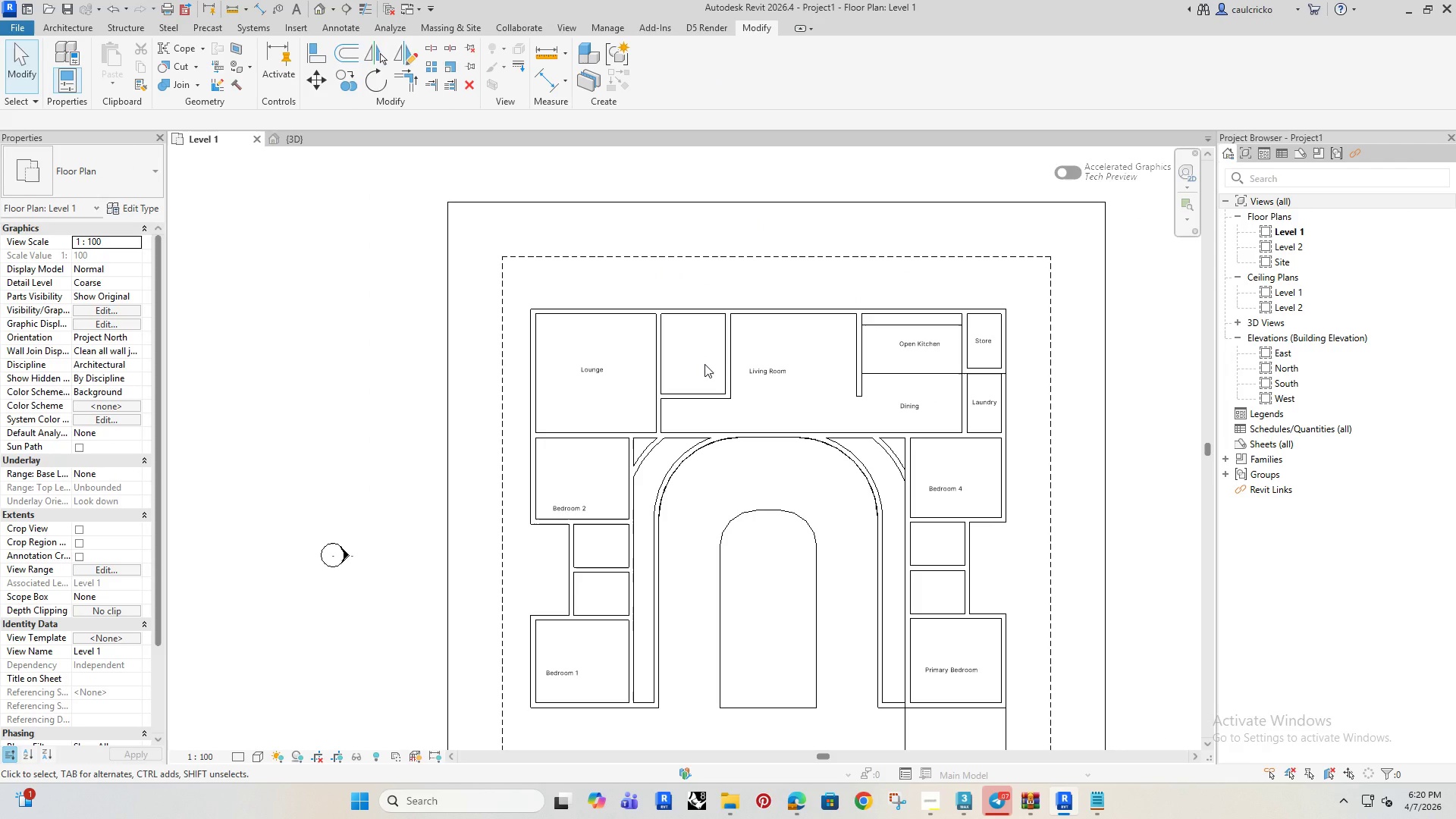 
wait(25.98)
 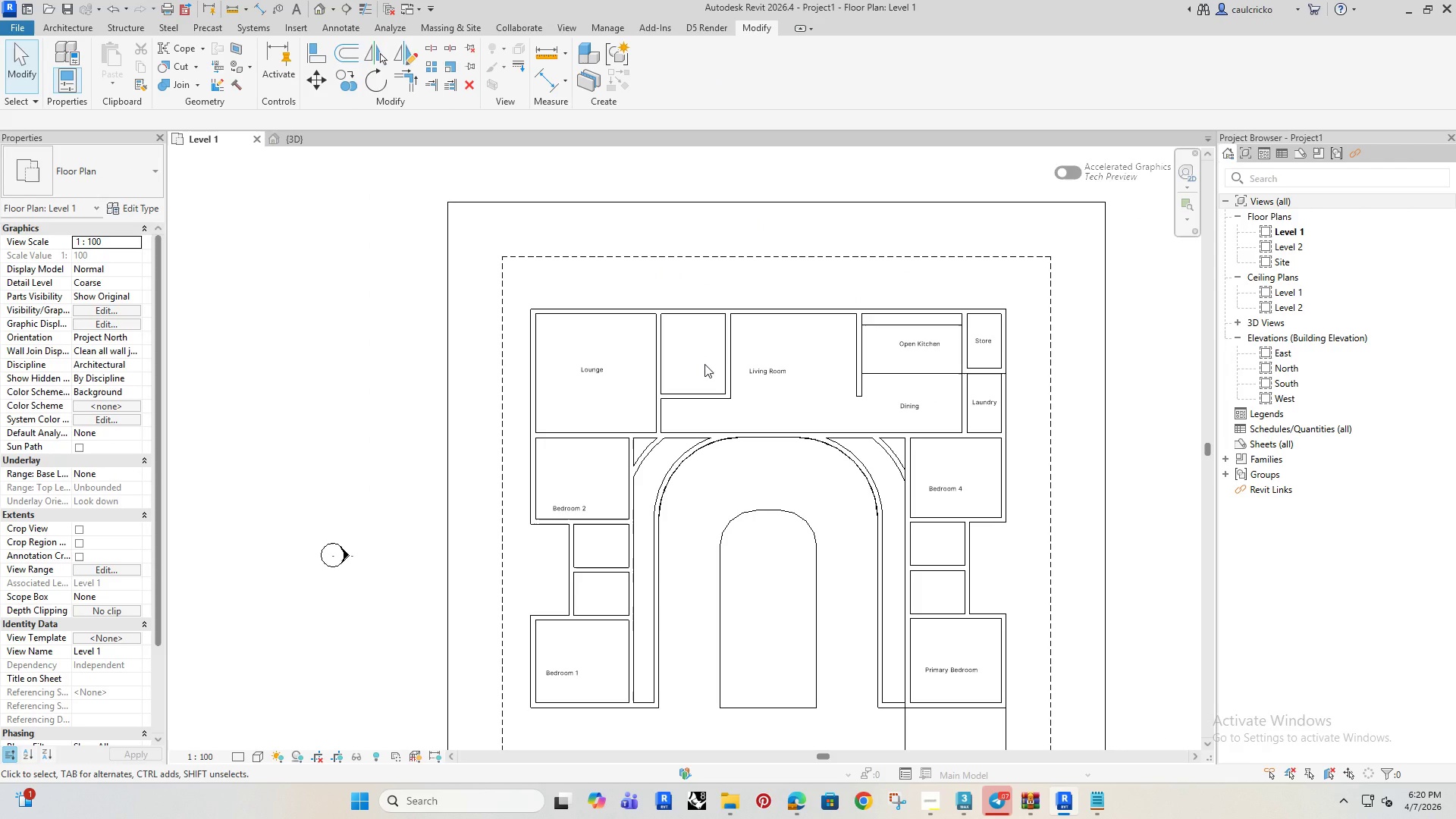 
left_click([576, 362])
 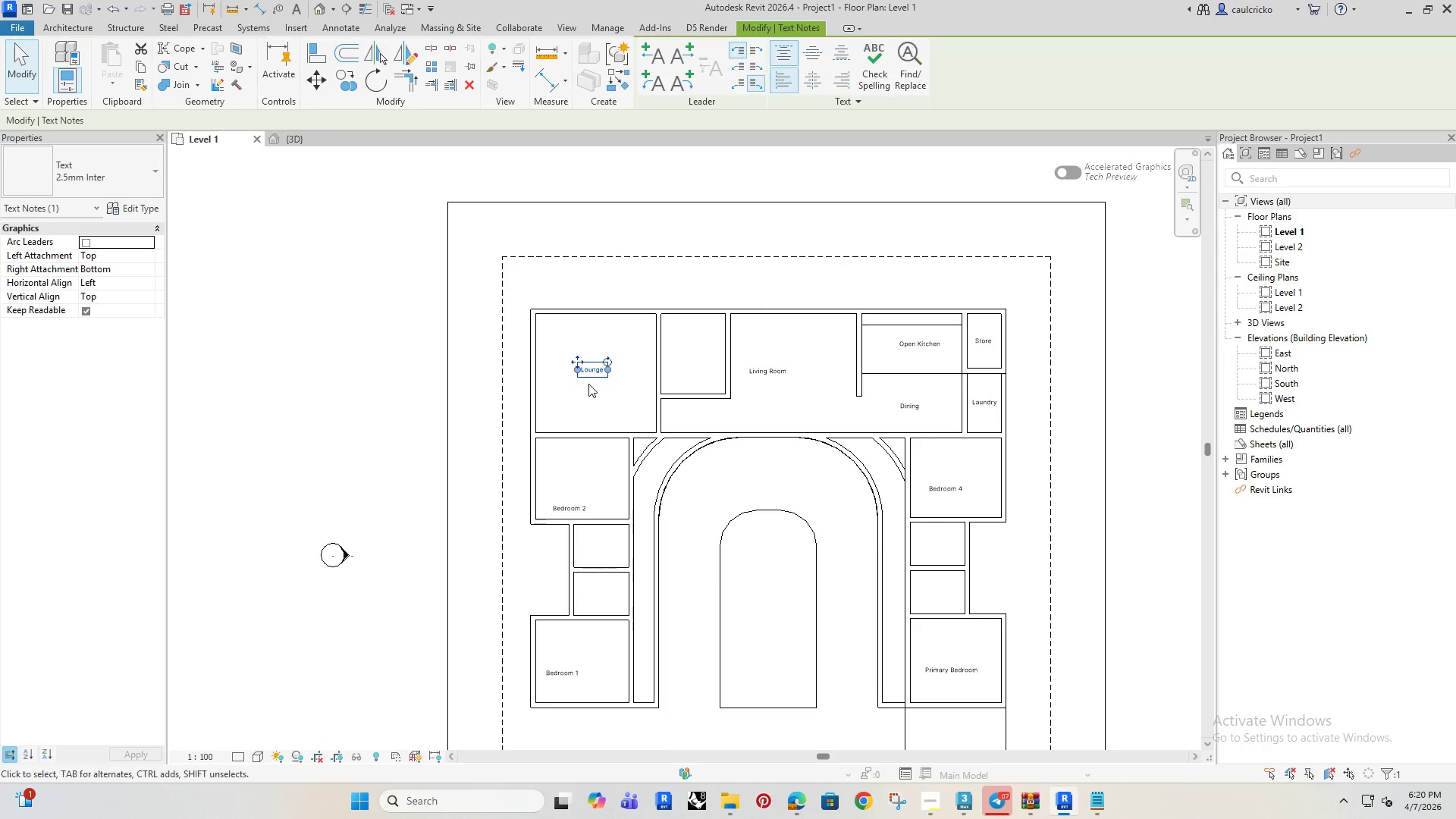 
hold_key(key=ControlRight, duration=1.45)
 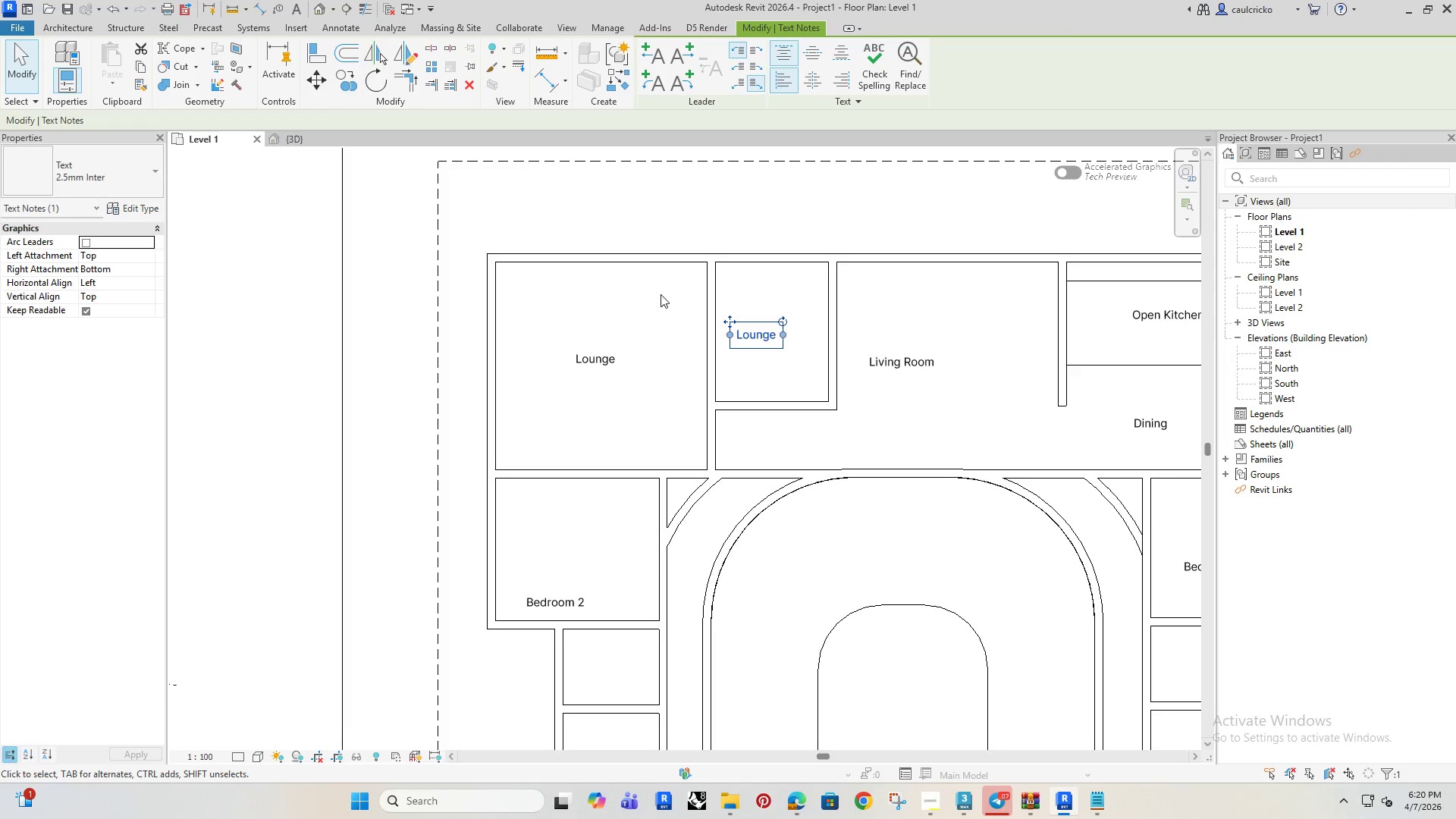 
scroll: coordinate [588, 384], scroll_direction: up, amount: 4.0
 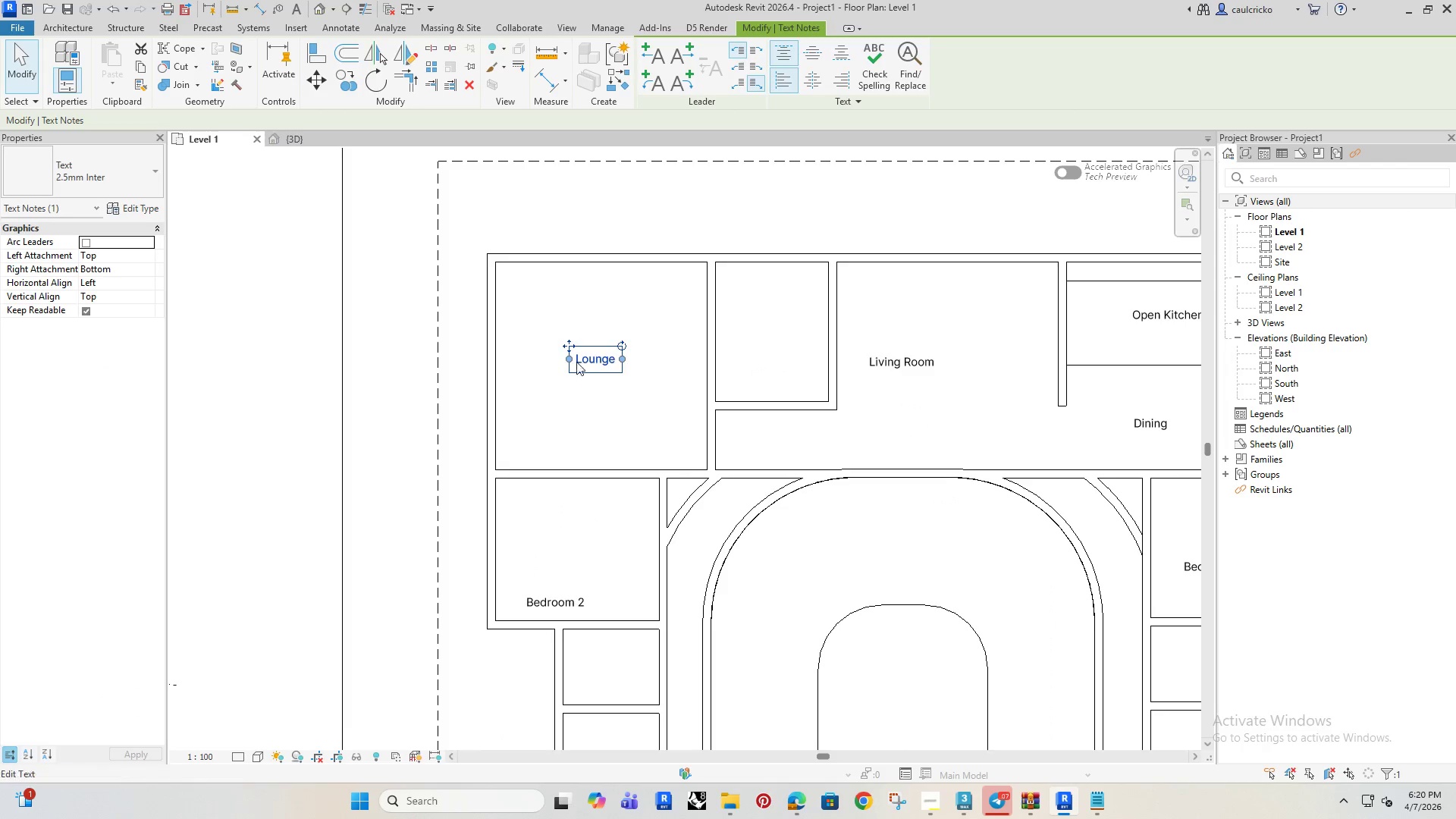 
left_click_drag(start_coordinate=[566, 344], to_coordinate=[727, 319])
 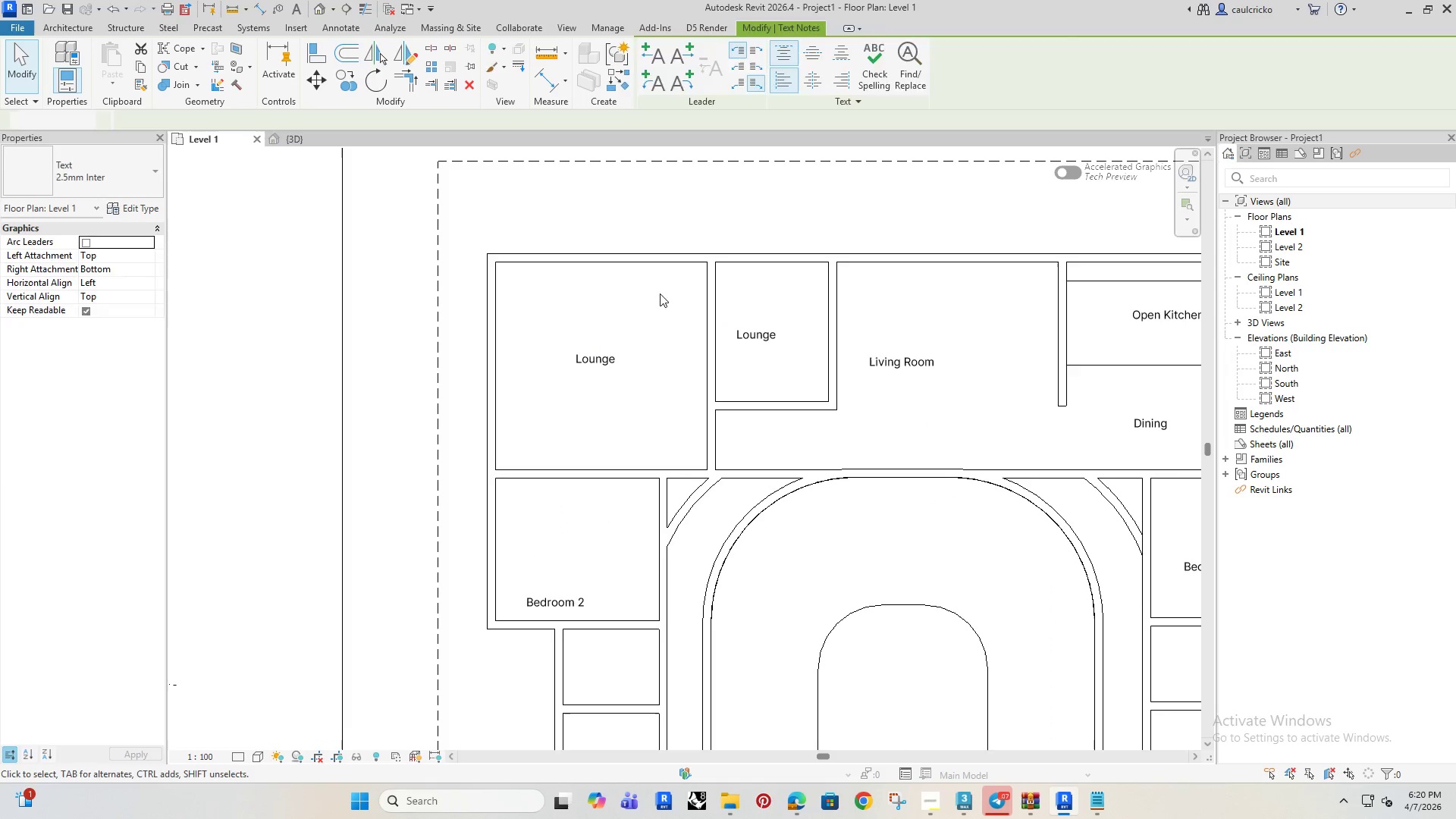 
left_click([761, 334])
 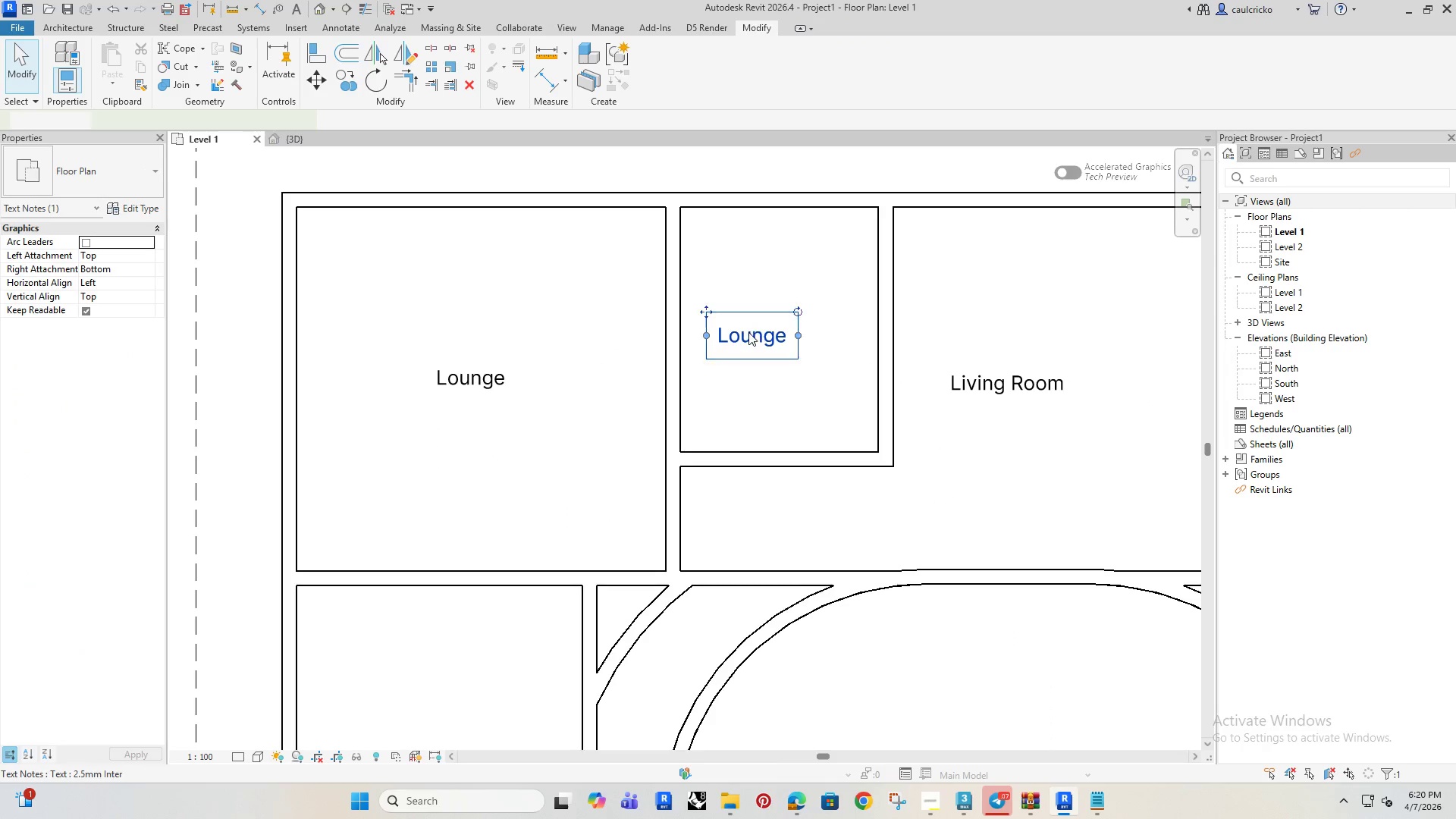 
scroll: coordinate [761, 334], scroll_direction: up, amount: 4.0
 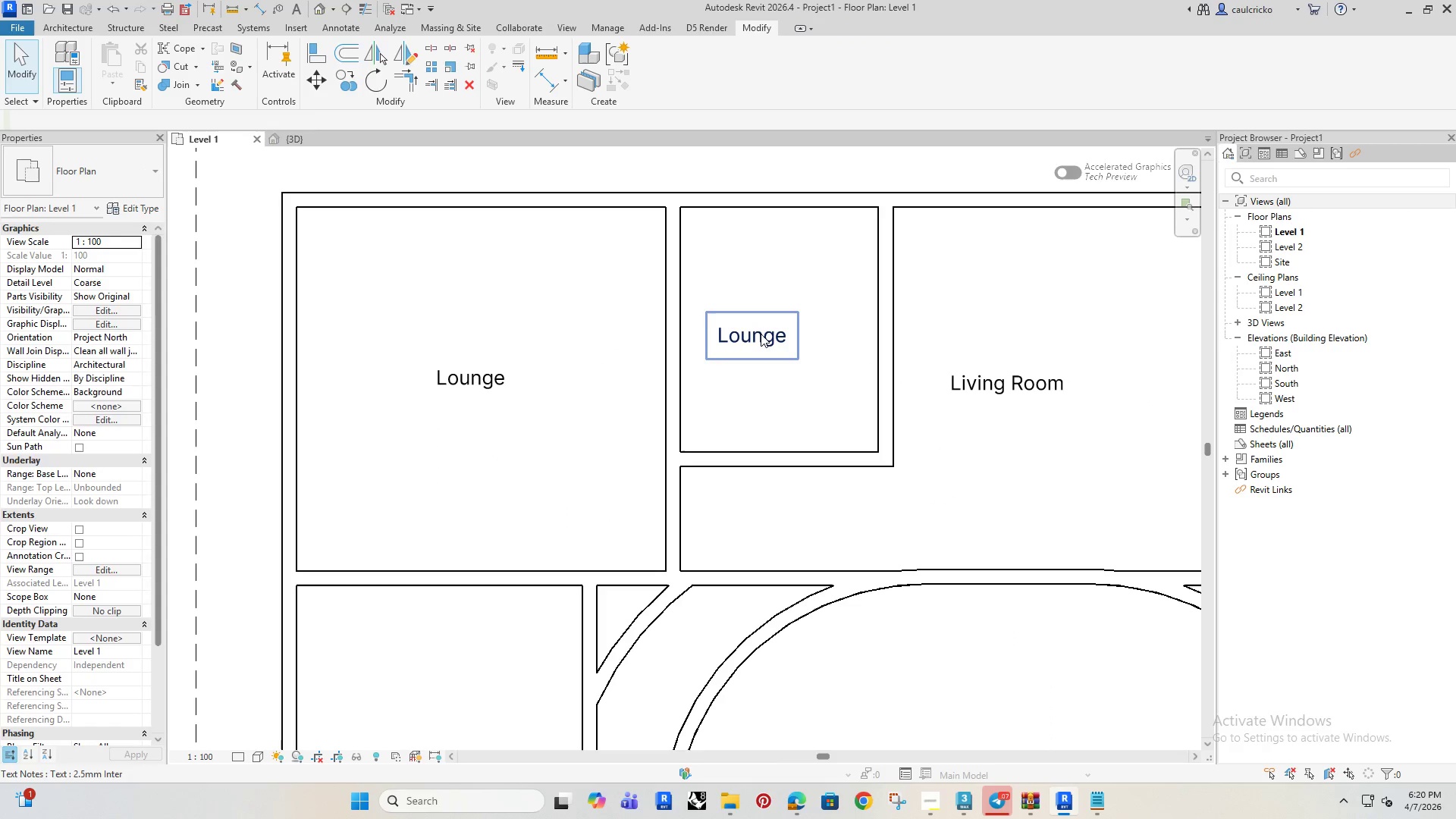 
double_click([748, 332])
 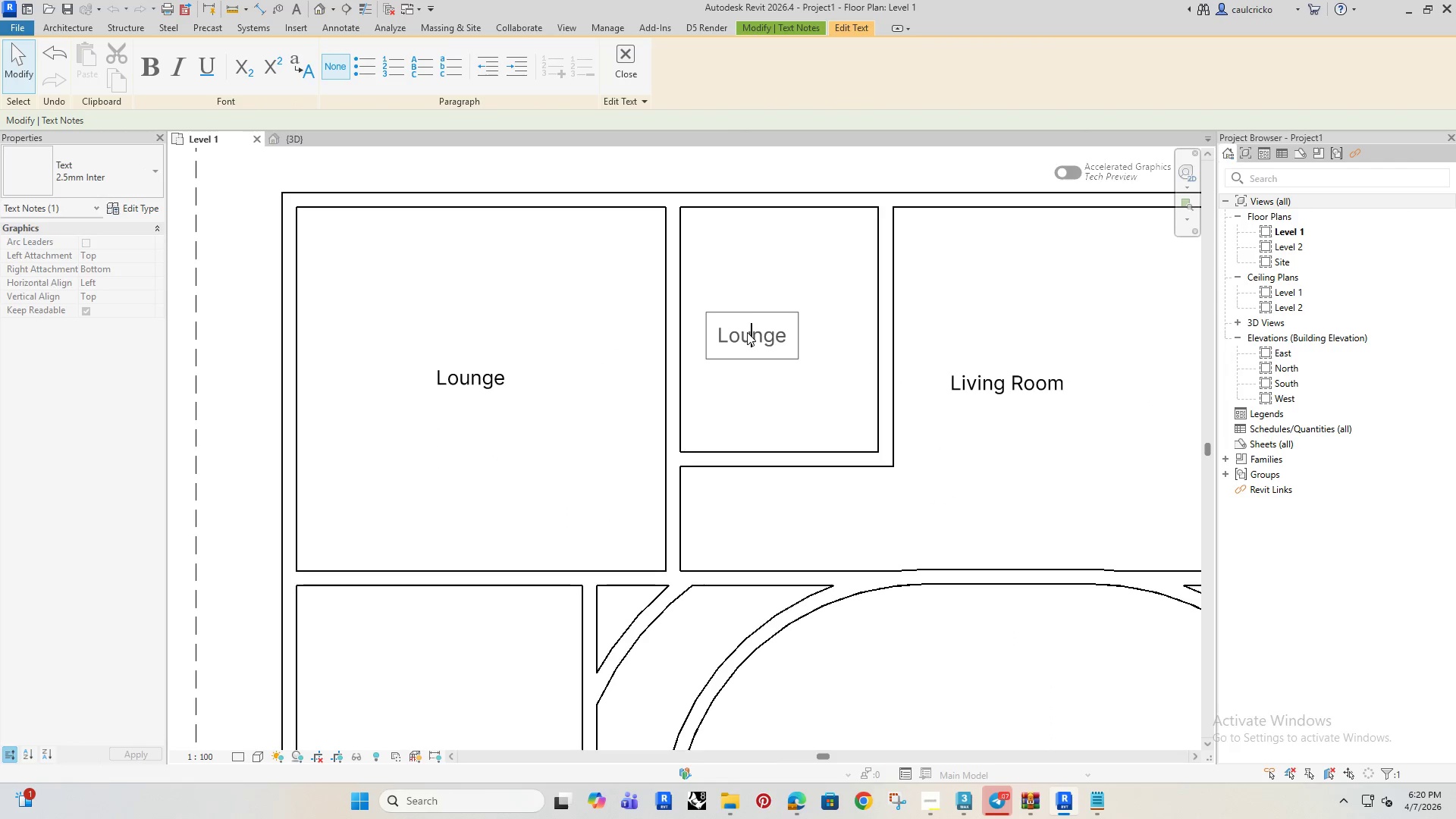 
key(Control+A)
 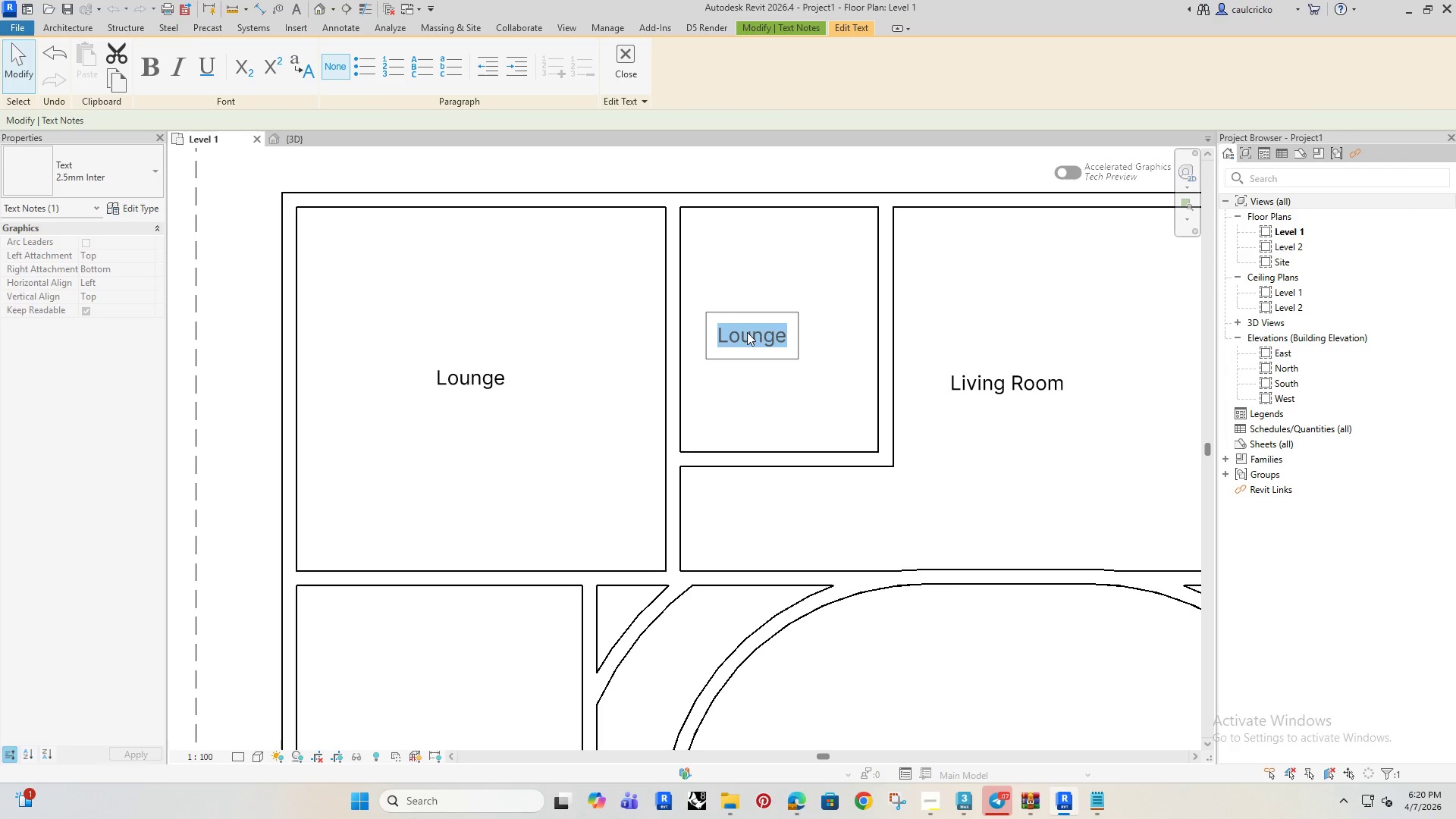 
type(Study)
 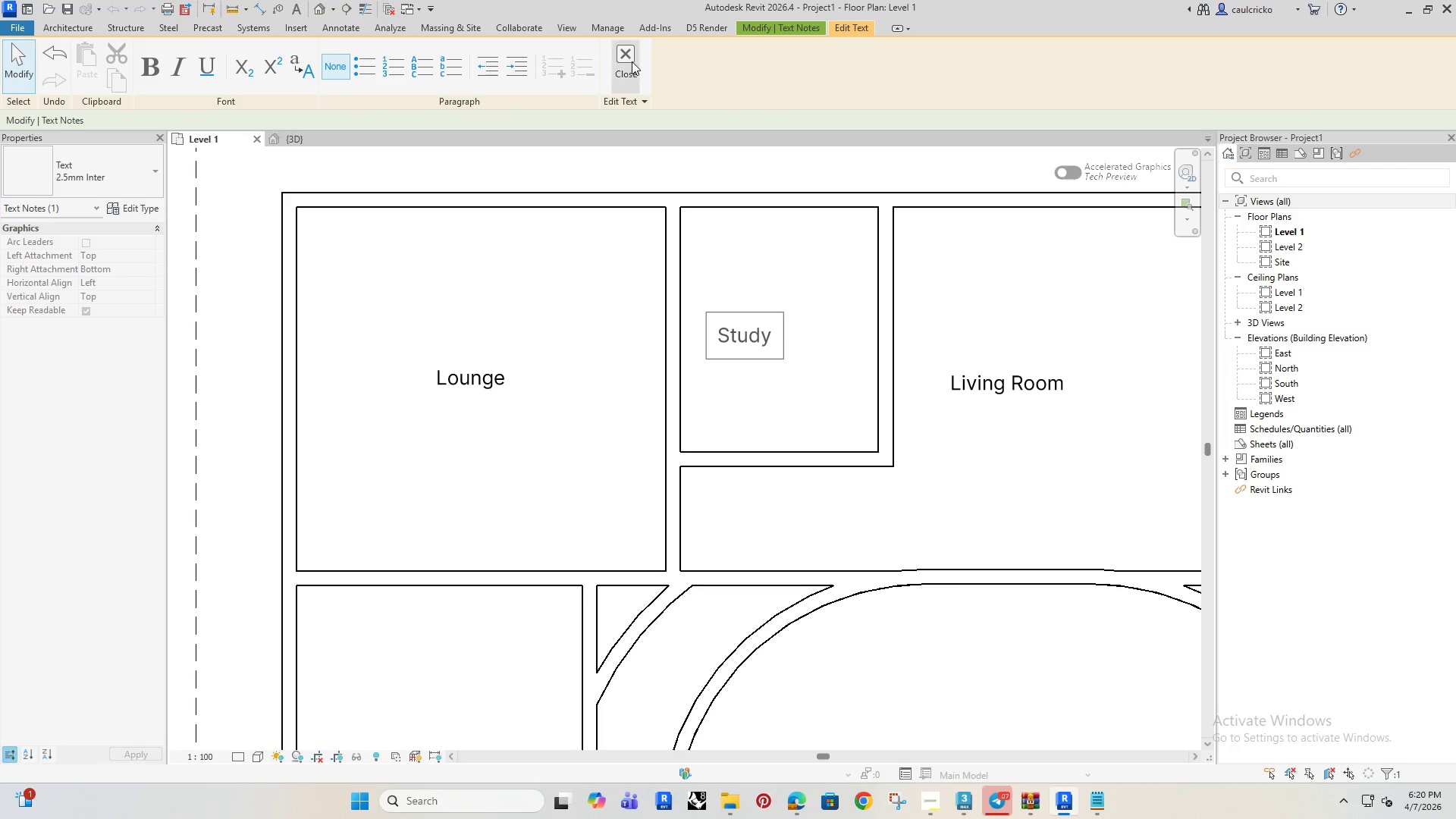 
key(ArrowRight)
 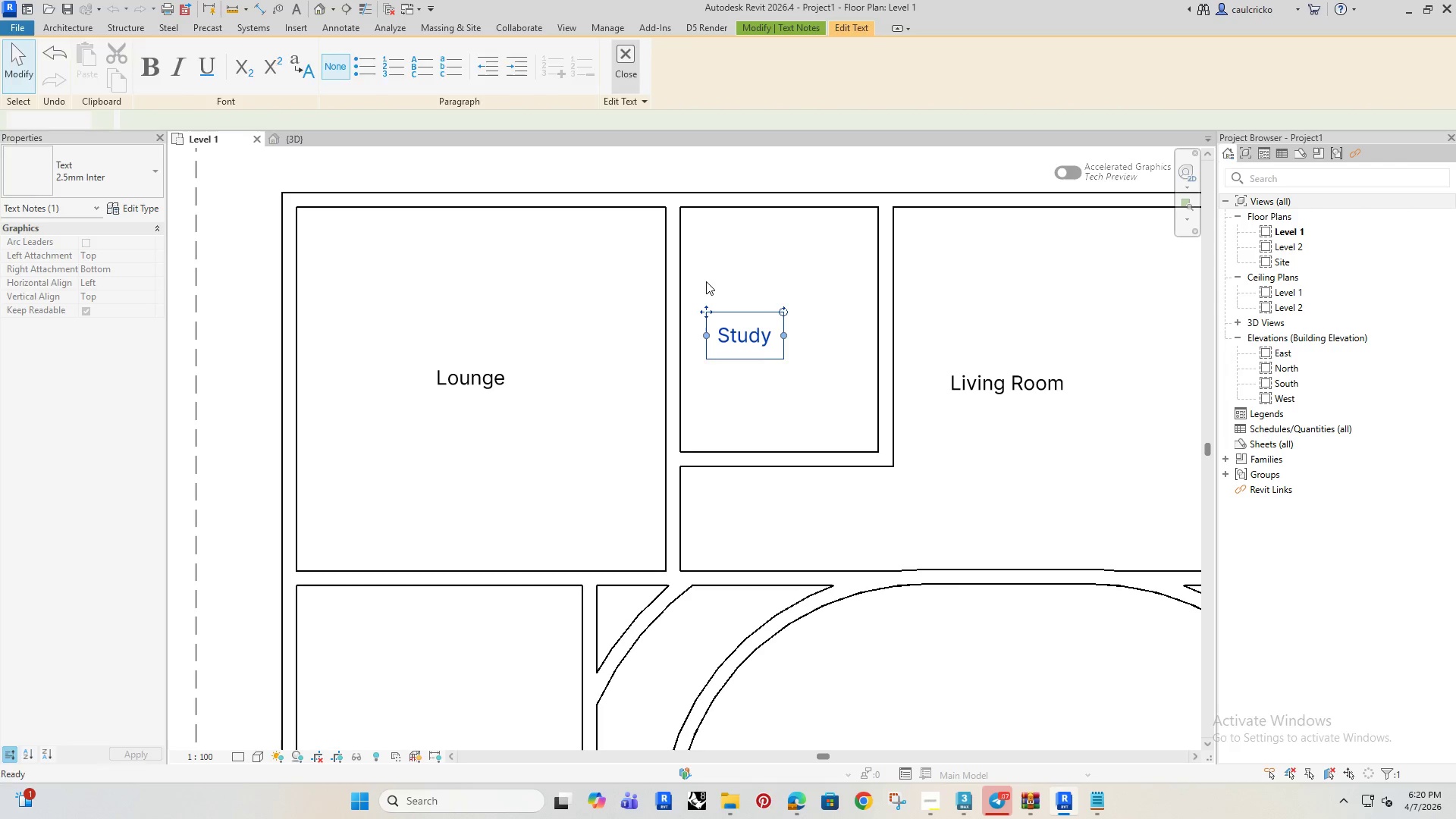 
key(ArrowRight)
 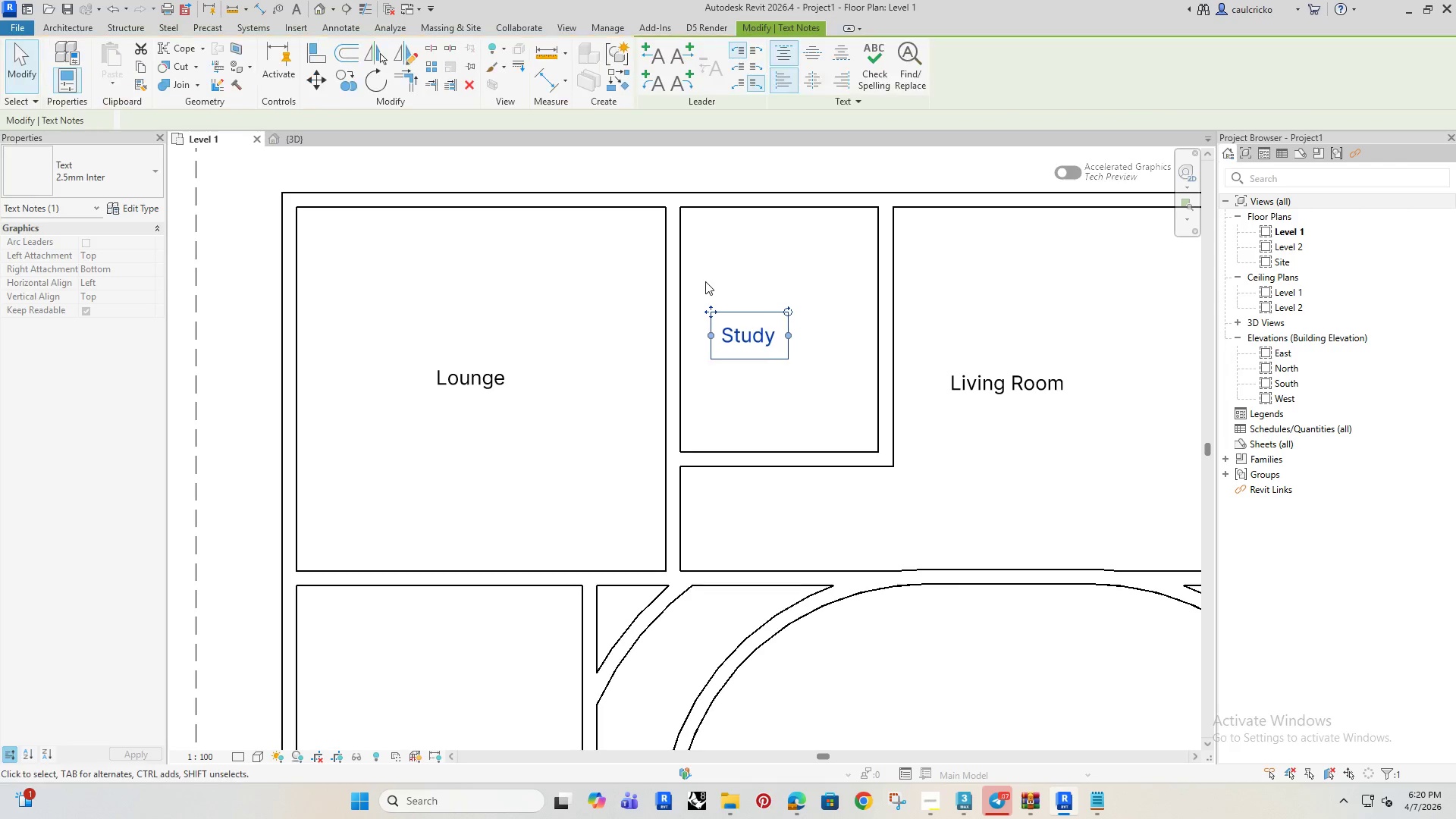 
key(ArrowRight)
 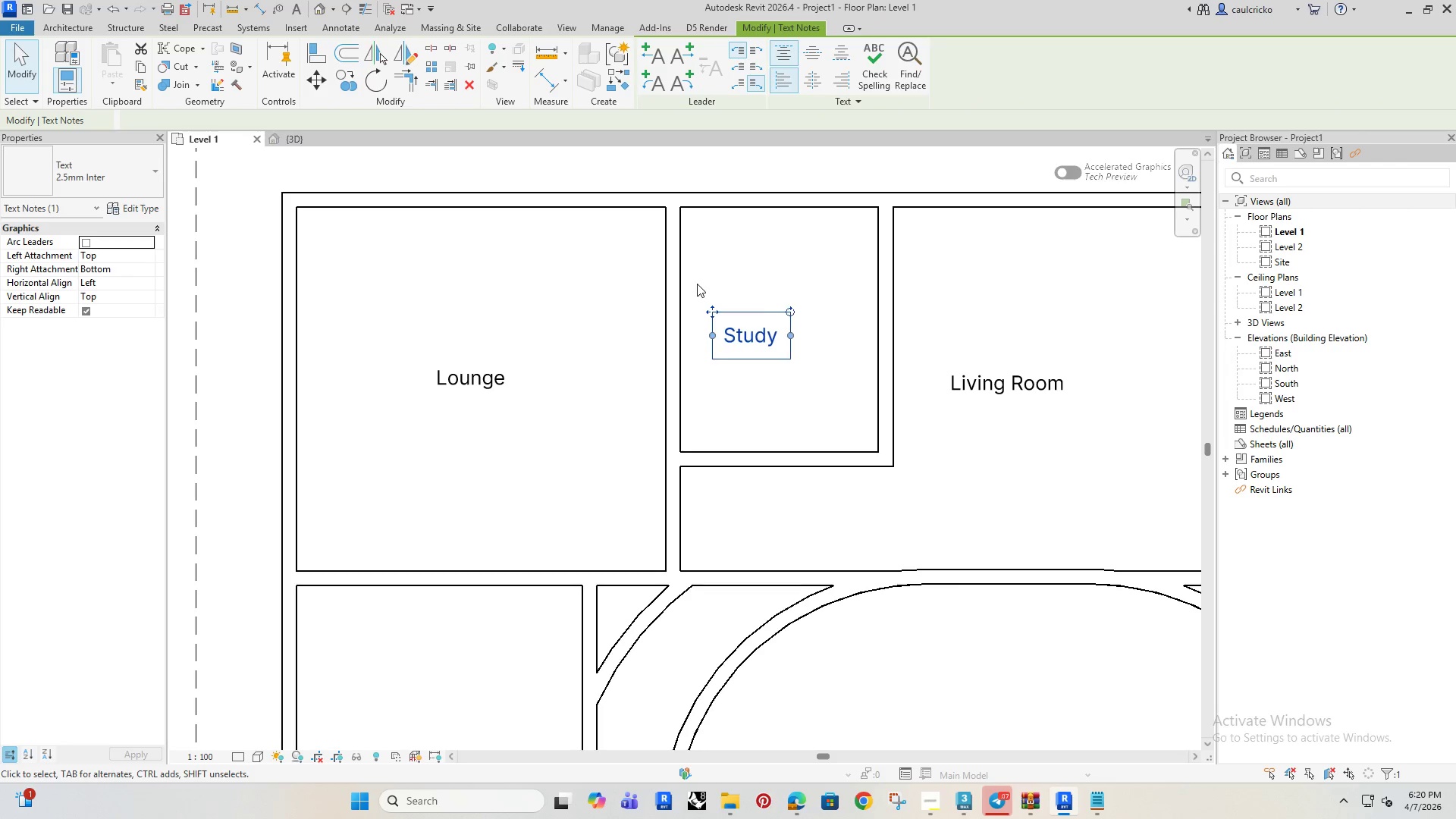 
hold_key(key=ArrowRight, duration=1.03)
 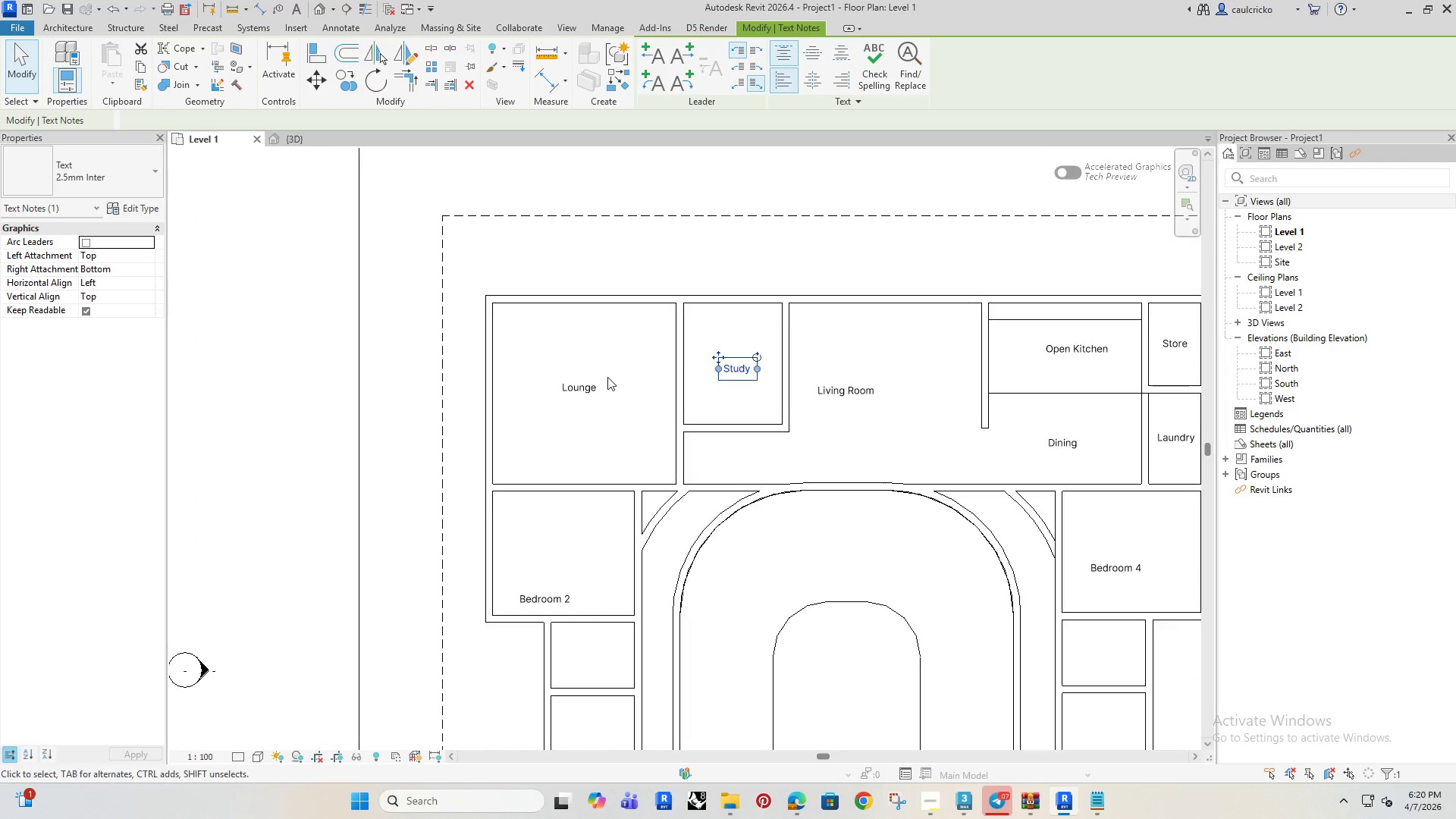 
key(ArrowDown)
 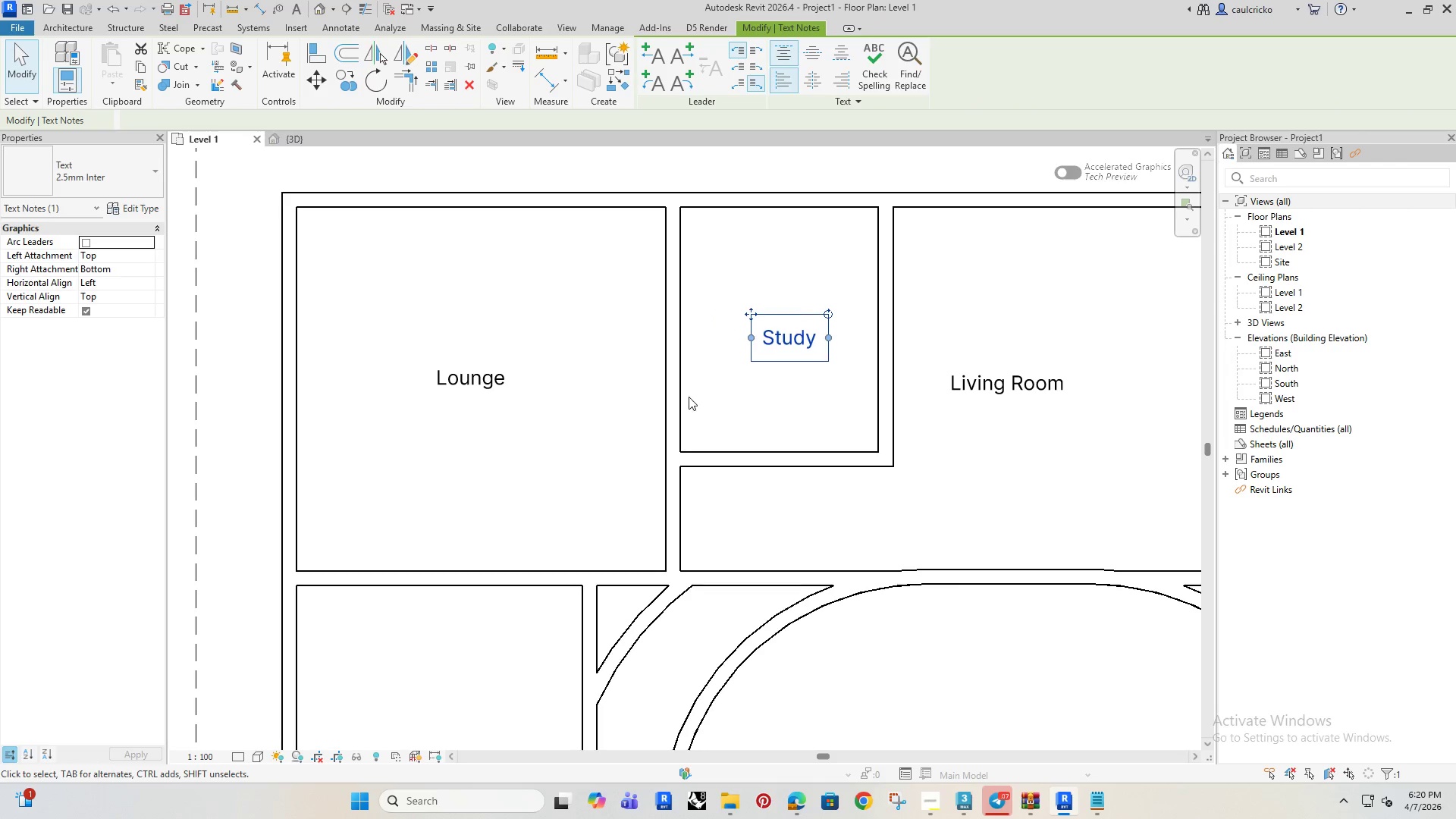 
key(ArrowDown)
 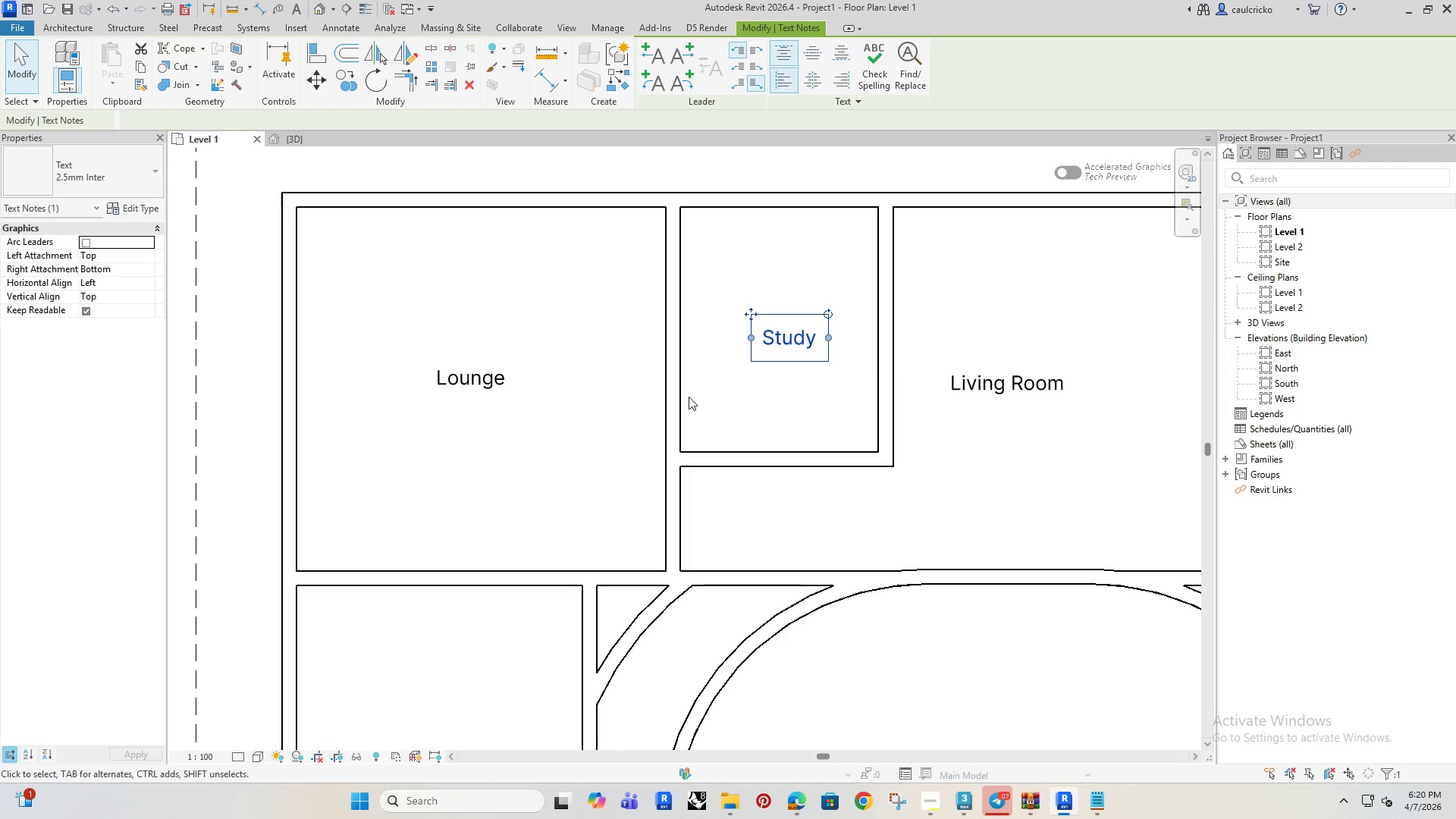 
left_click([577, 361])
 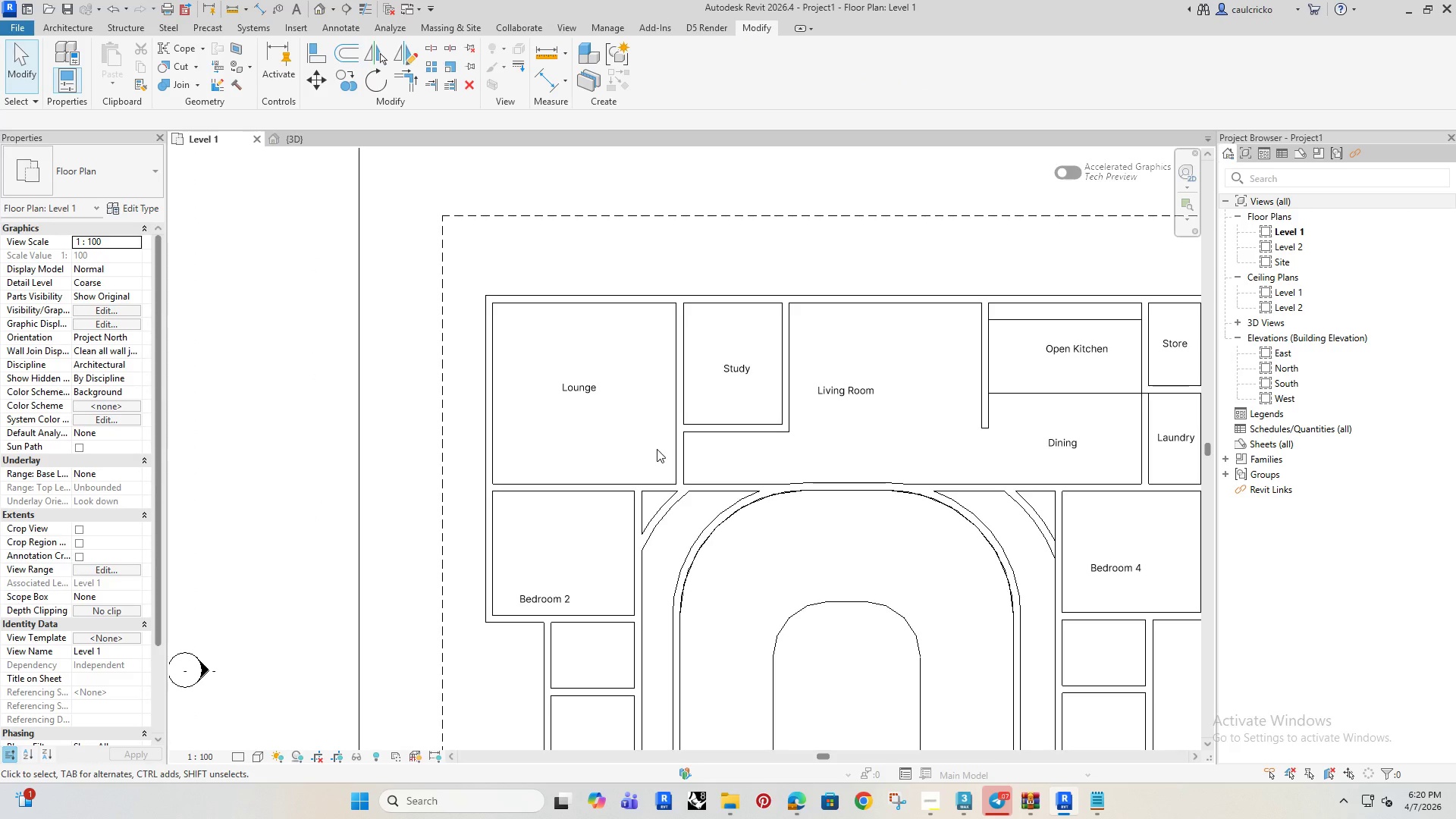 
scroll: coordinate [682, 399], scroll_direction: down, amount: 5.0
 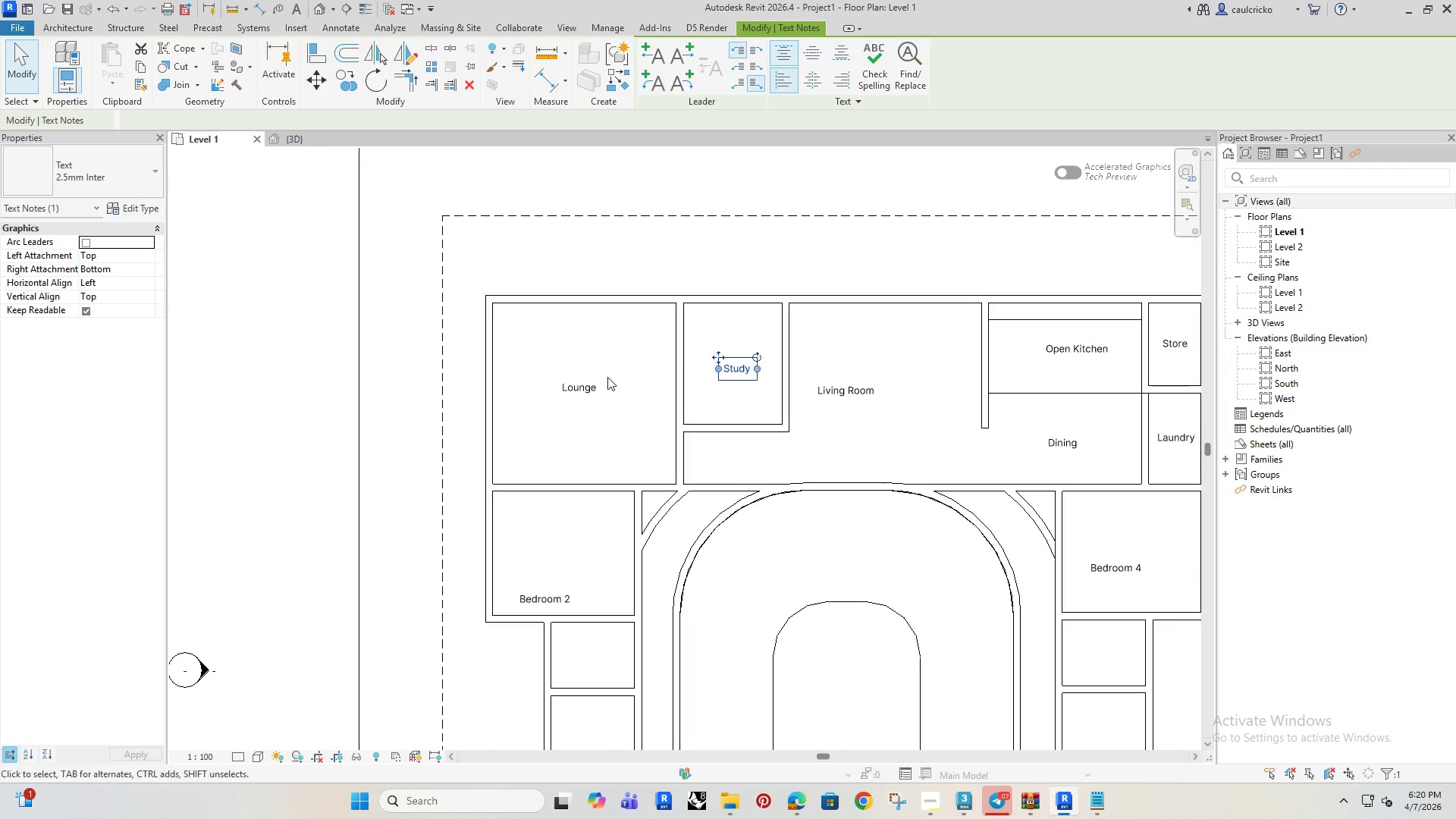 
left_click([683, 453])
 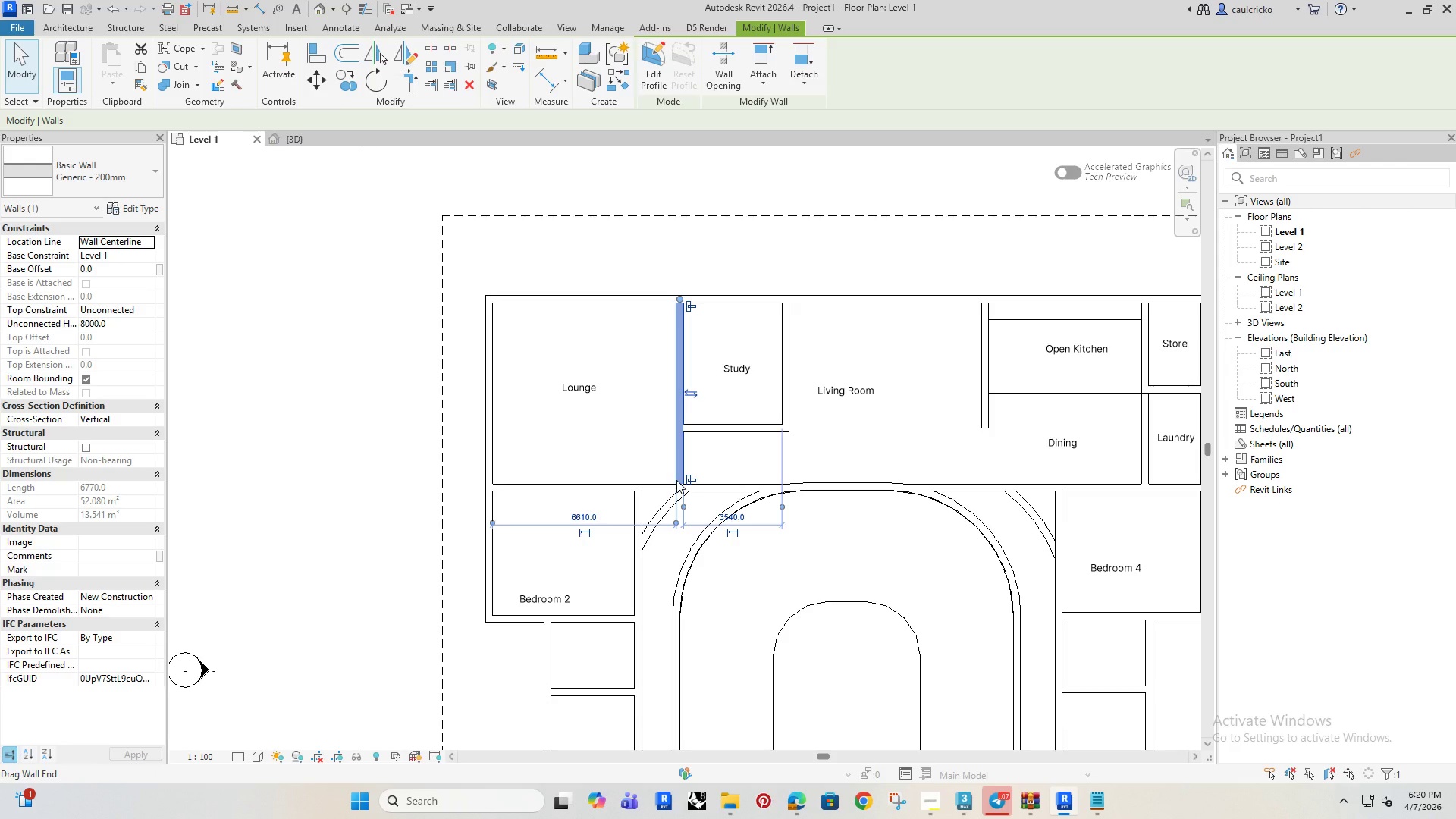 
left_click([648, 447])
 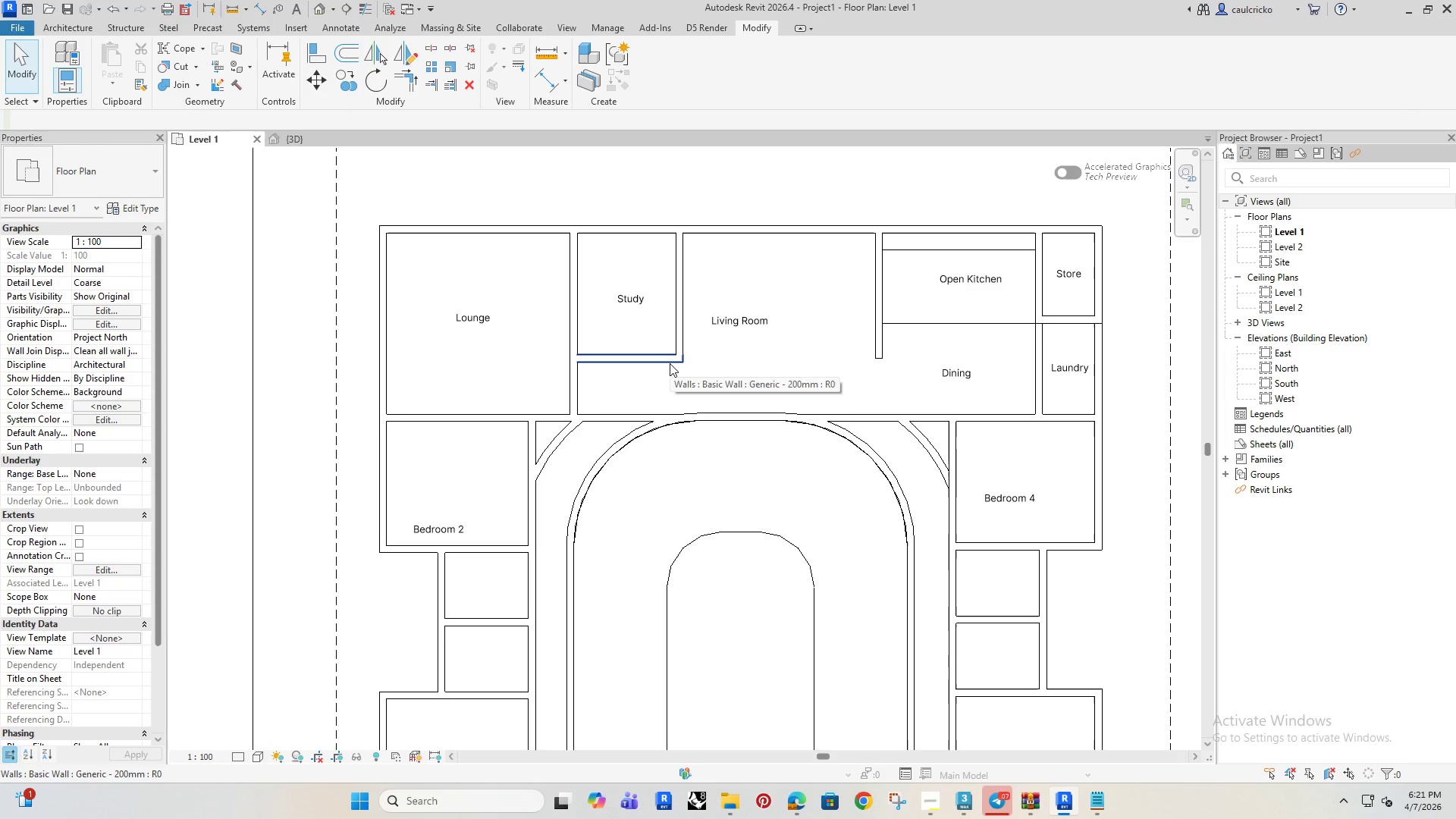 
wait(25.02)
 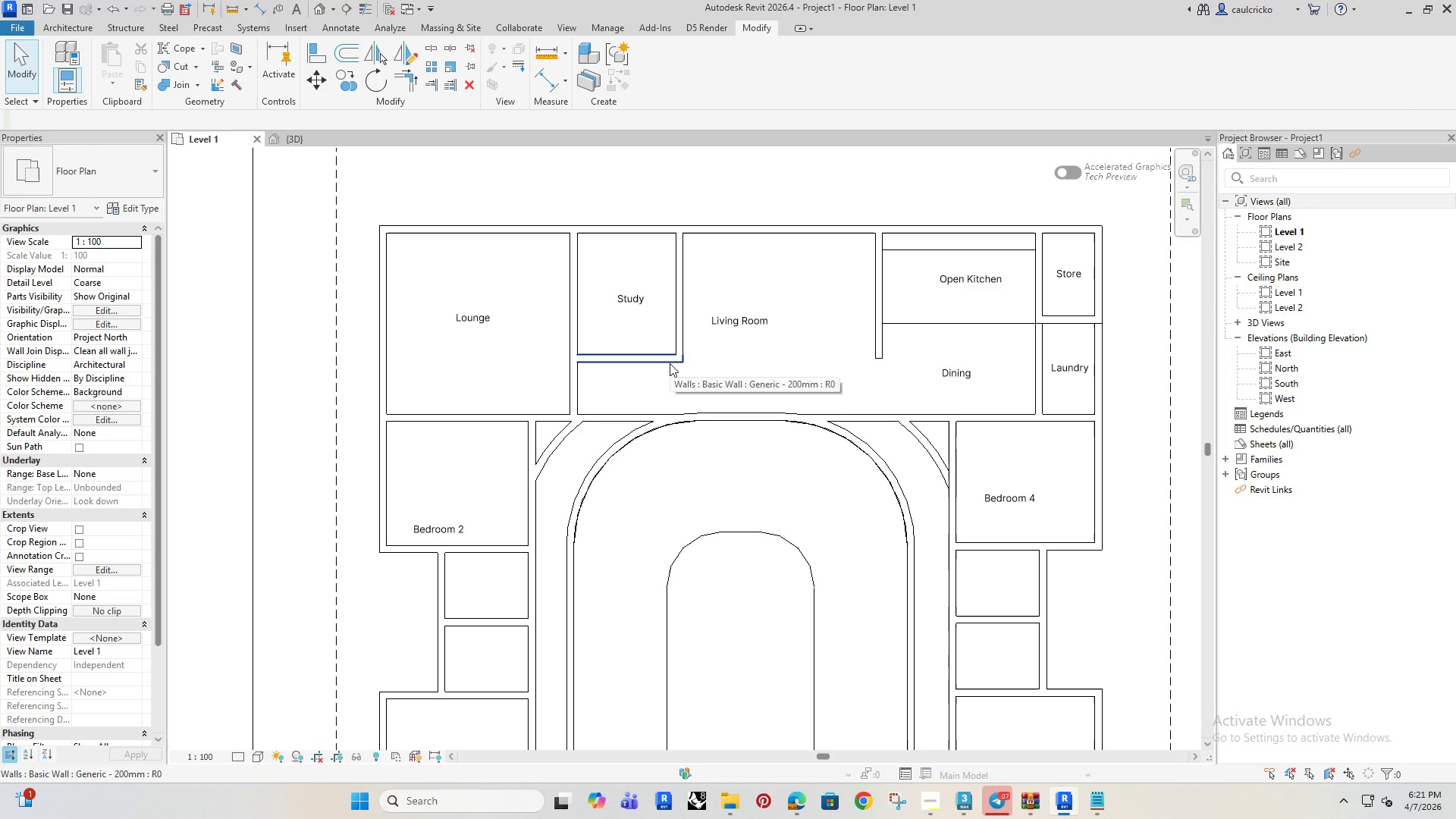 
left_click([593, 356])
 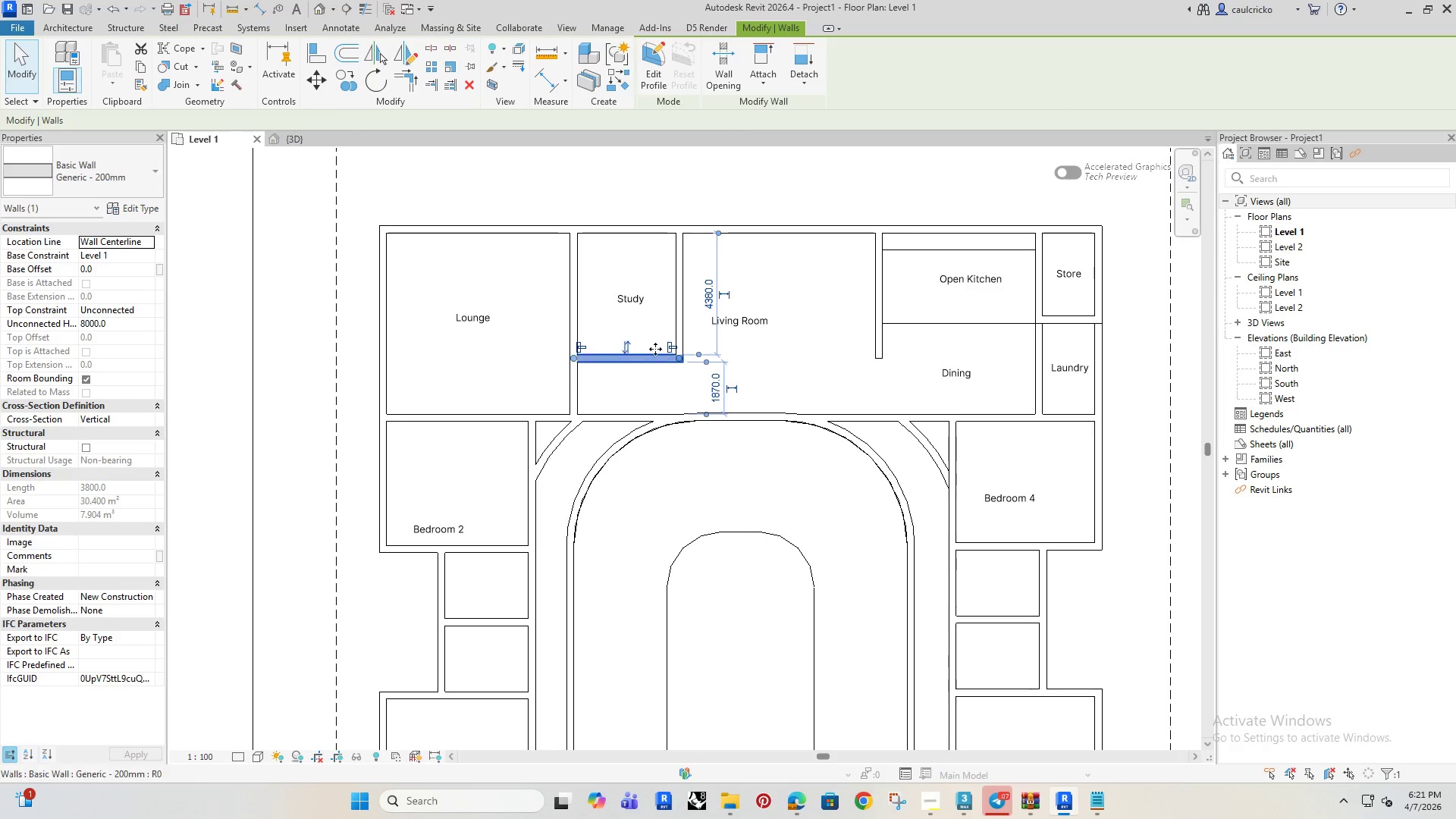 
scroll: coordinate [708, 321], scroll_direction: up, amount: 4.0
 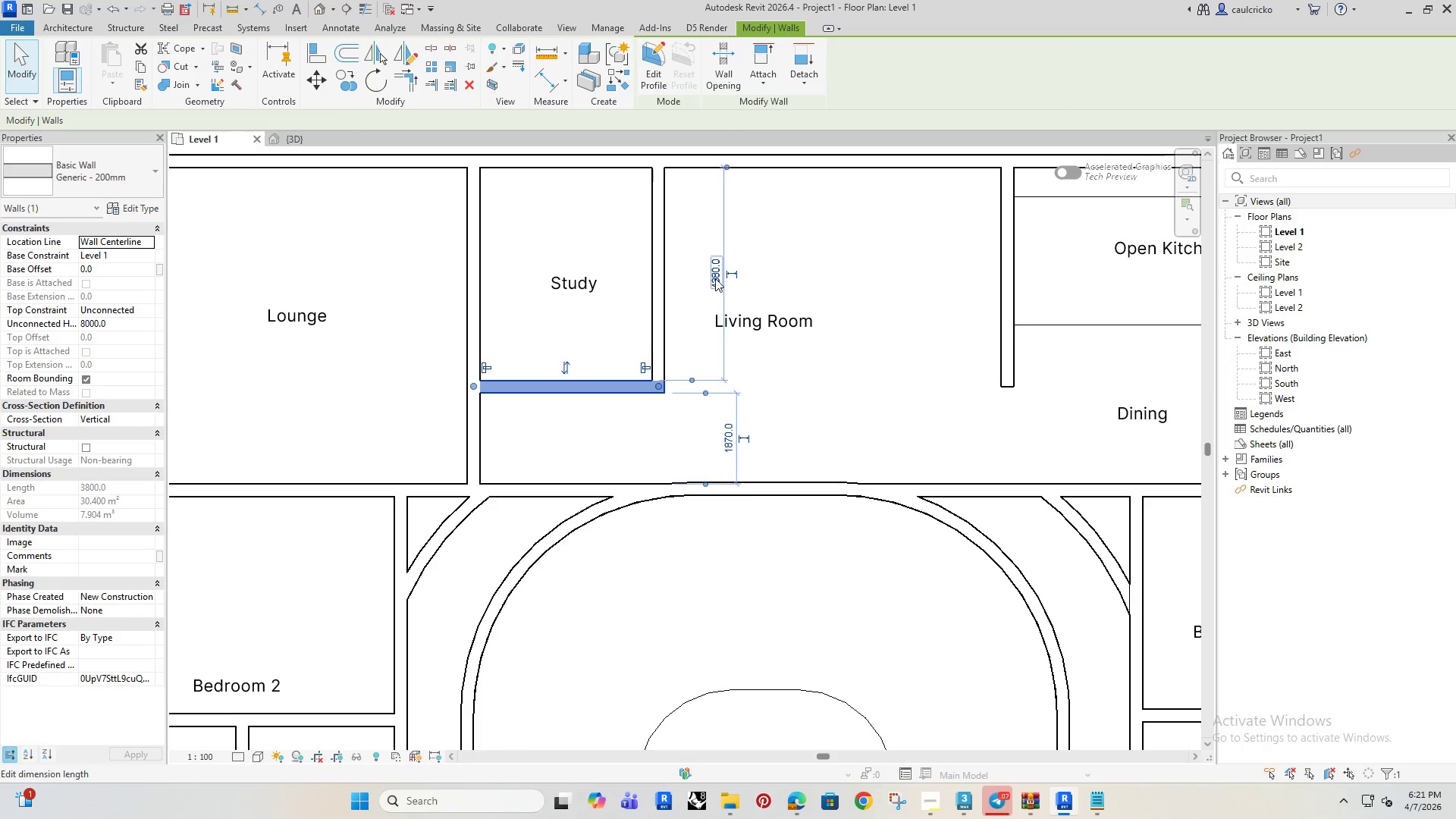 
left_click([716, 278])
 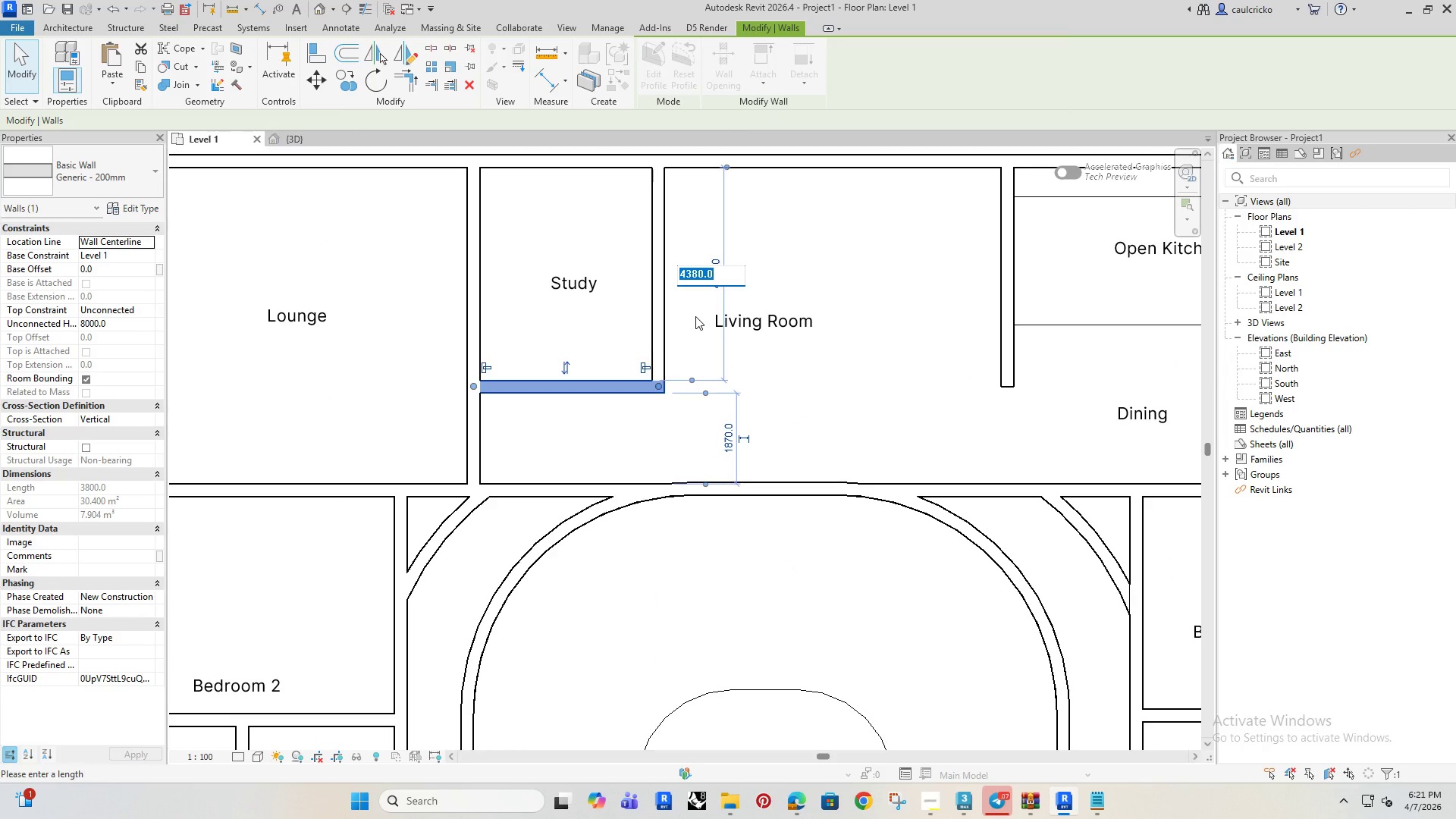 
type(5000)
 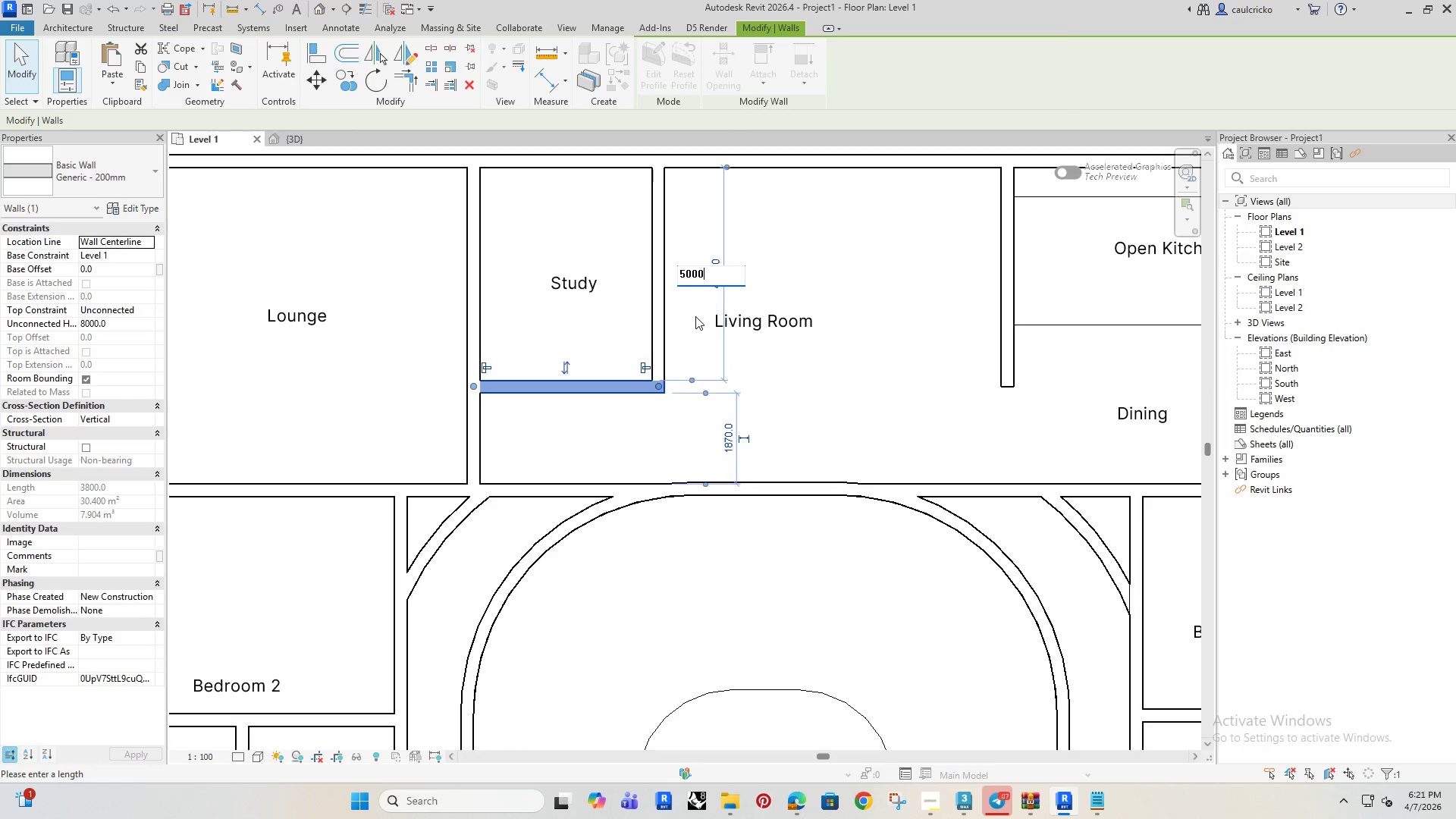 
key(Enter)
 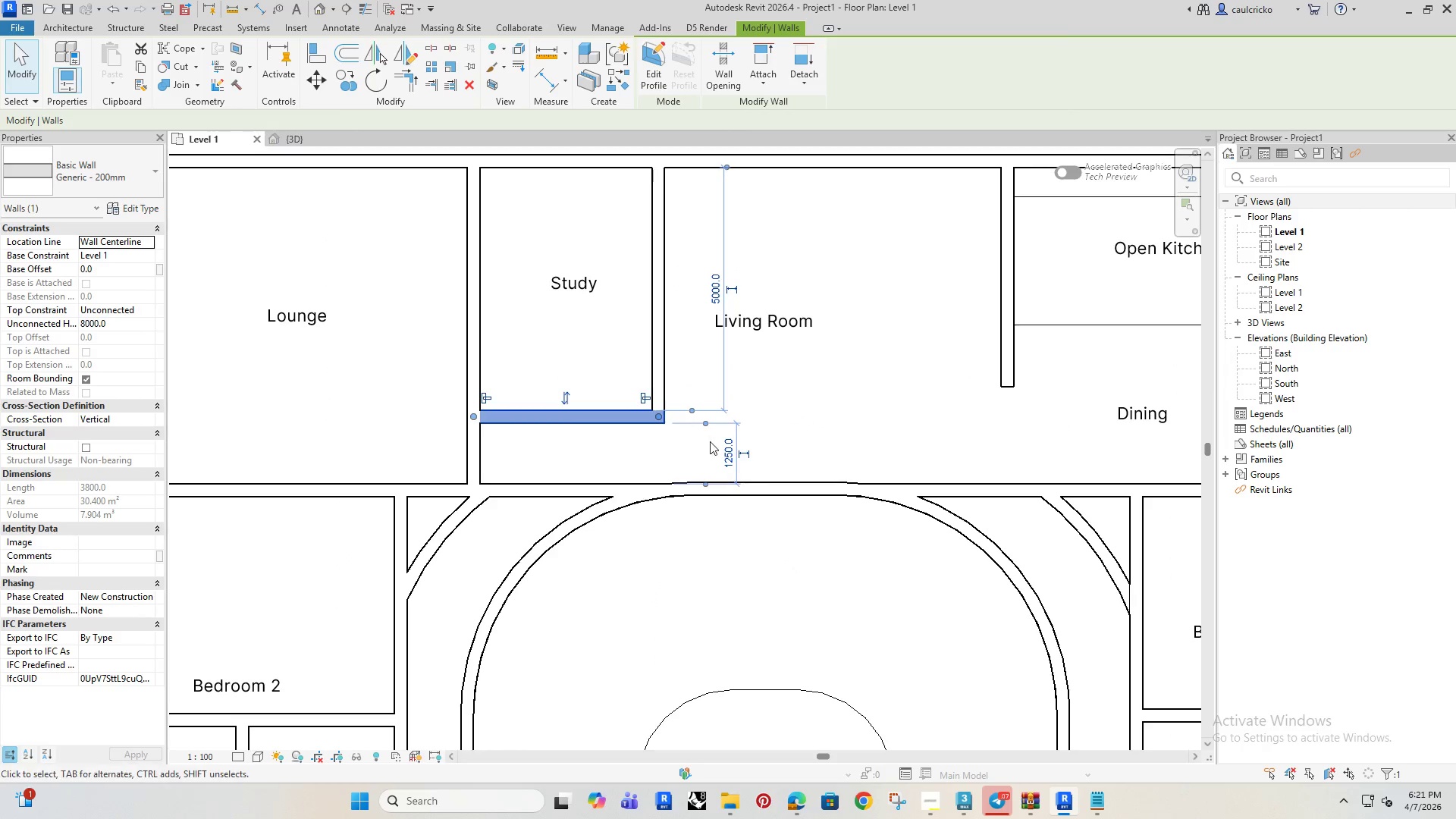 
left_click([723, 447])
 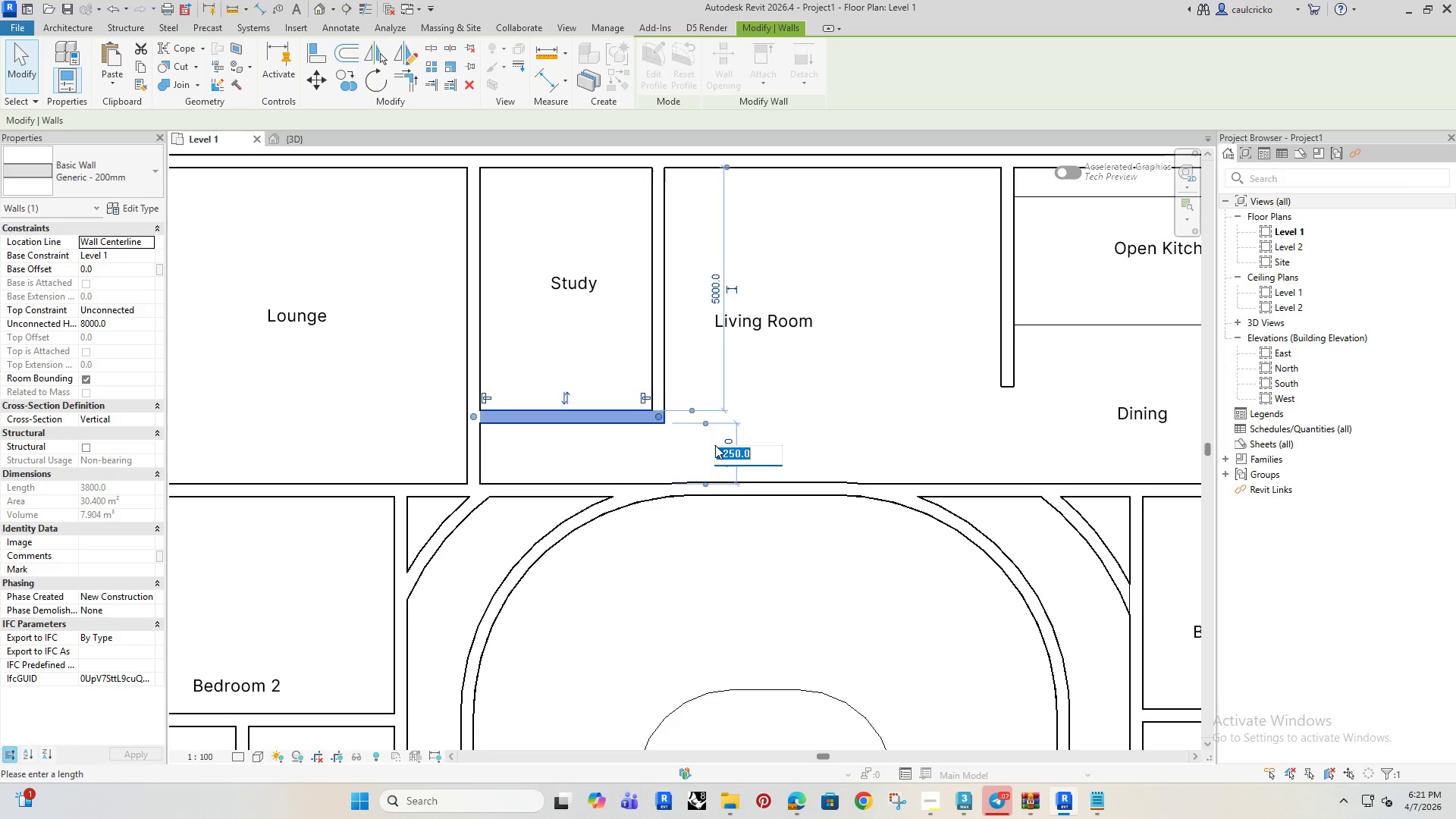 
type(2000)
 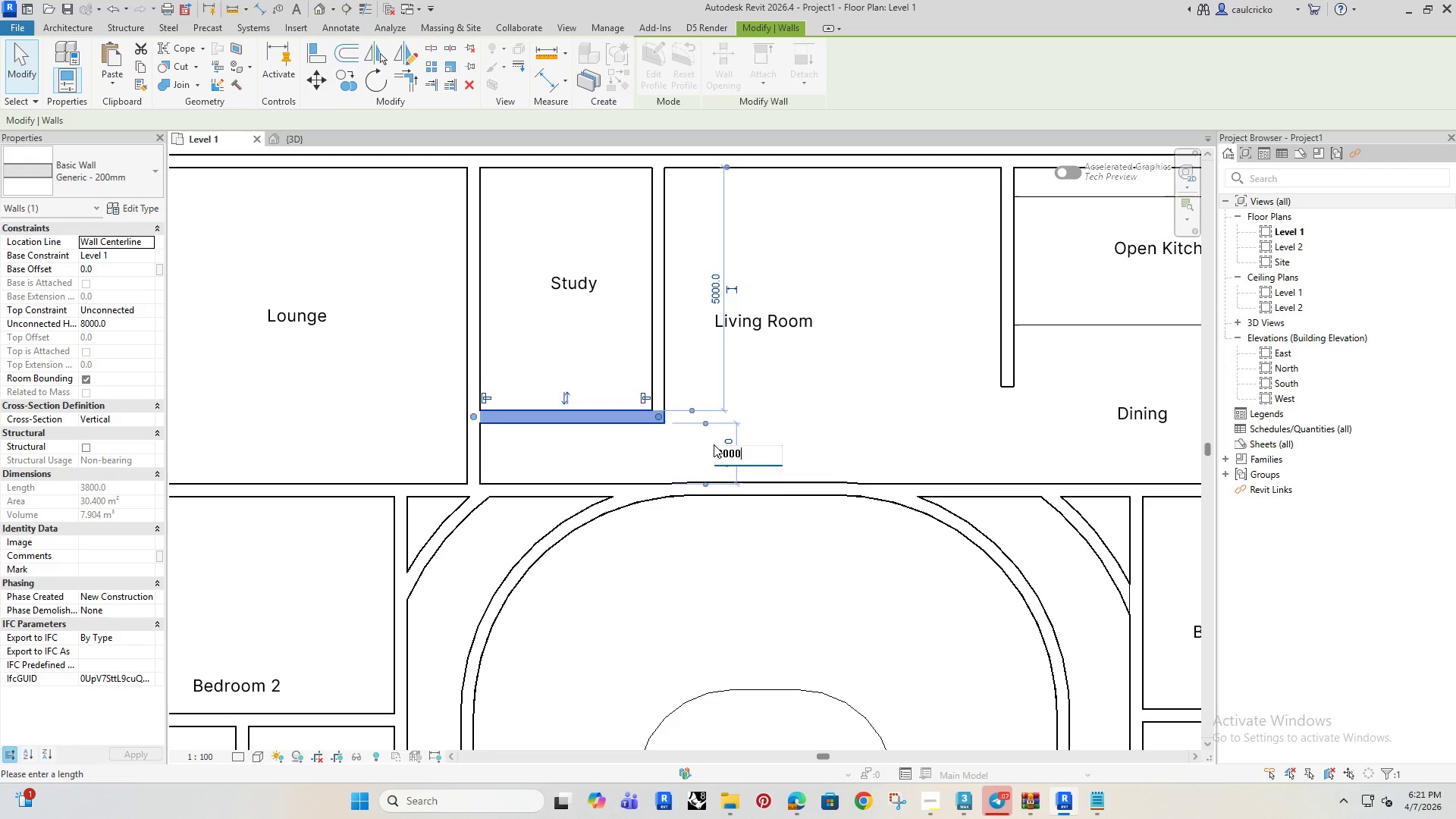 
key(Enter)
 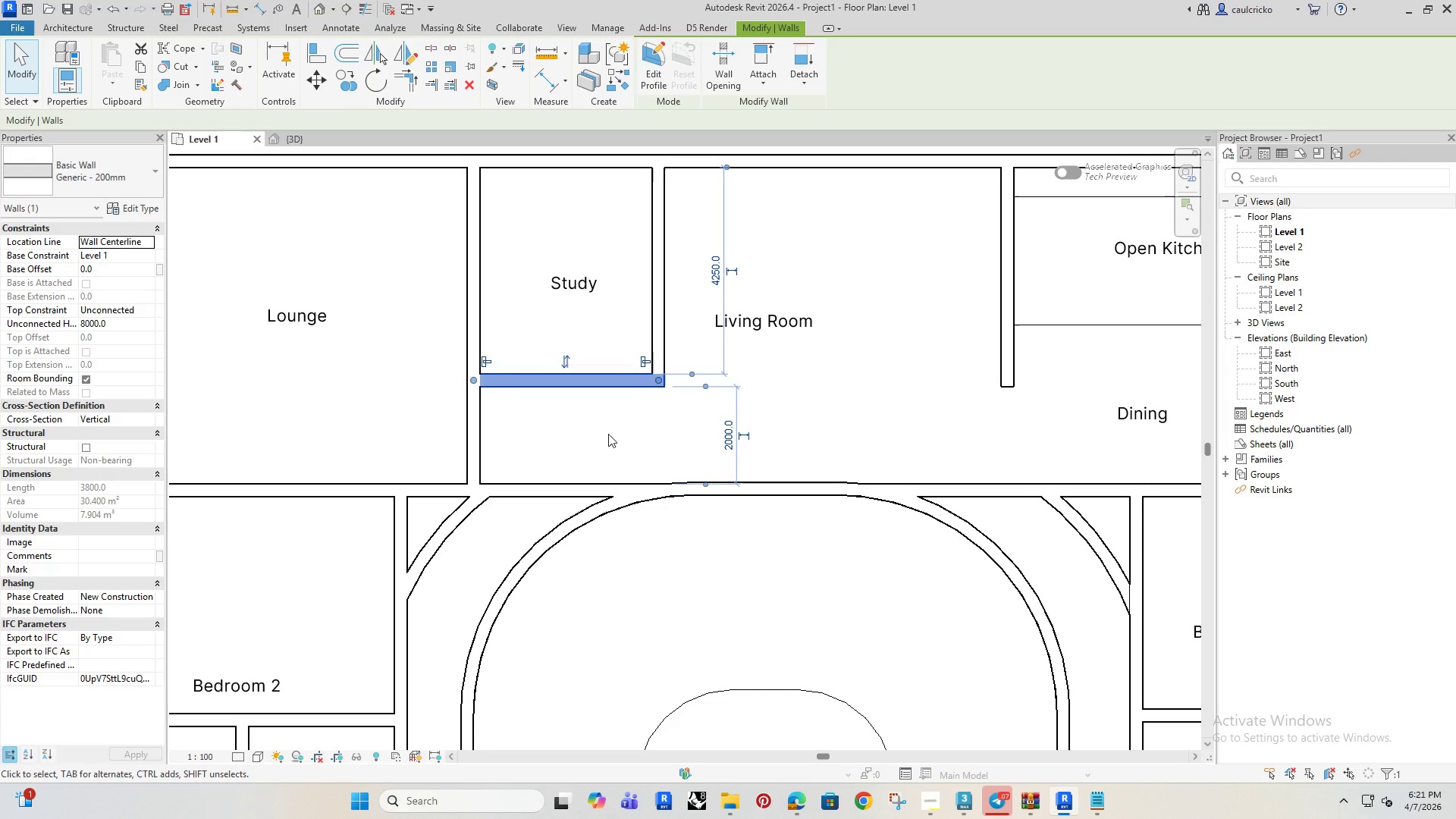 
scroll: coordinate [605, 431], scroll_direction: down, amount: 3.0
 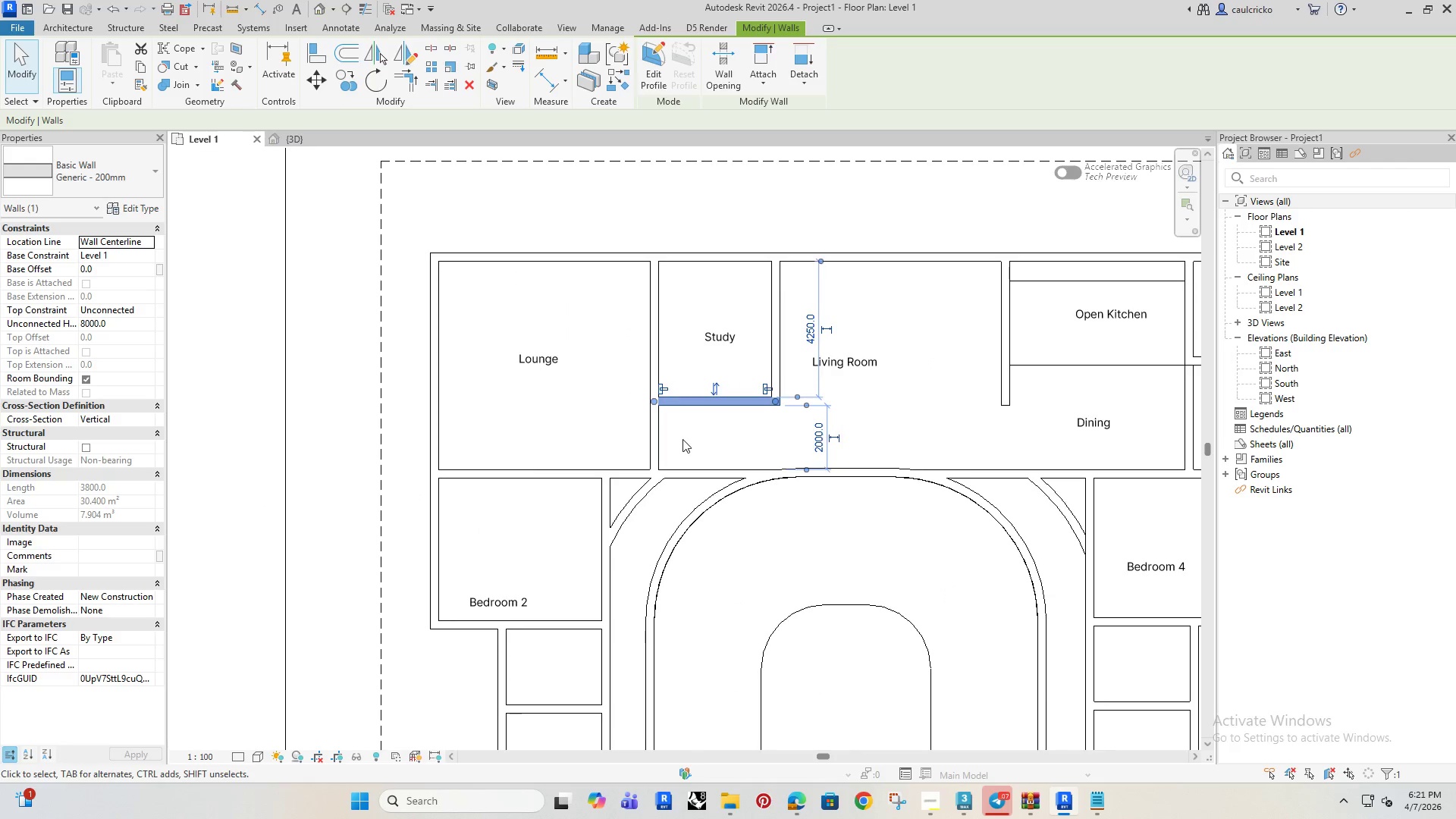 
left_click([682, 439])
 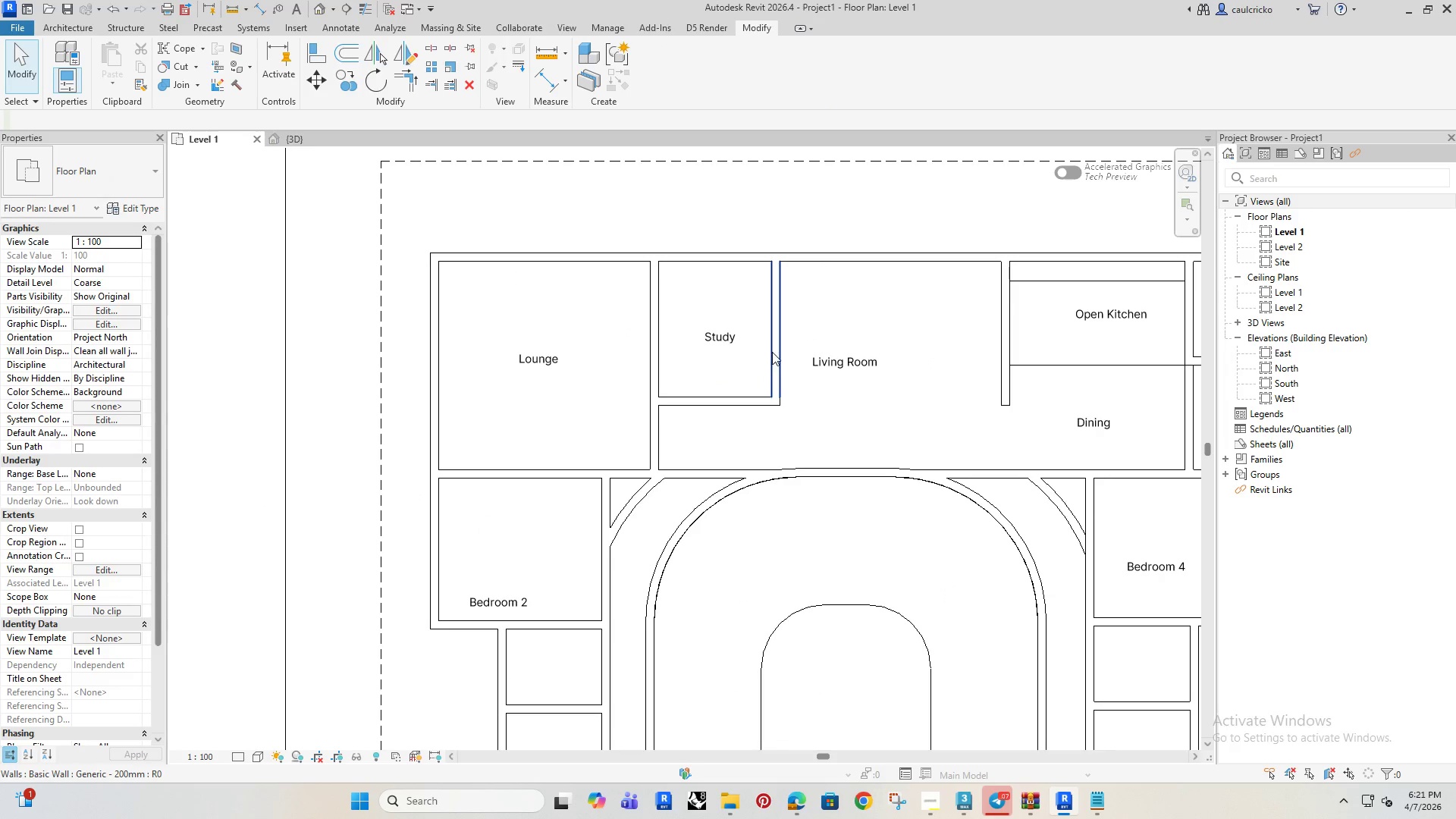 
left_click([773, 352])
 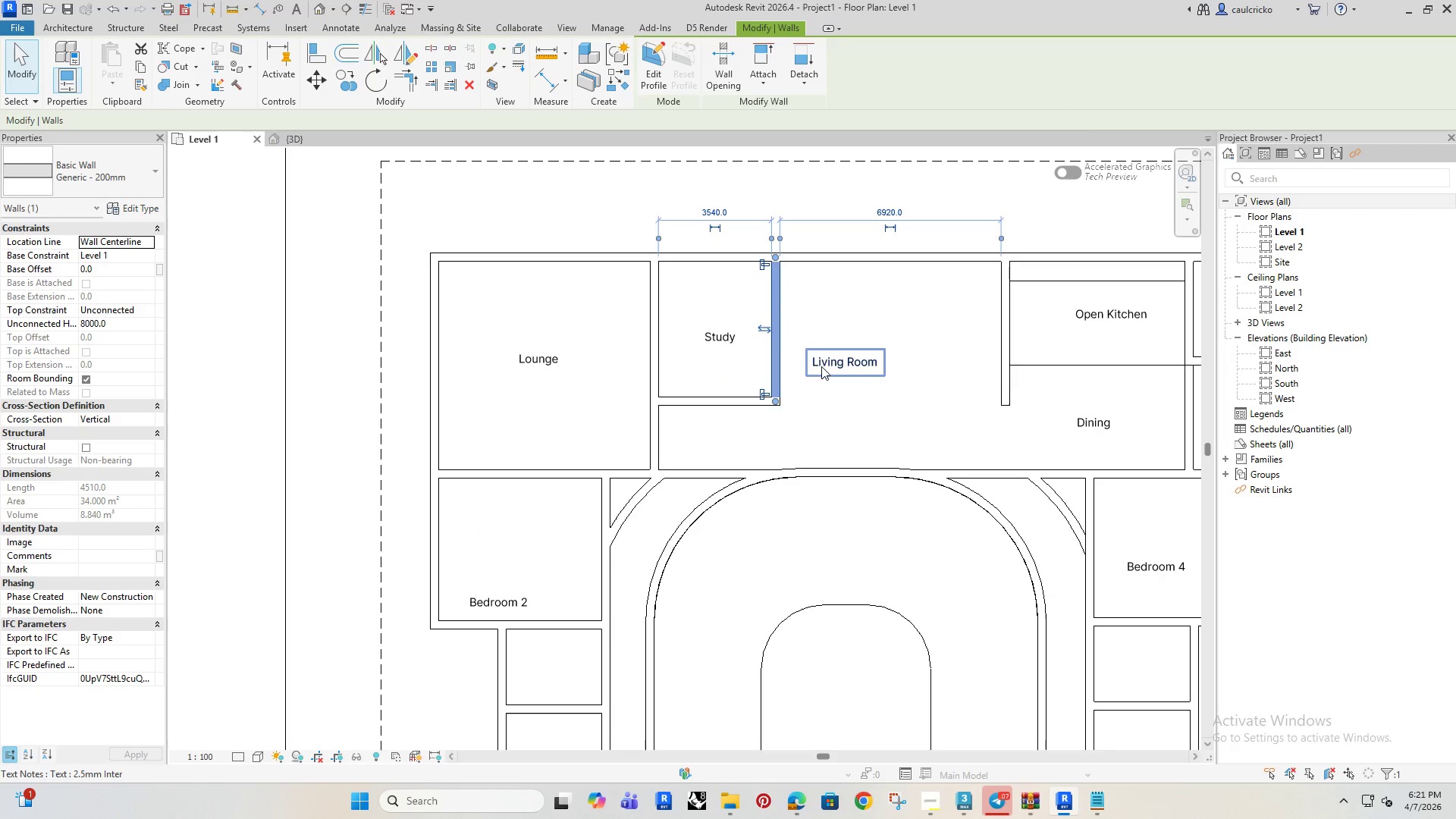 
key(ArrowRight)
 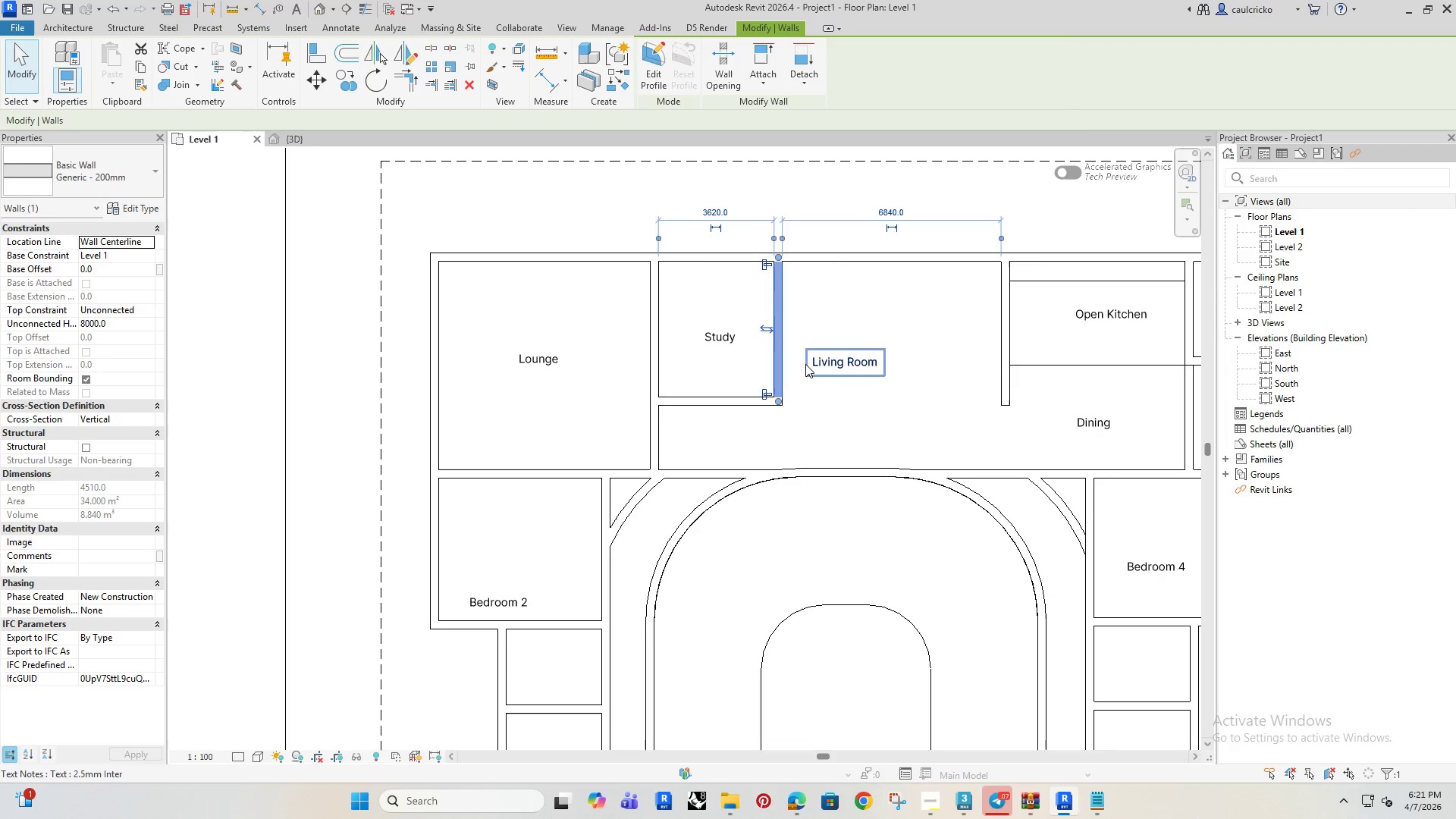 
key(ArrowRight)
 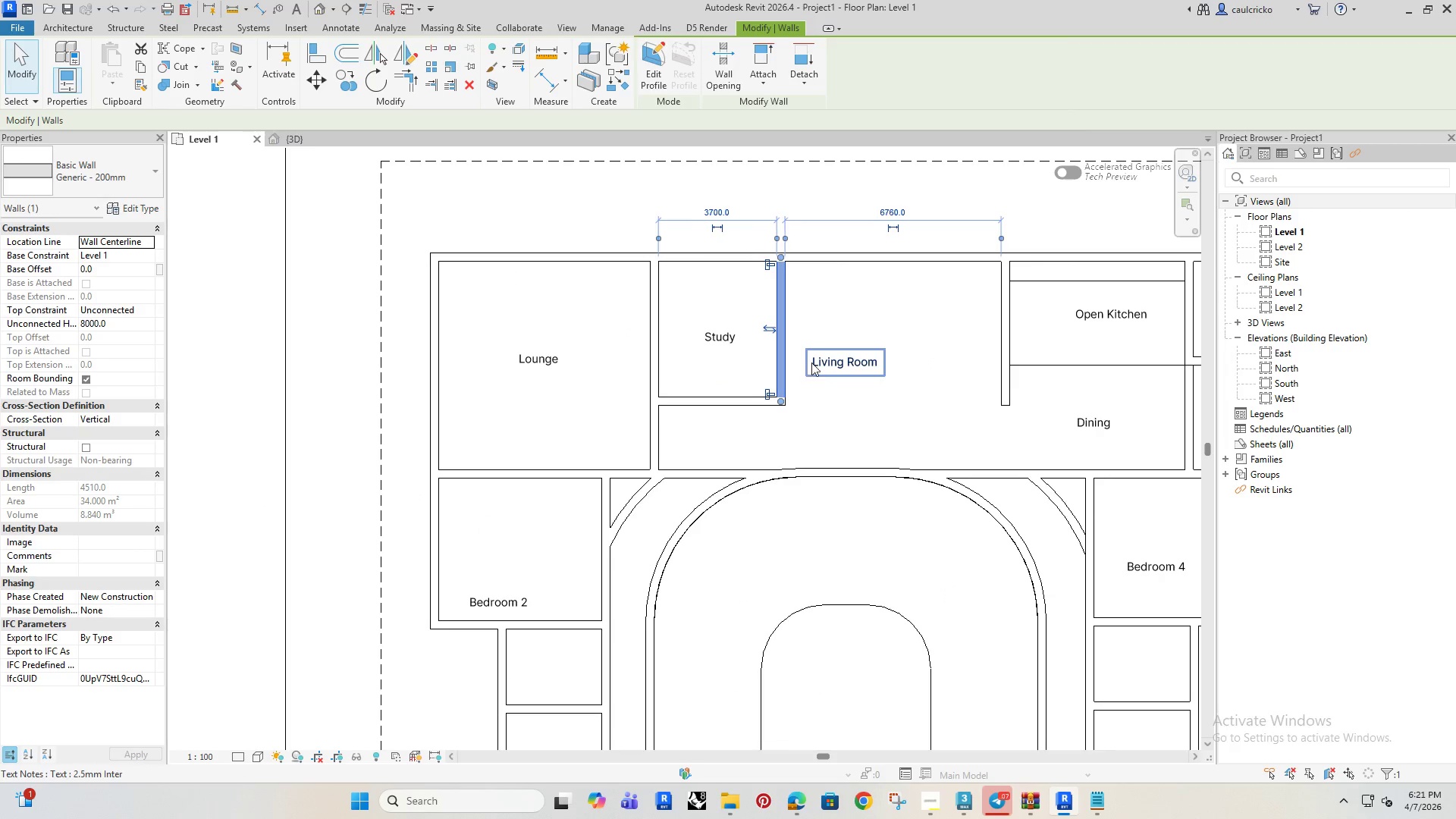 
key(ArrowRight)
 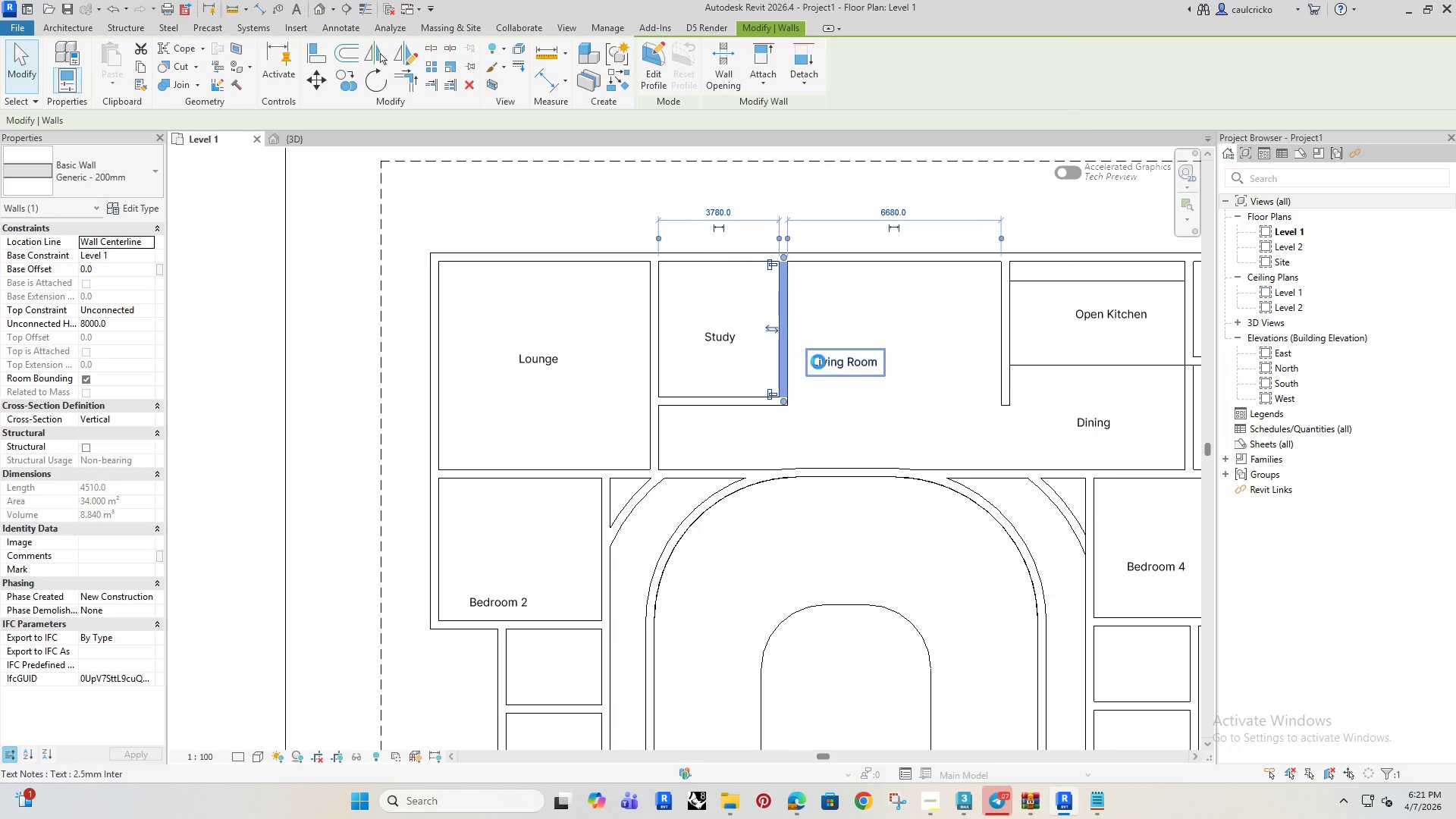 
key(ArrowRight)
 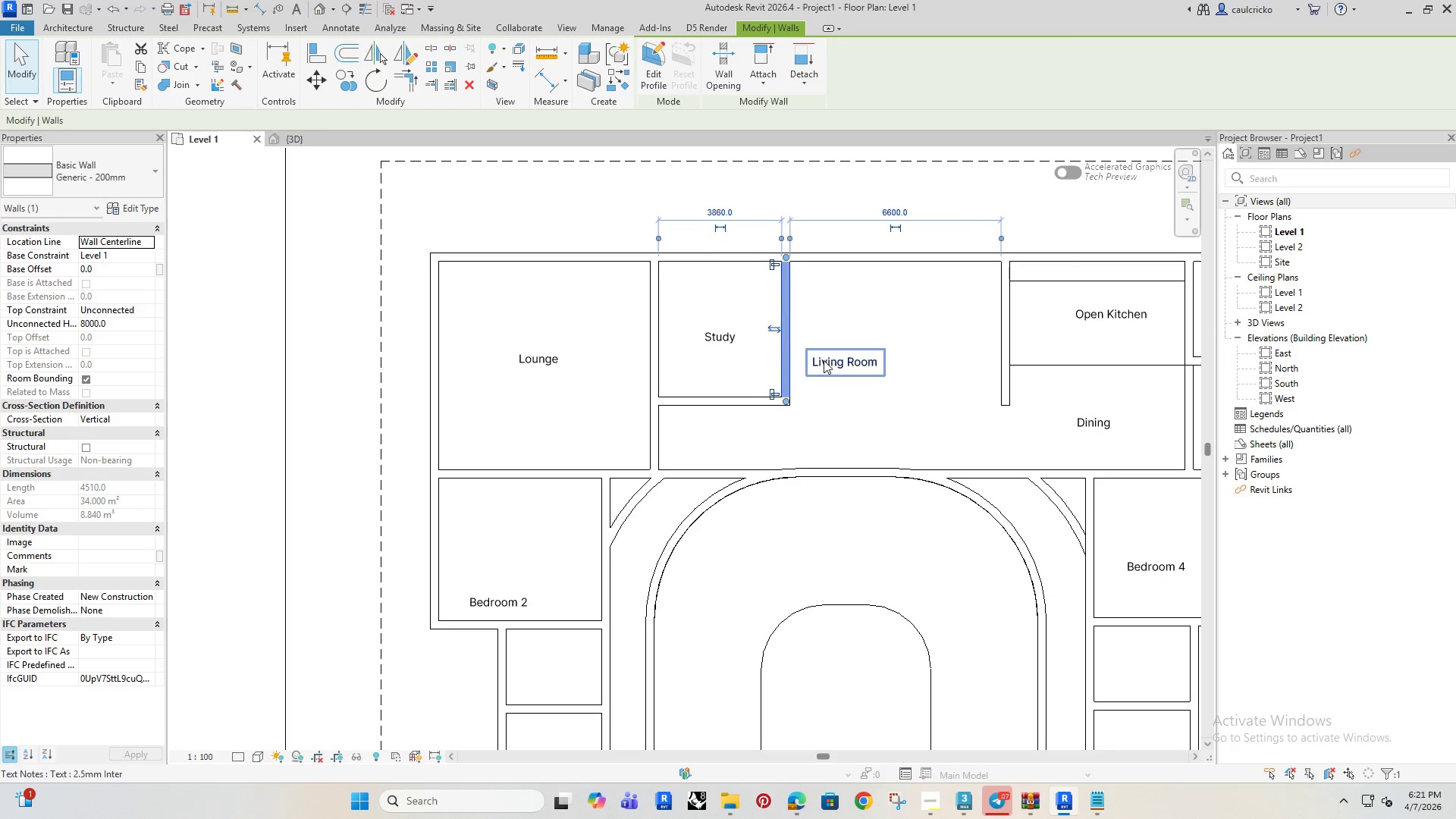 
left_click([824, 360])
 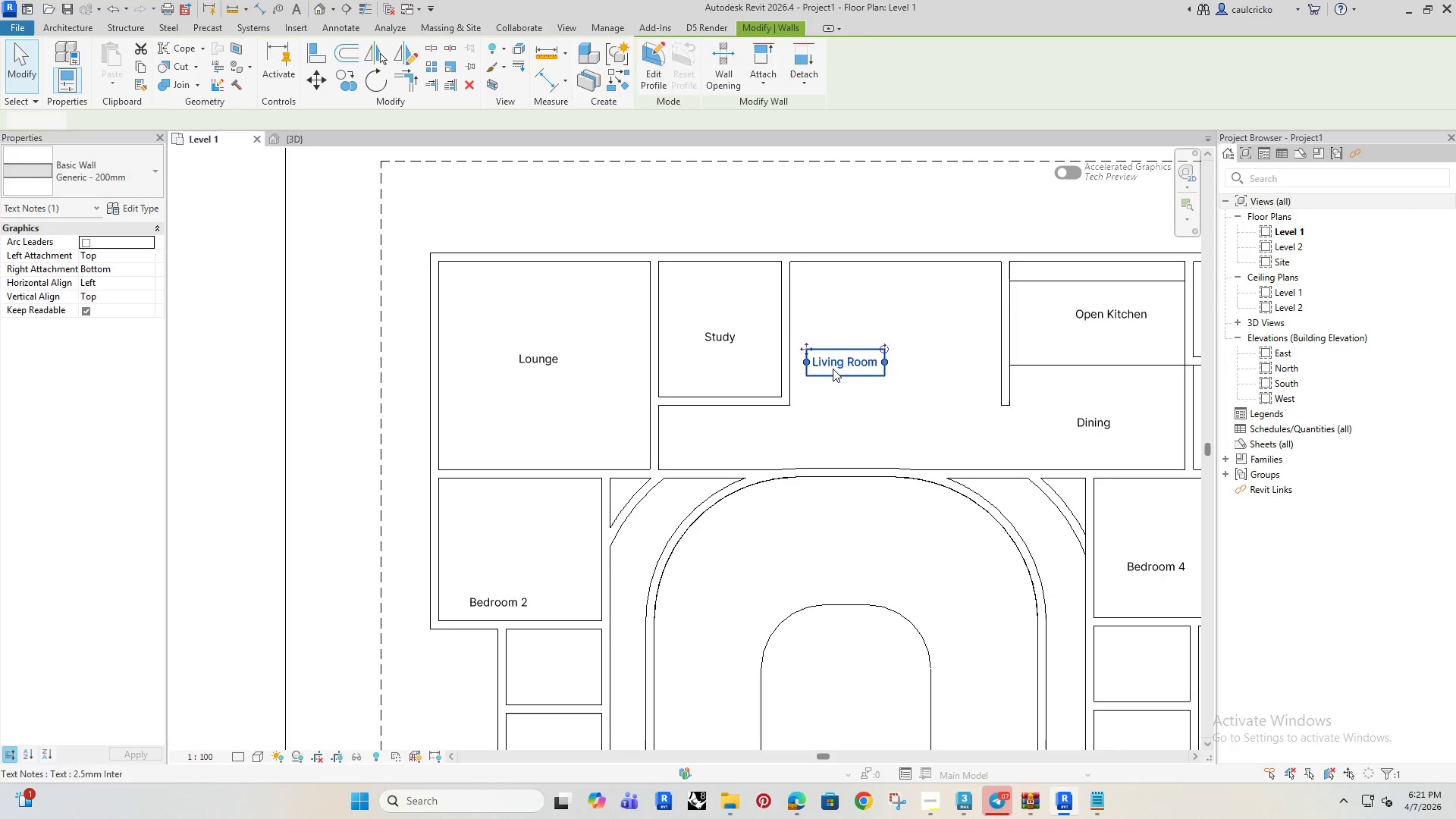 
key(ArrowRight)
 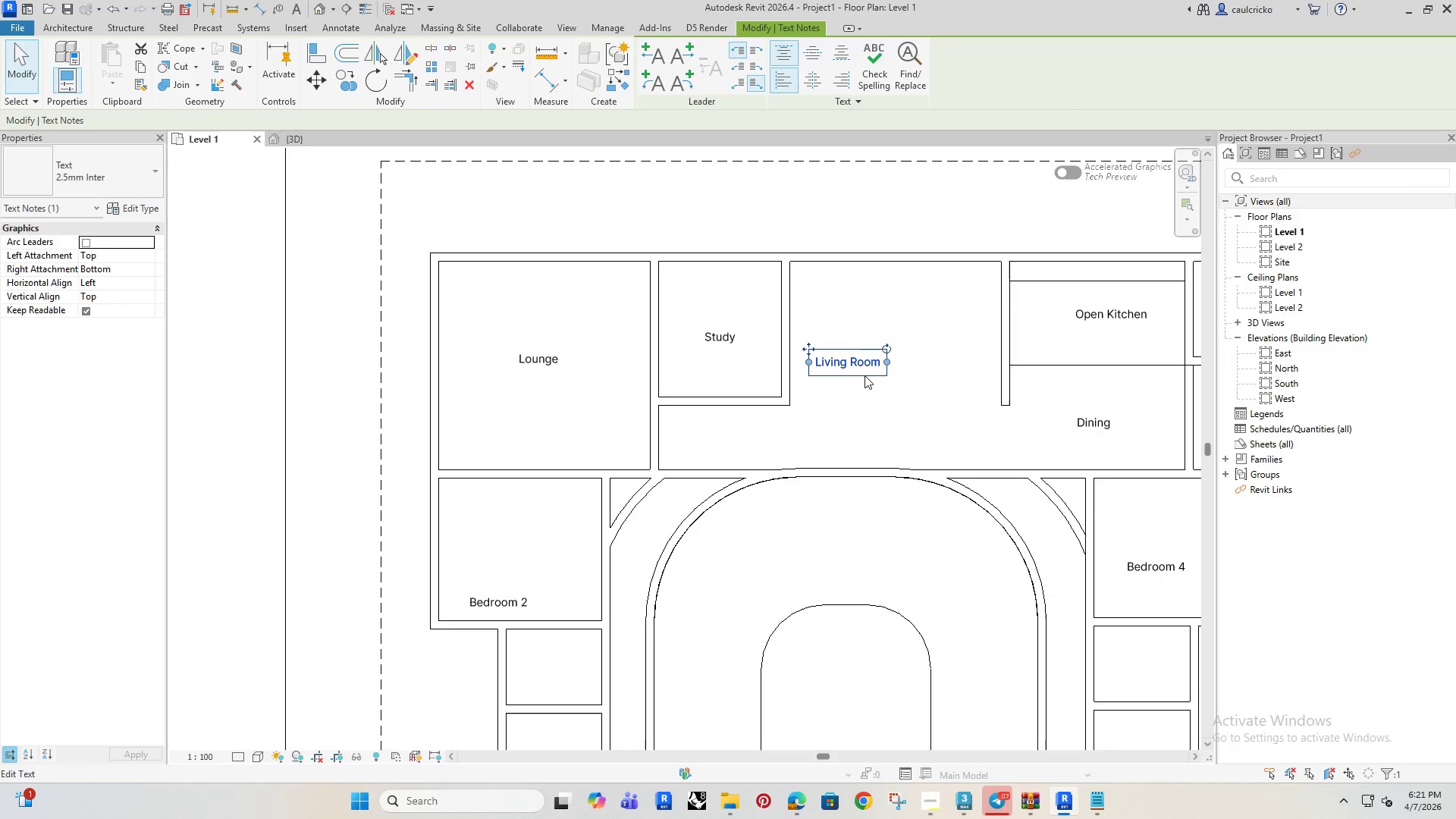 
hold_key(key=ArrowRight, duration=1.19)
 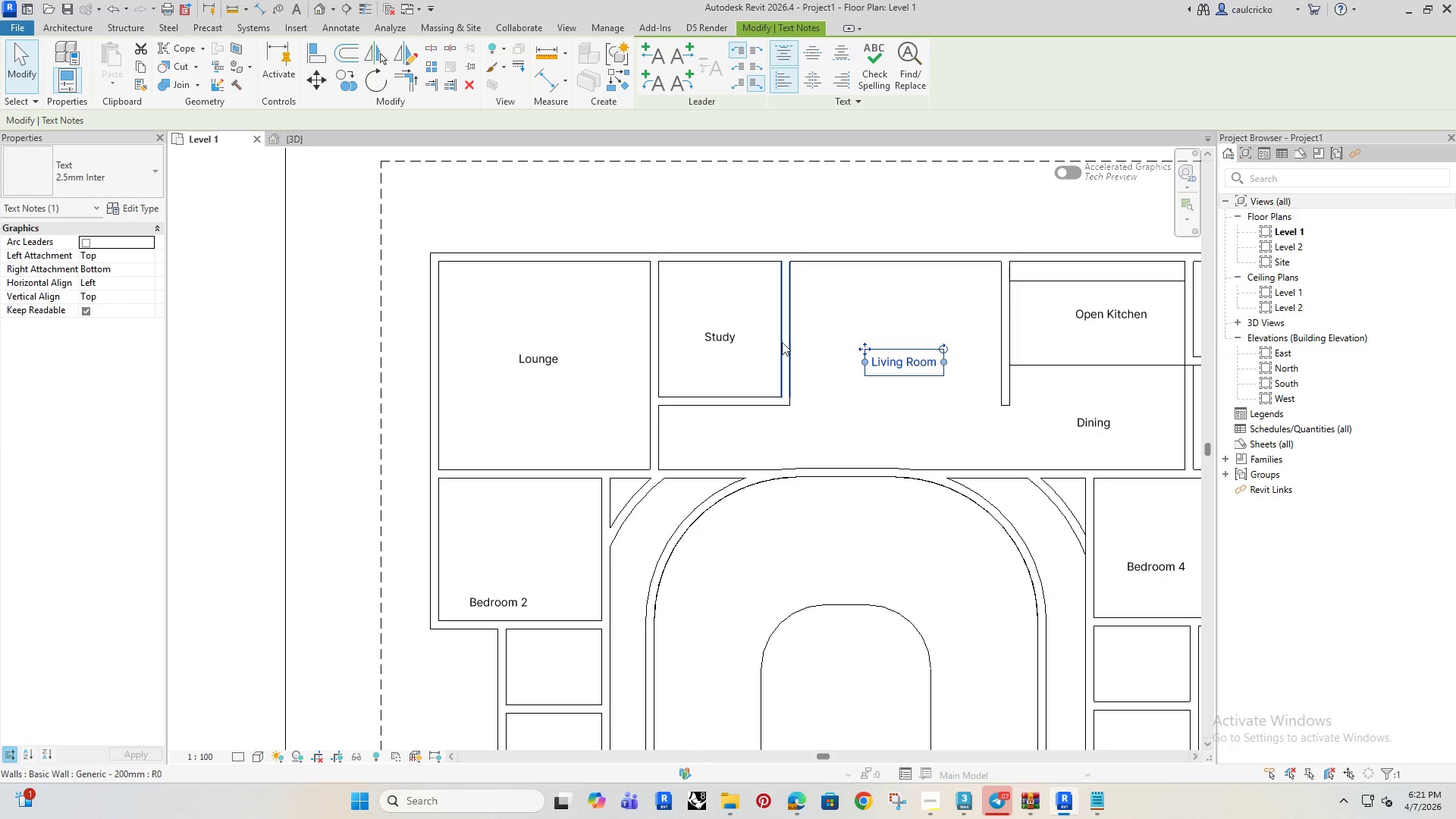 
left_click([782, 342])
 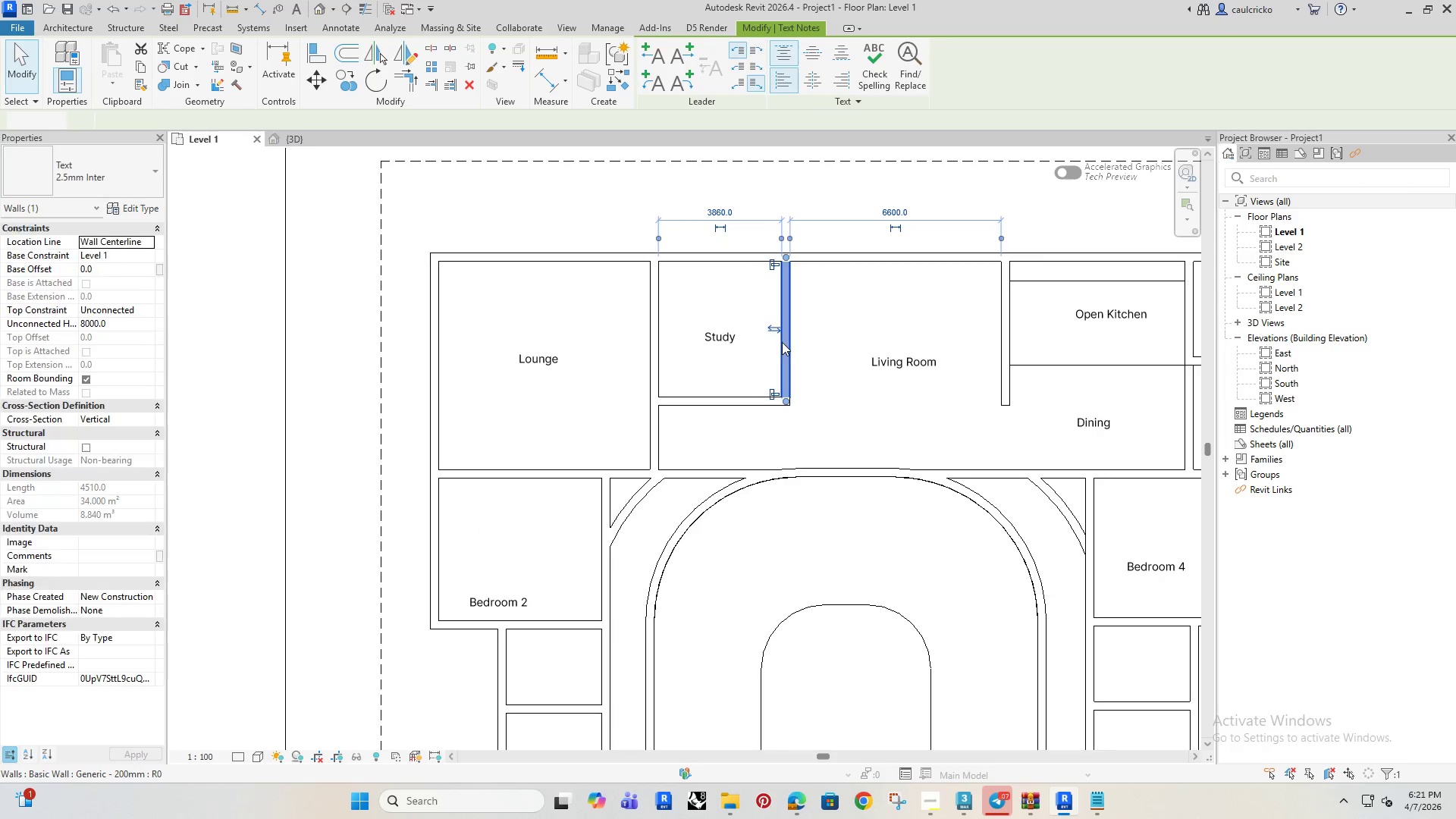 
key(ArrowRight)
 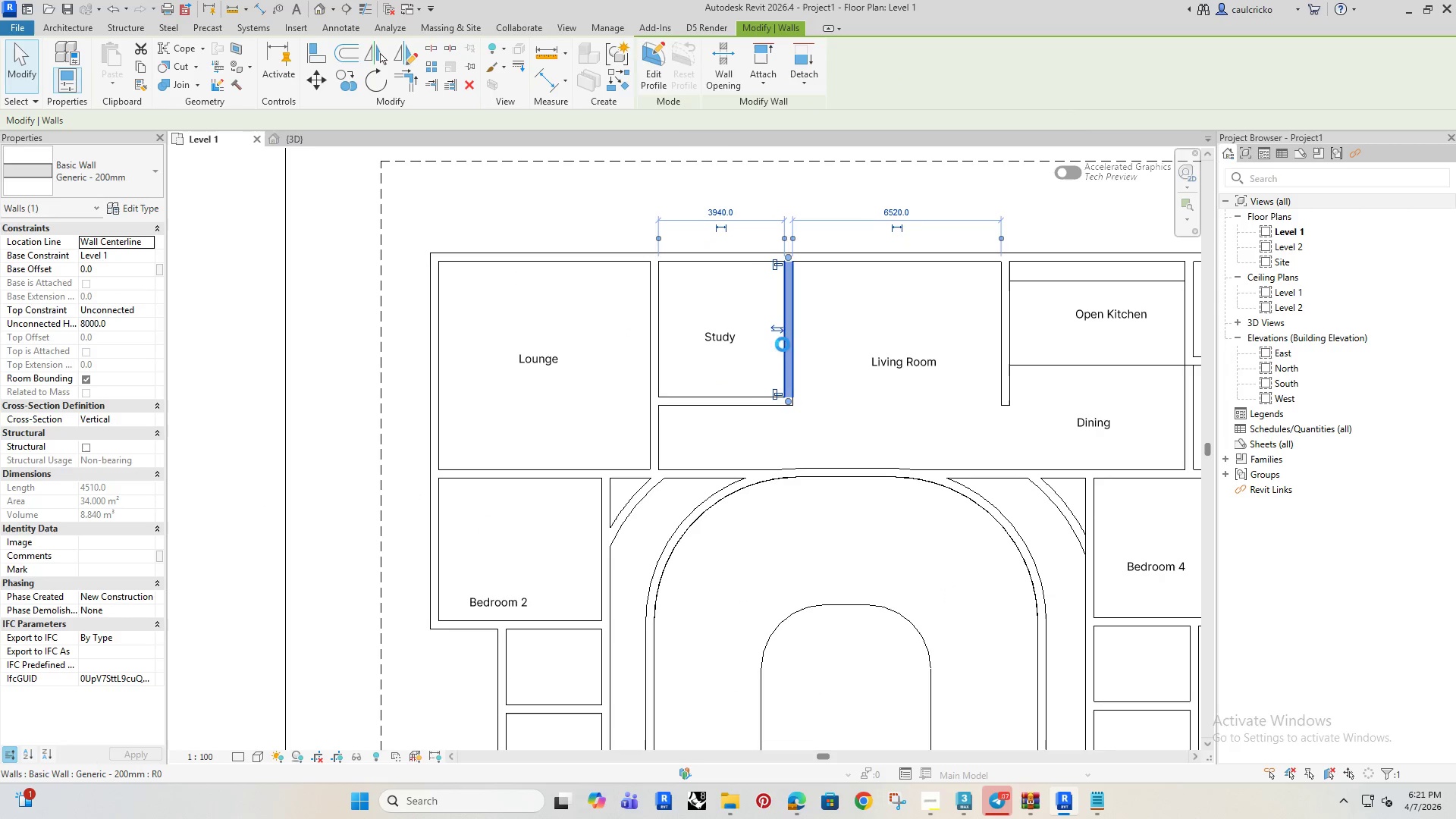 
key(ArrowRight)
 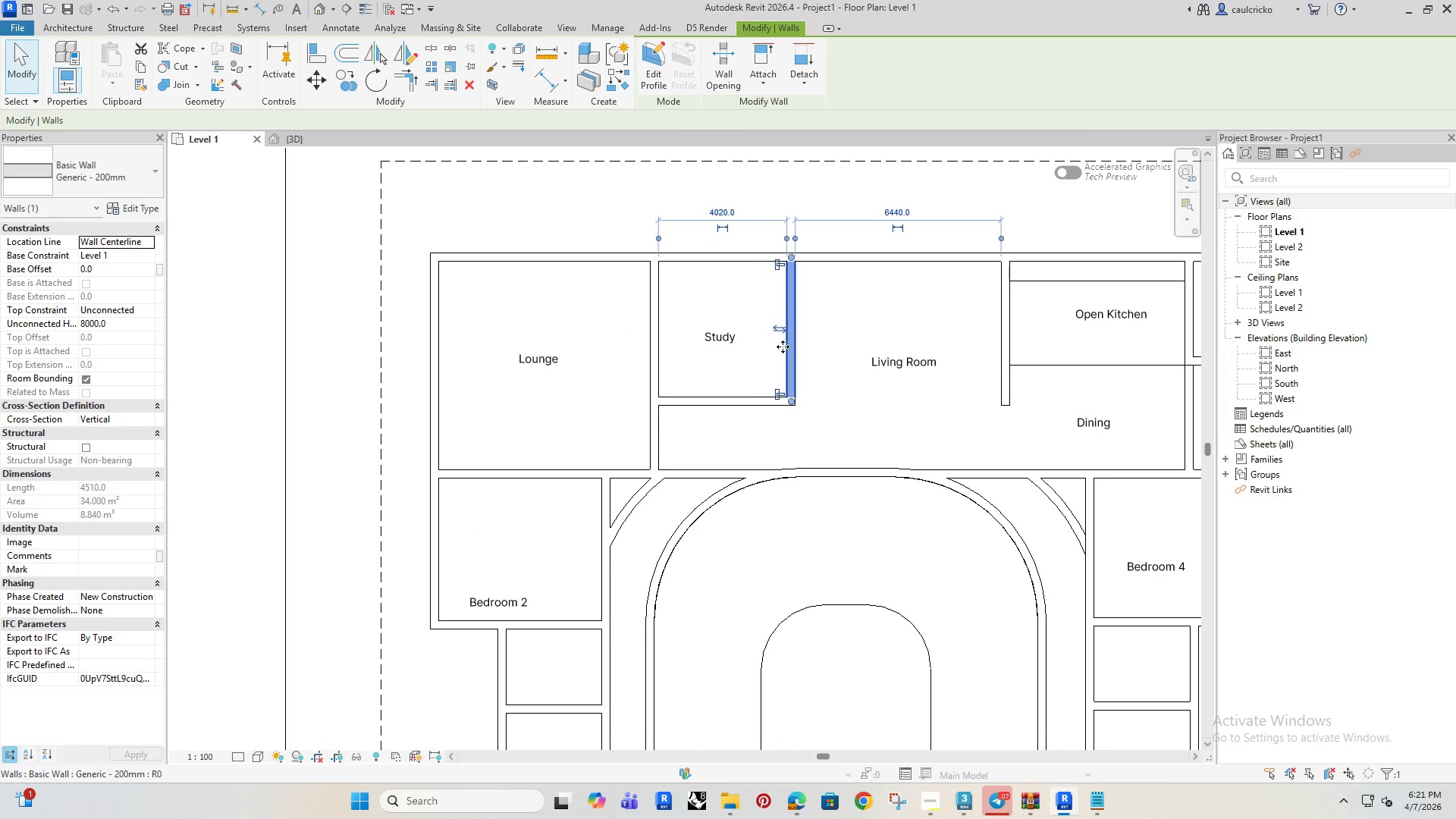 
key(ArrowRight)
 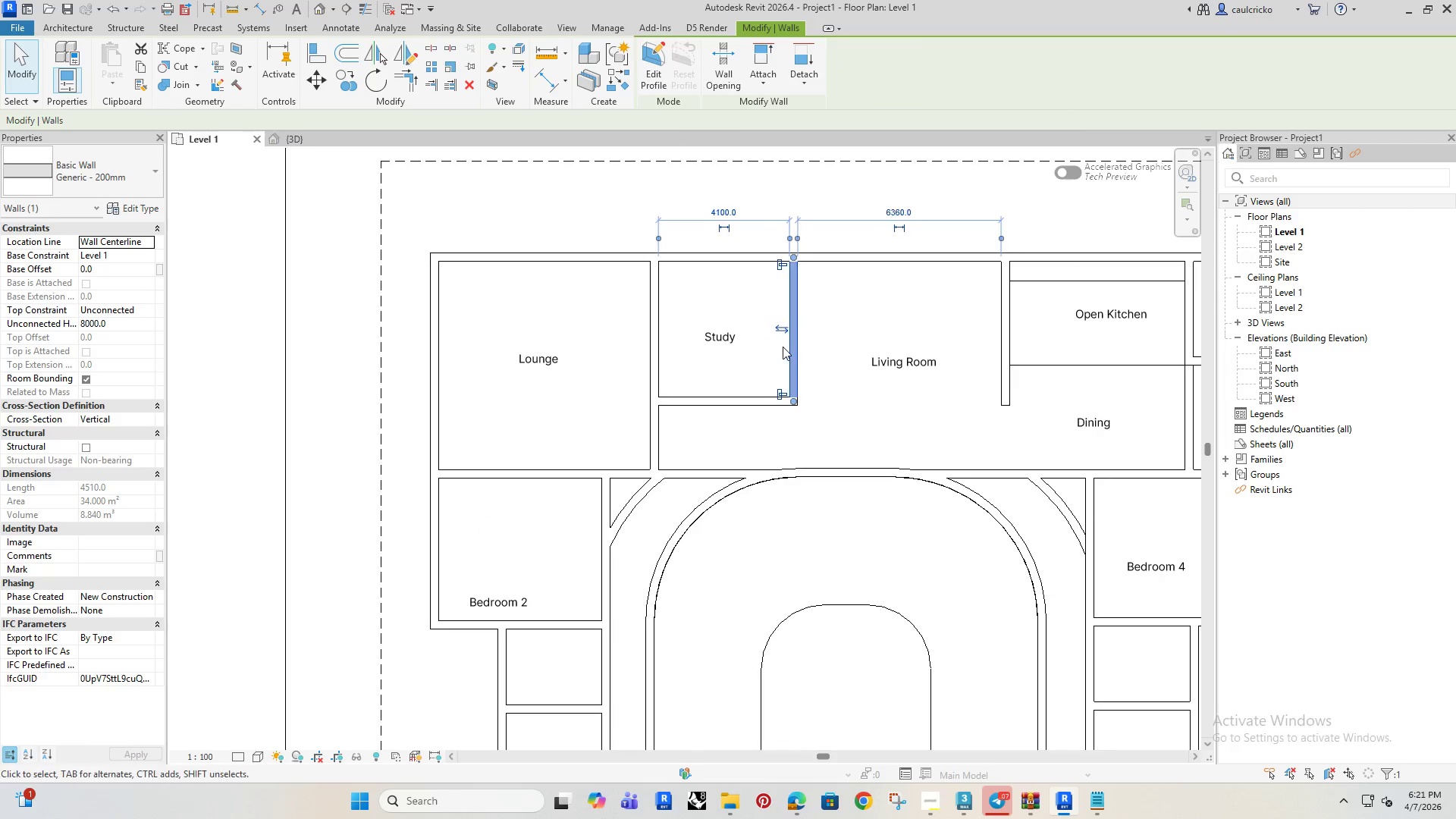 
key(ArrowRight)
 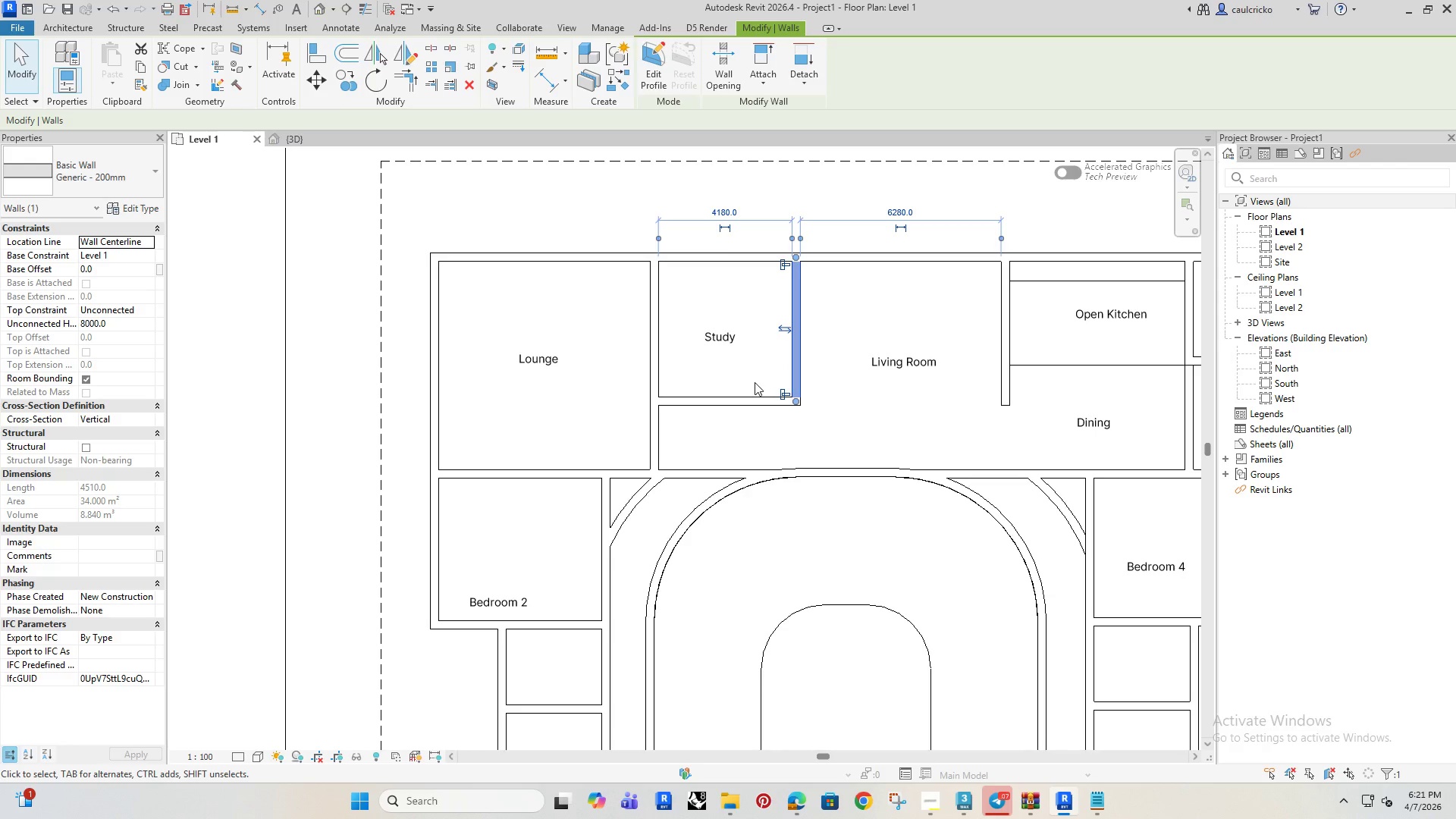 
key(ArrowRight)
 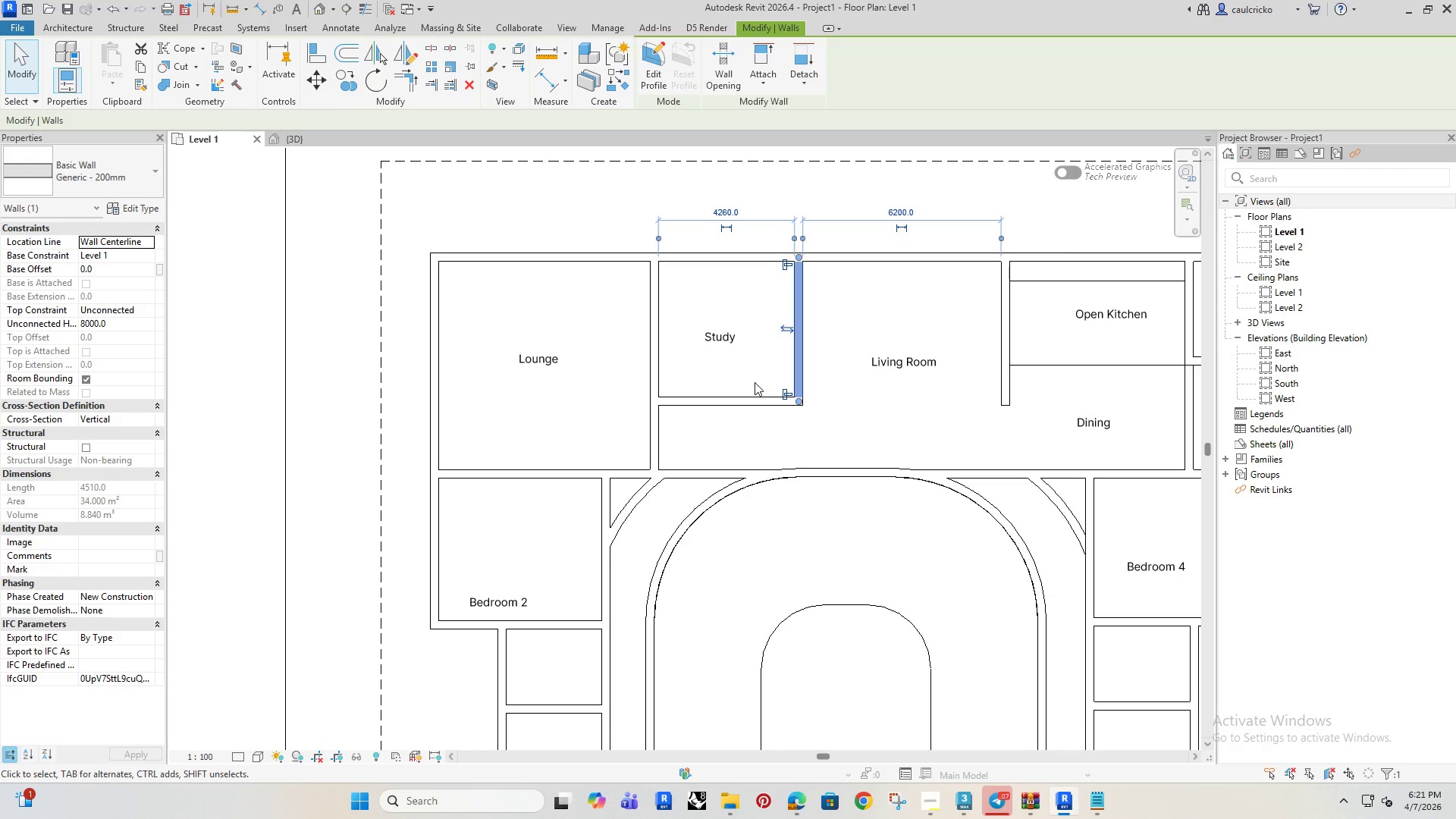 
key(ArrowRight)
 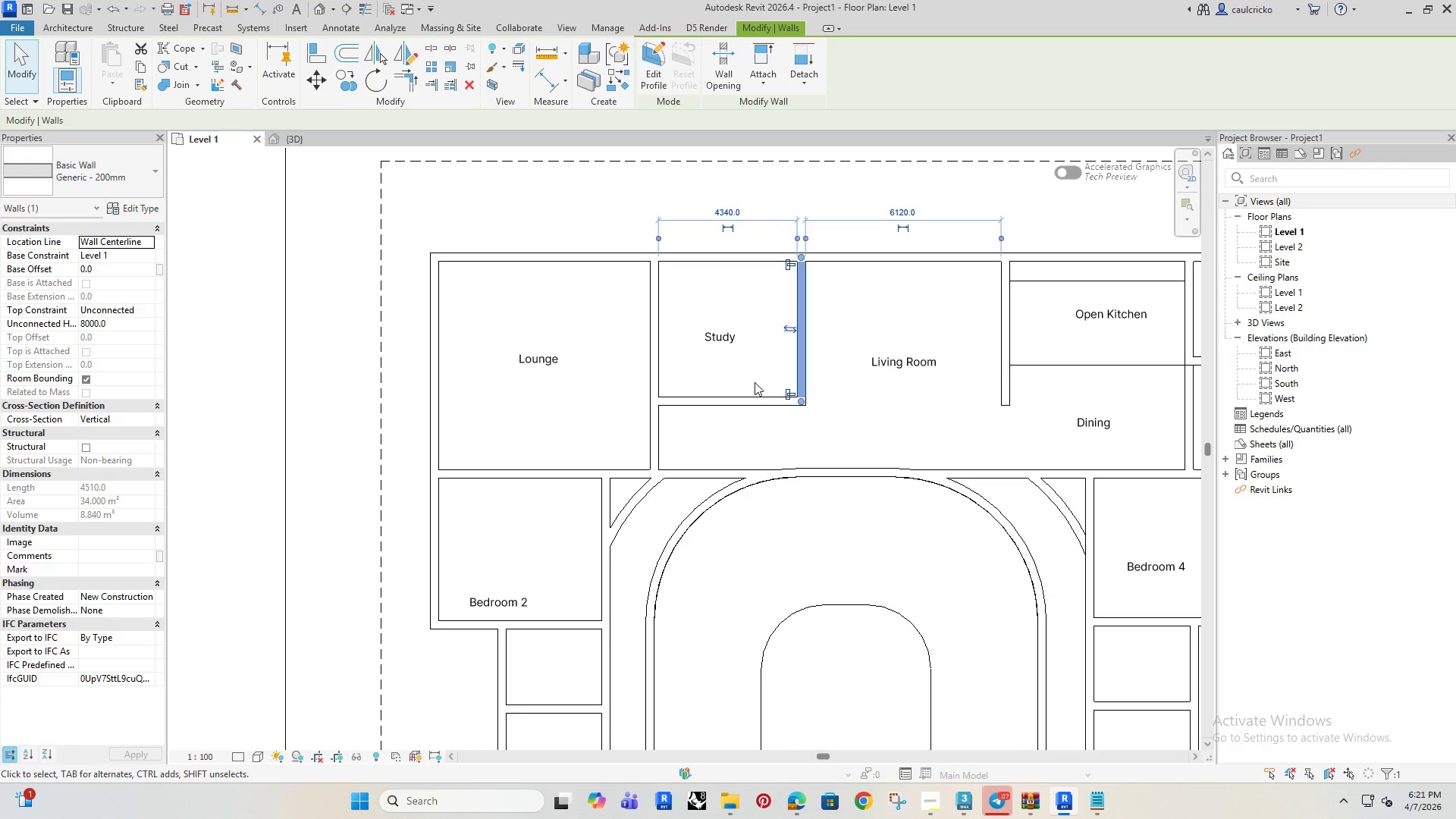 
key(ArrowRight)
 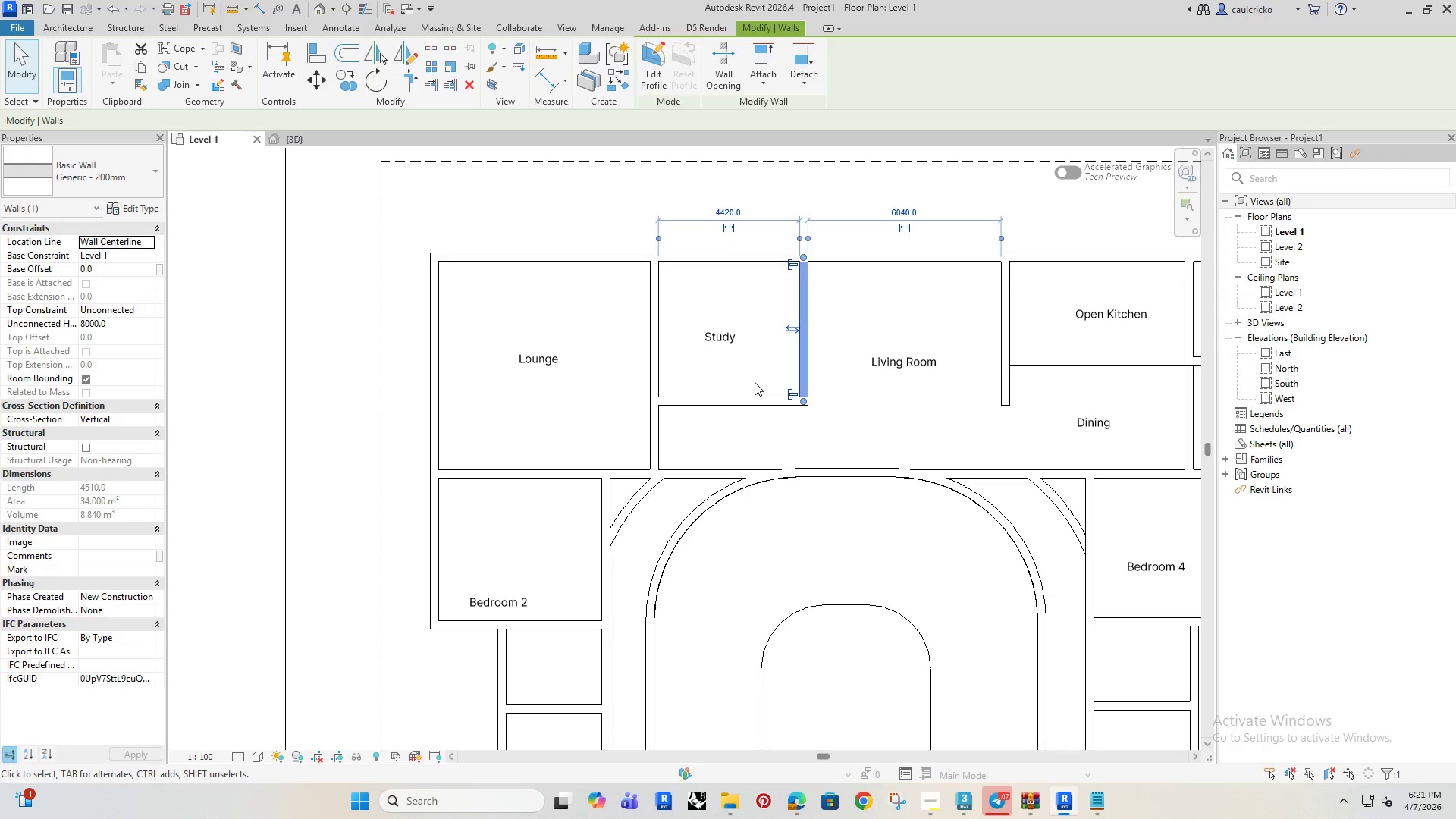 
key(ArrowRight)
 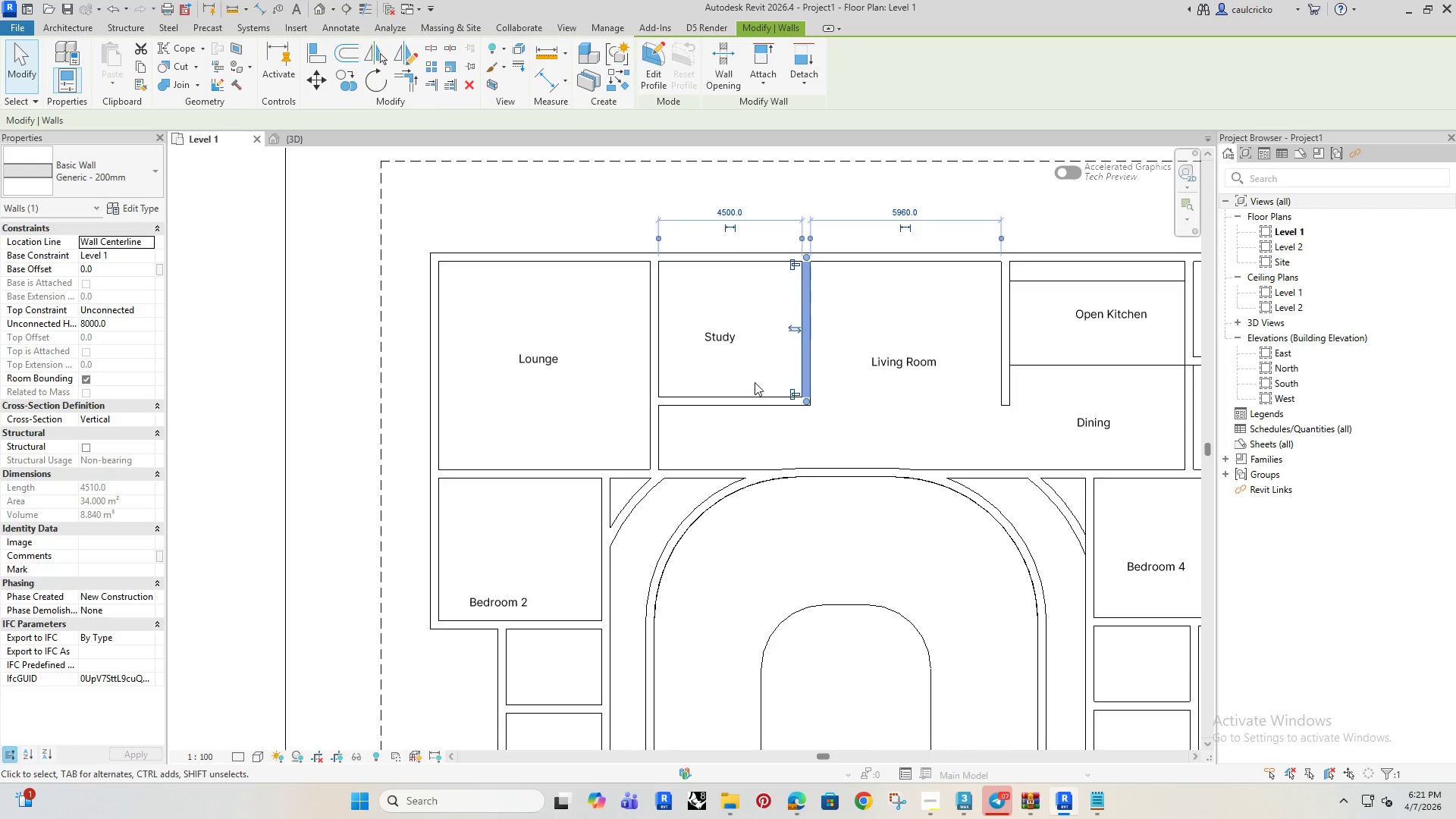 
scroll: coordinate [754, 383], scroll_direction: down, amount: 3.0
 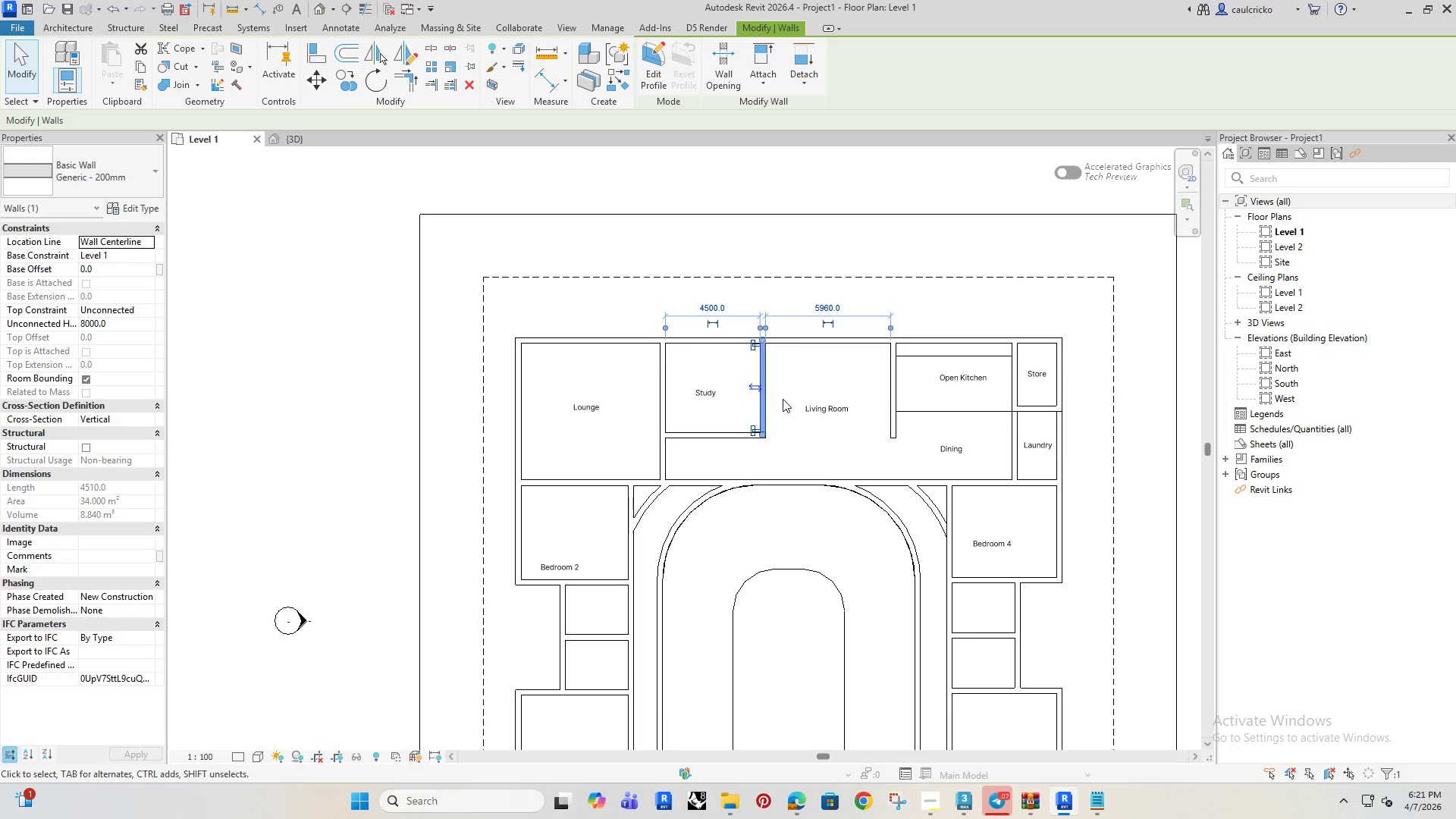 
left_click_drag(start_coordinate=[789, 386], to_coordinate=[573, 457])
 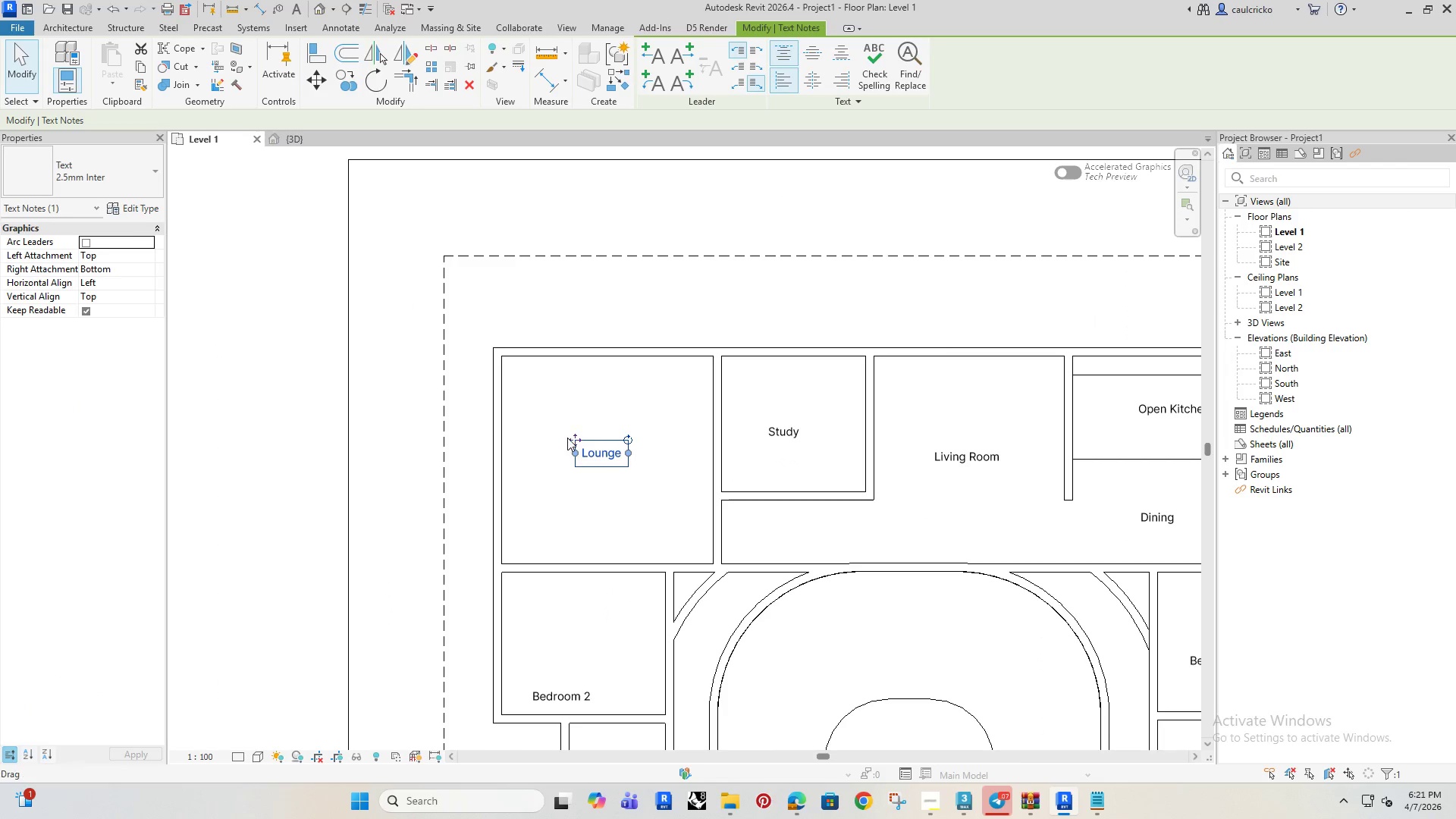 
scroll: coordinate [1000, 366], scroll_direction: up, amount: 3.0
 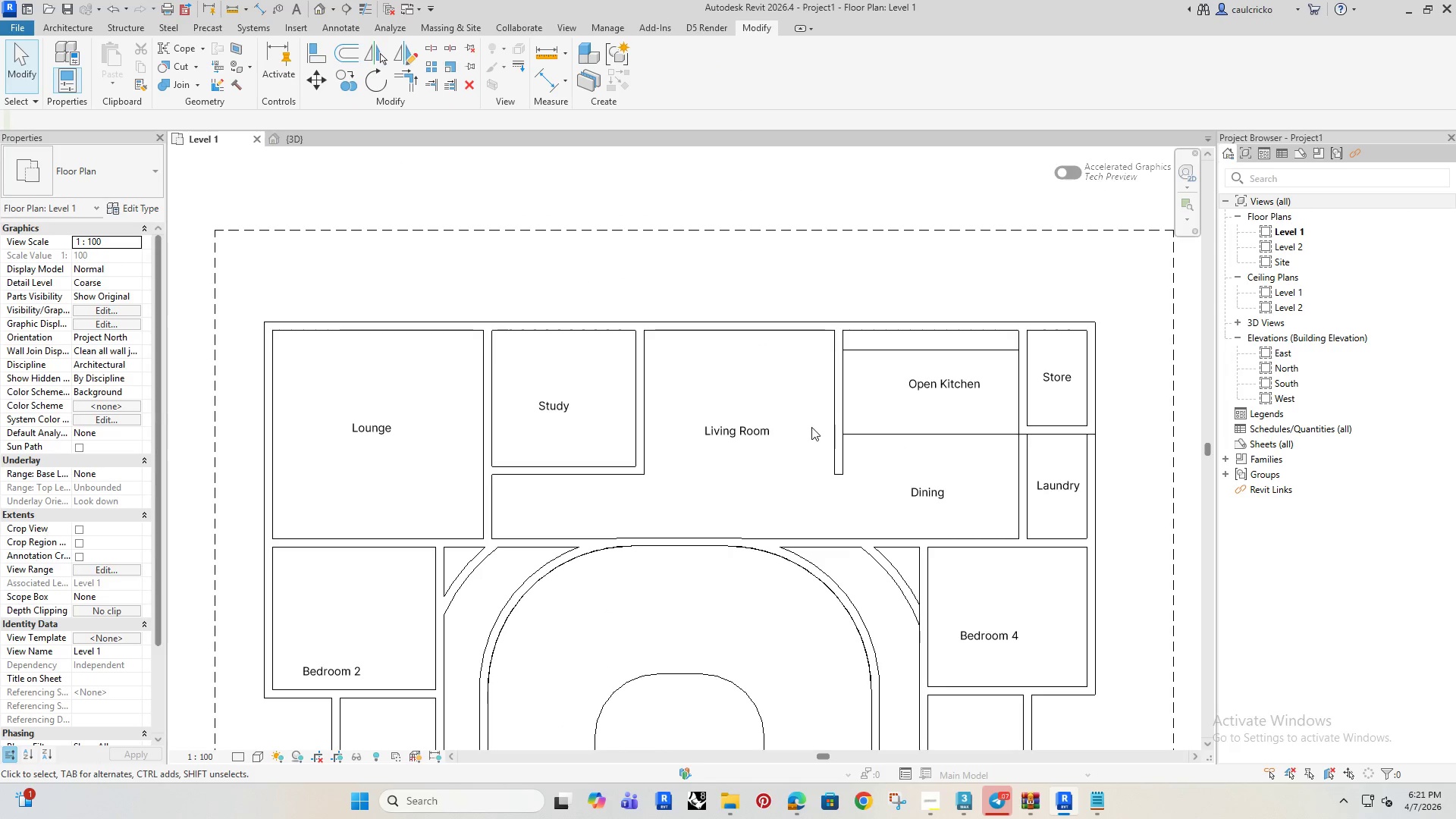 
scroll: coordinate [788, 471], scroll_direction: down, amount: 4.0
 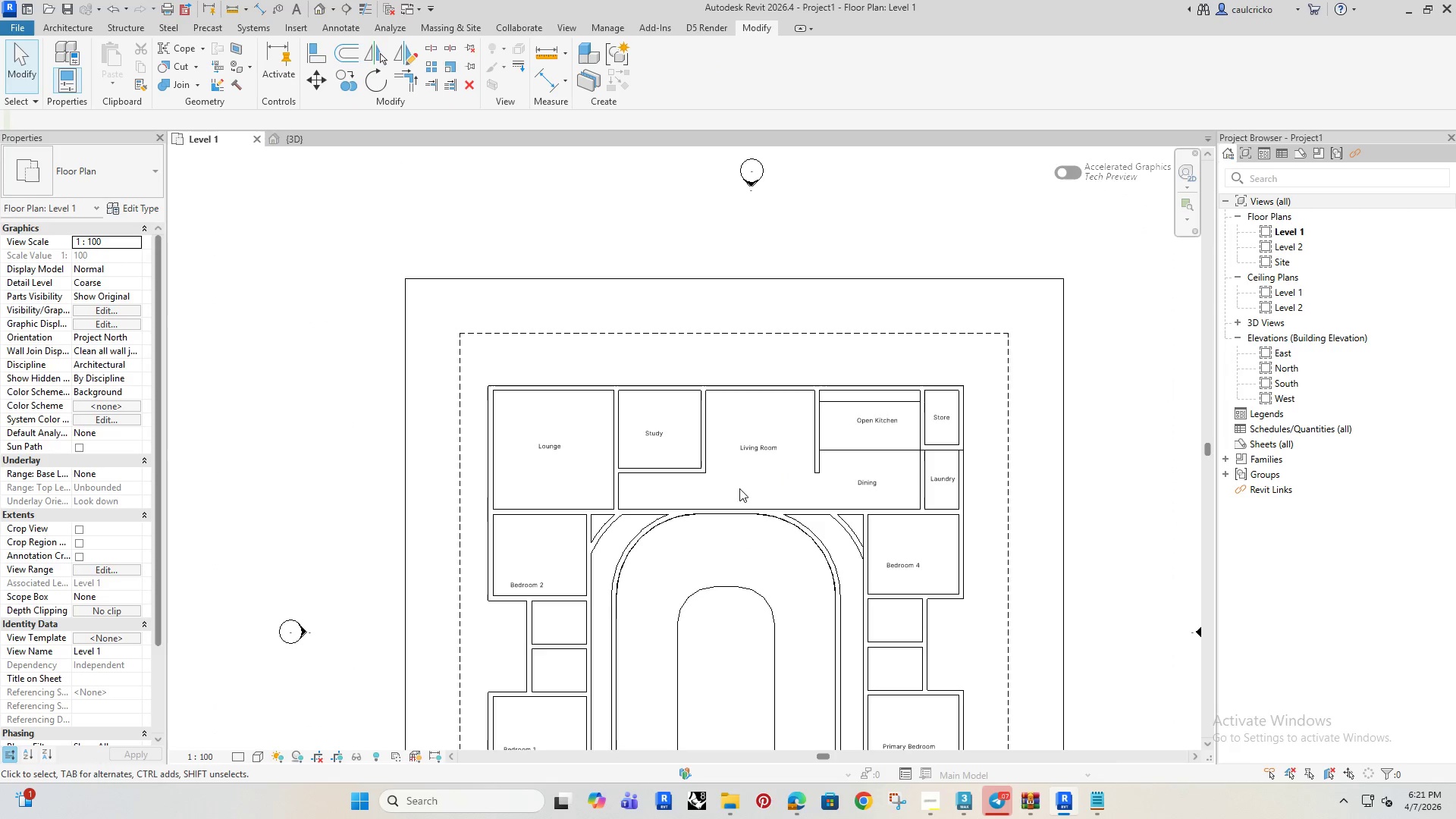 
scroll: coordinate [850, 435], scroll_direction: up, amount: 4.0
 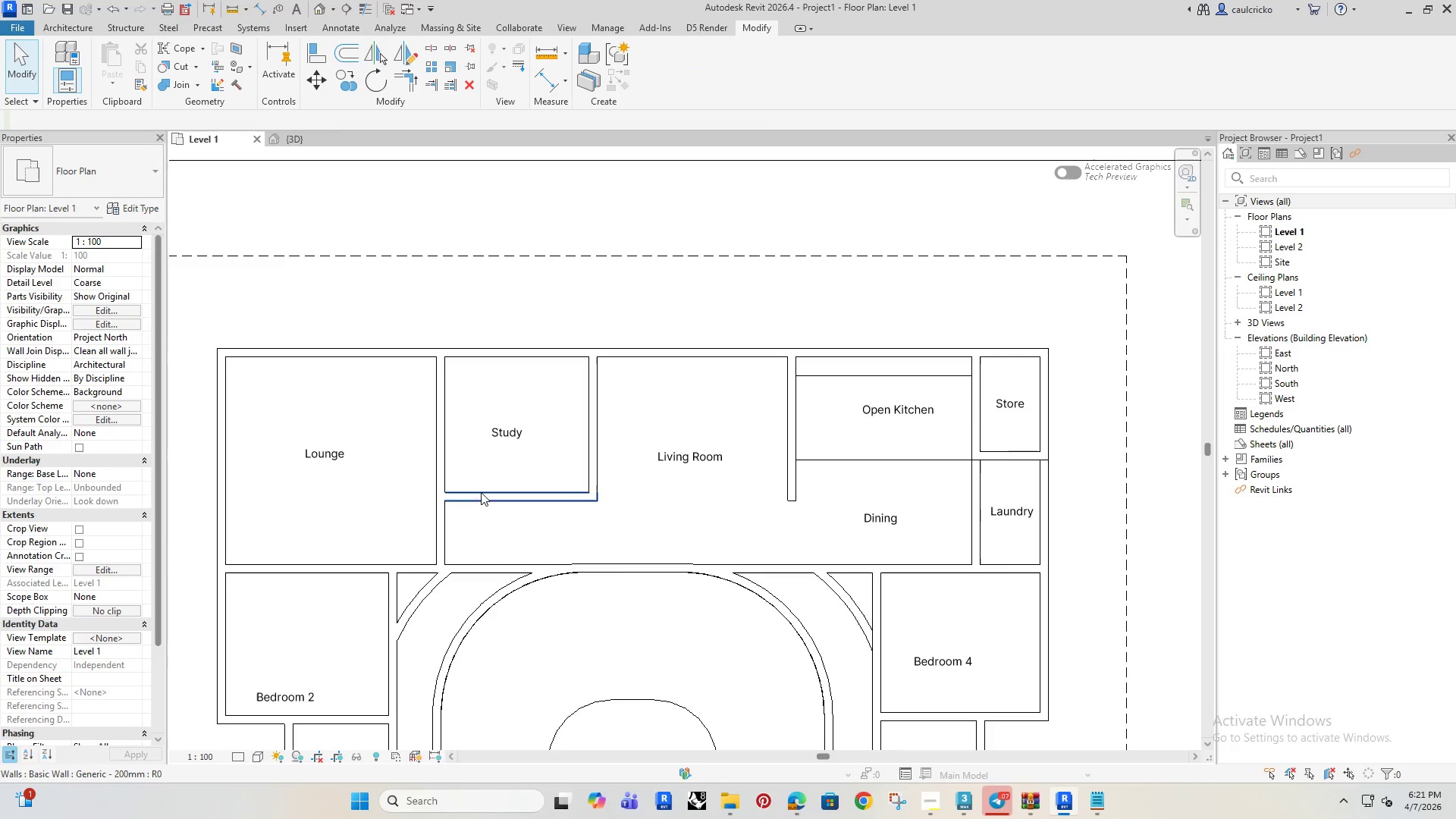 
scroll: coordinate [496, 493], scroll_direction: down, amount: 4.0
 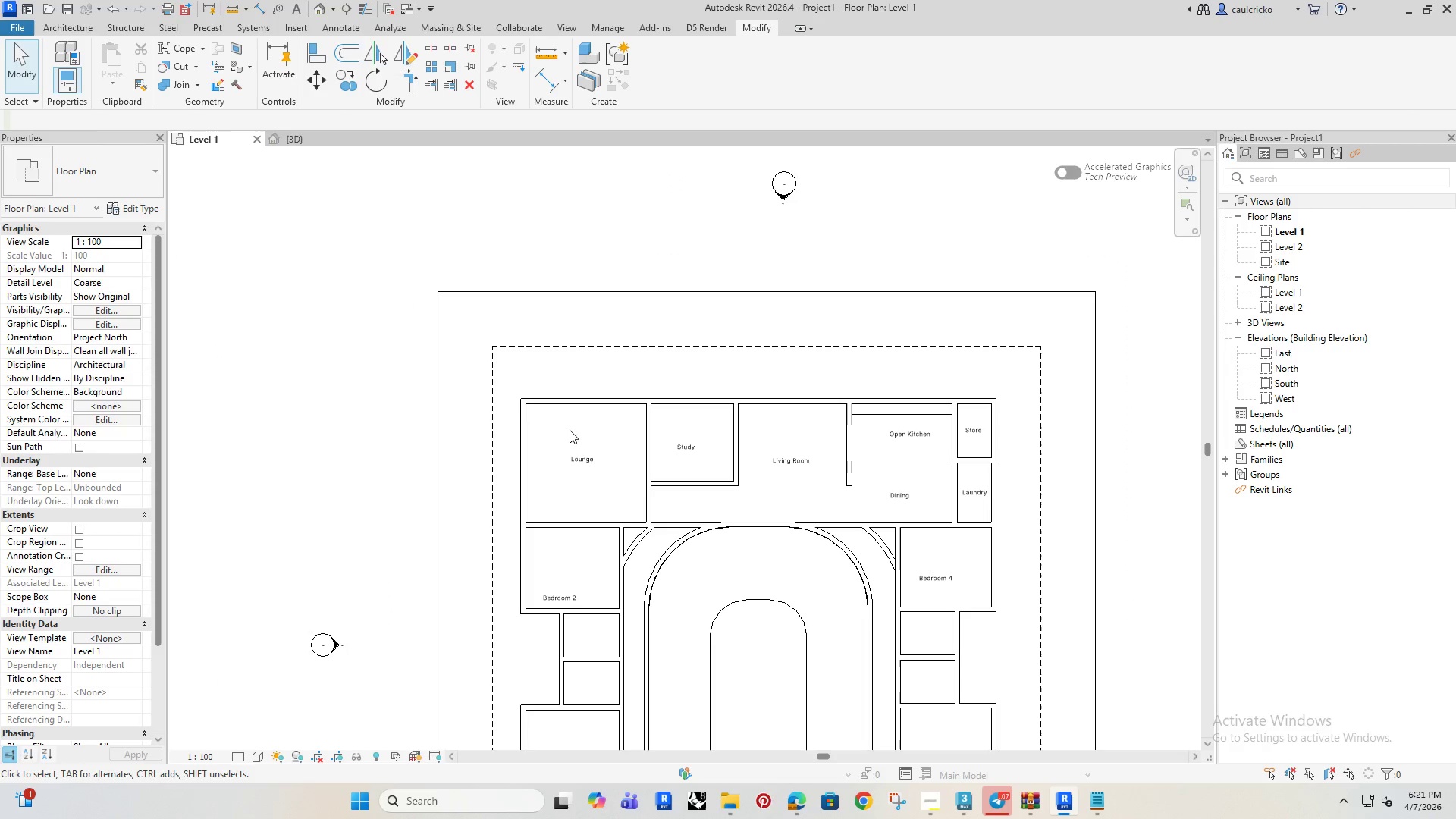 
left_click([573, 457])
 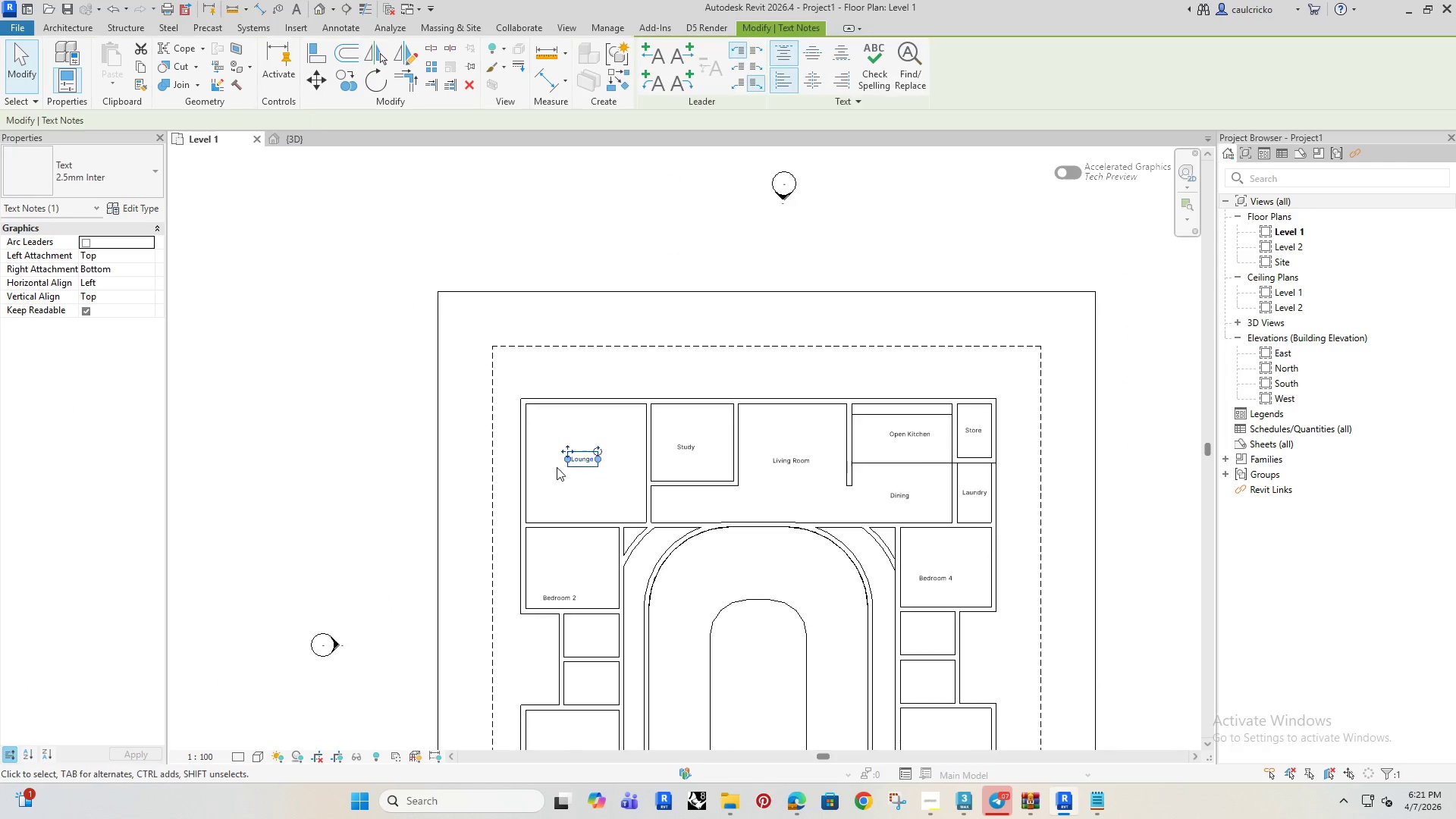 
scroll: coordinate [556, 466], scroll_direction: up, amount: 4.0
 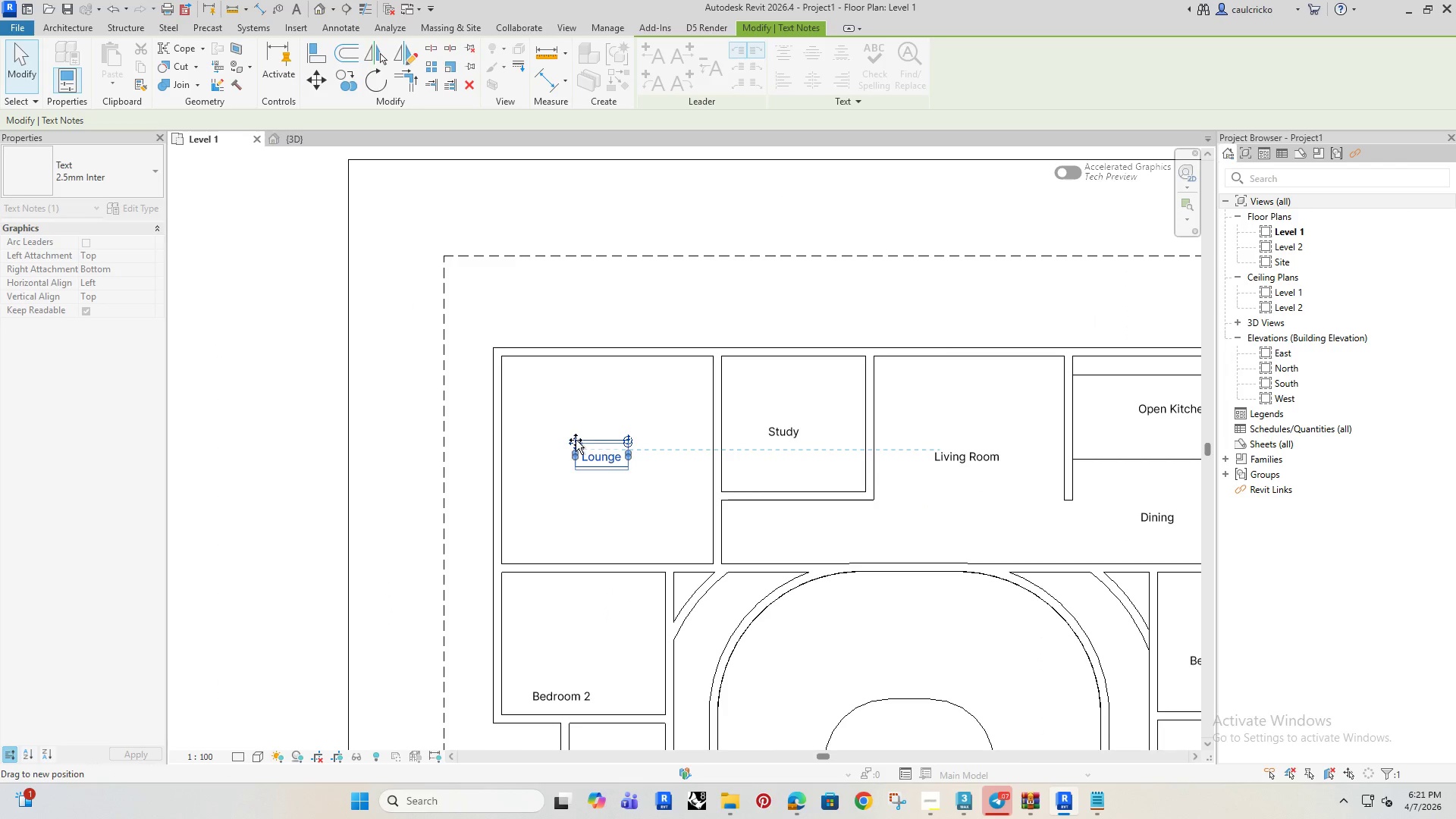 
wait(5.24)
 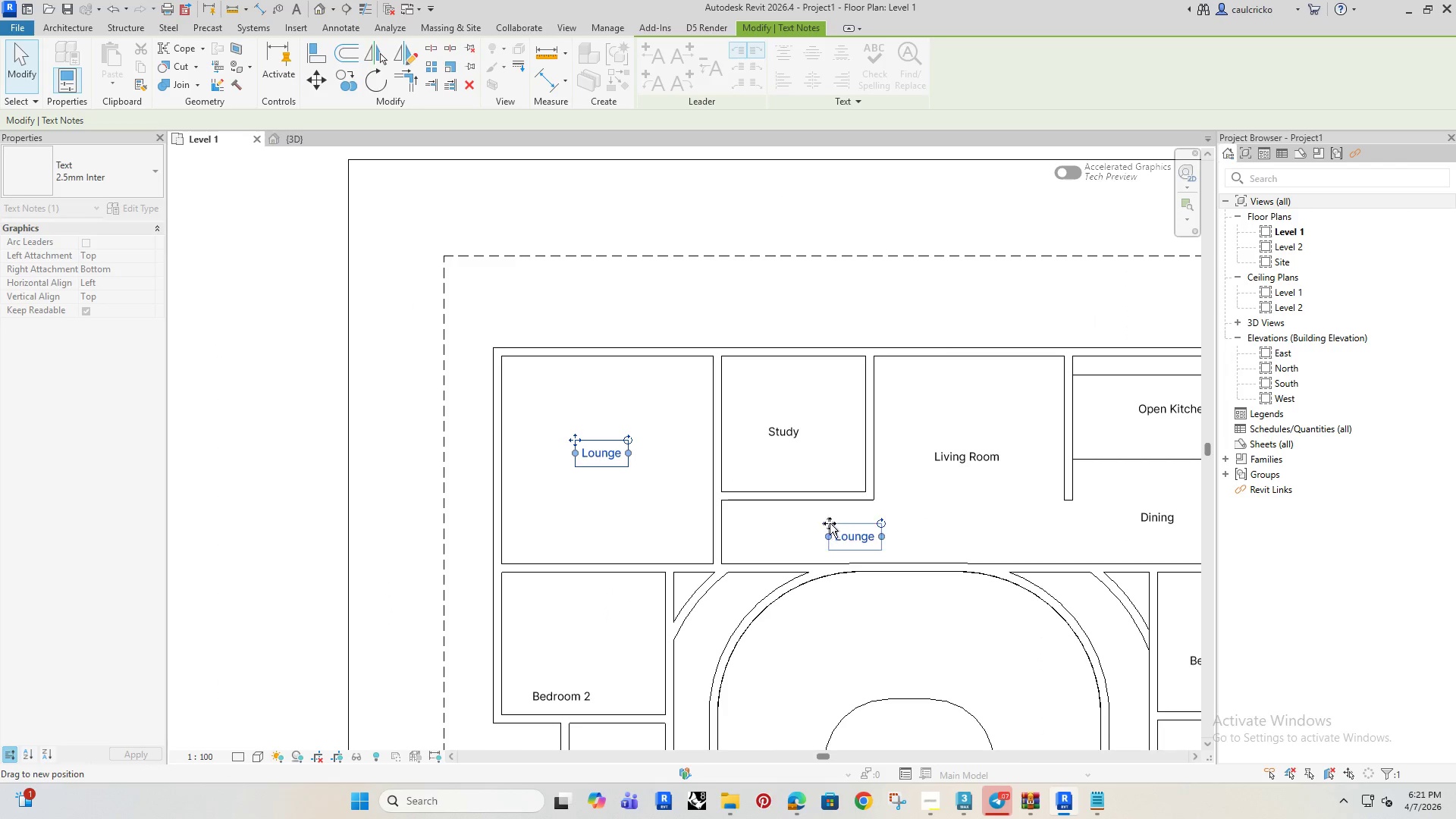 
left_click([593, 422])
 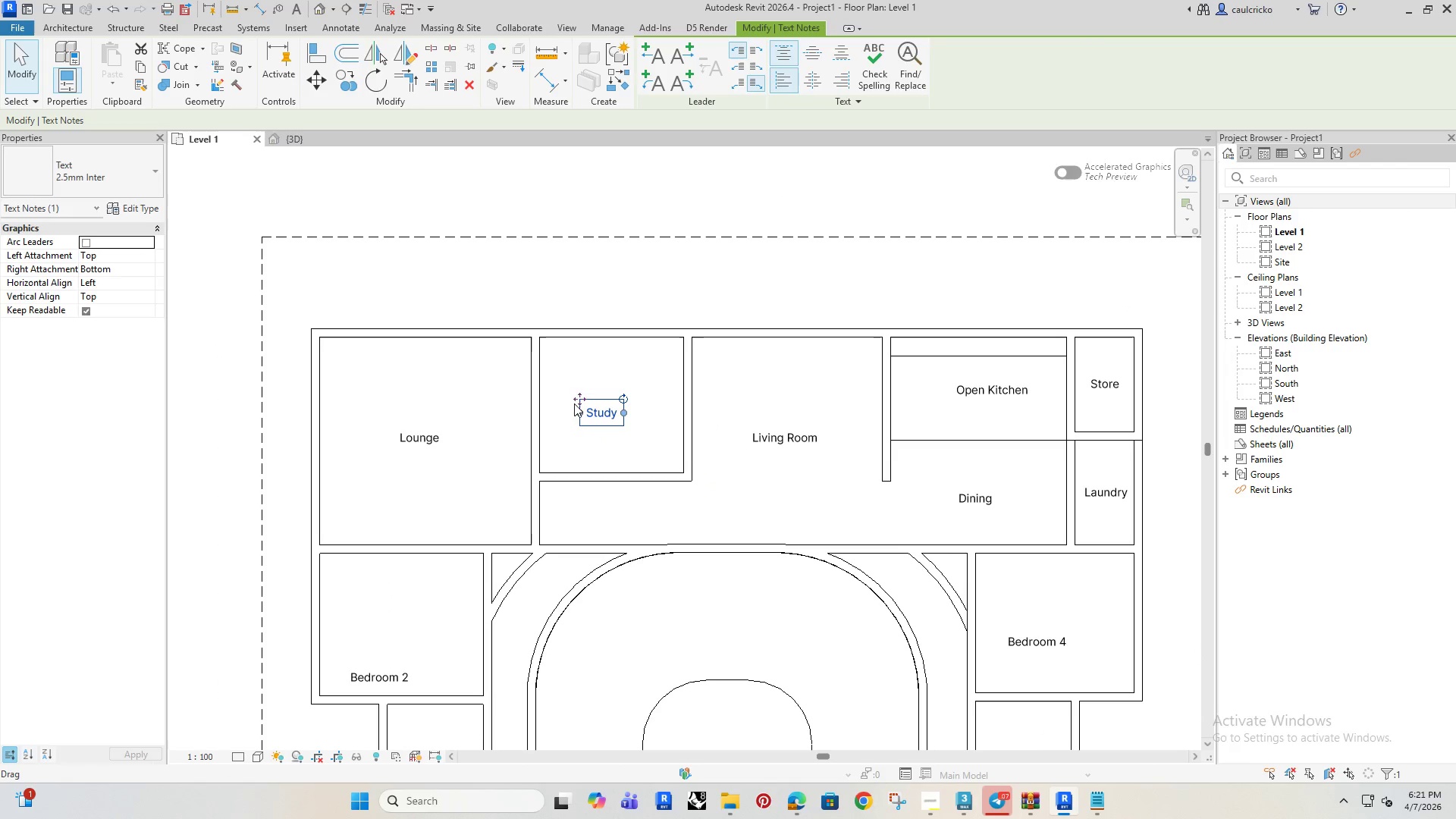 
left_click_drag(start_coordinate=[575, 399], to_coordinate=[871, 506])
 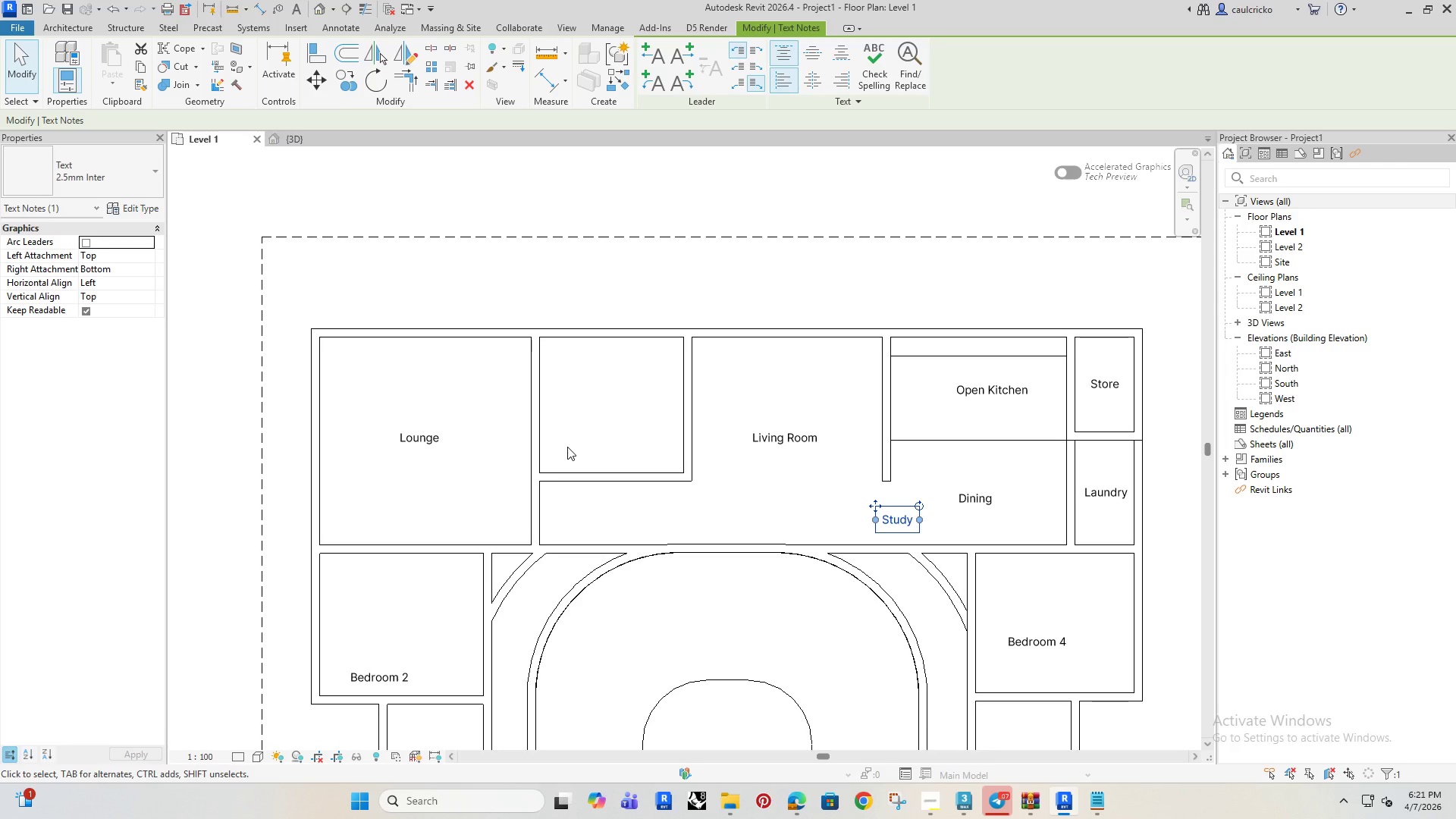 
wait(6.3)
 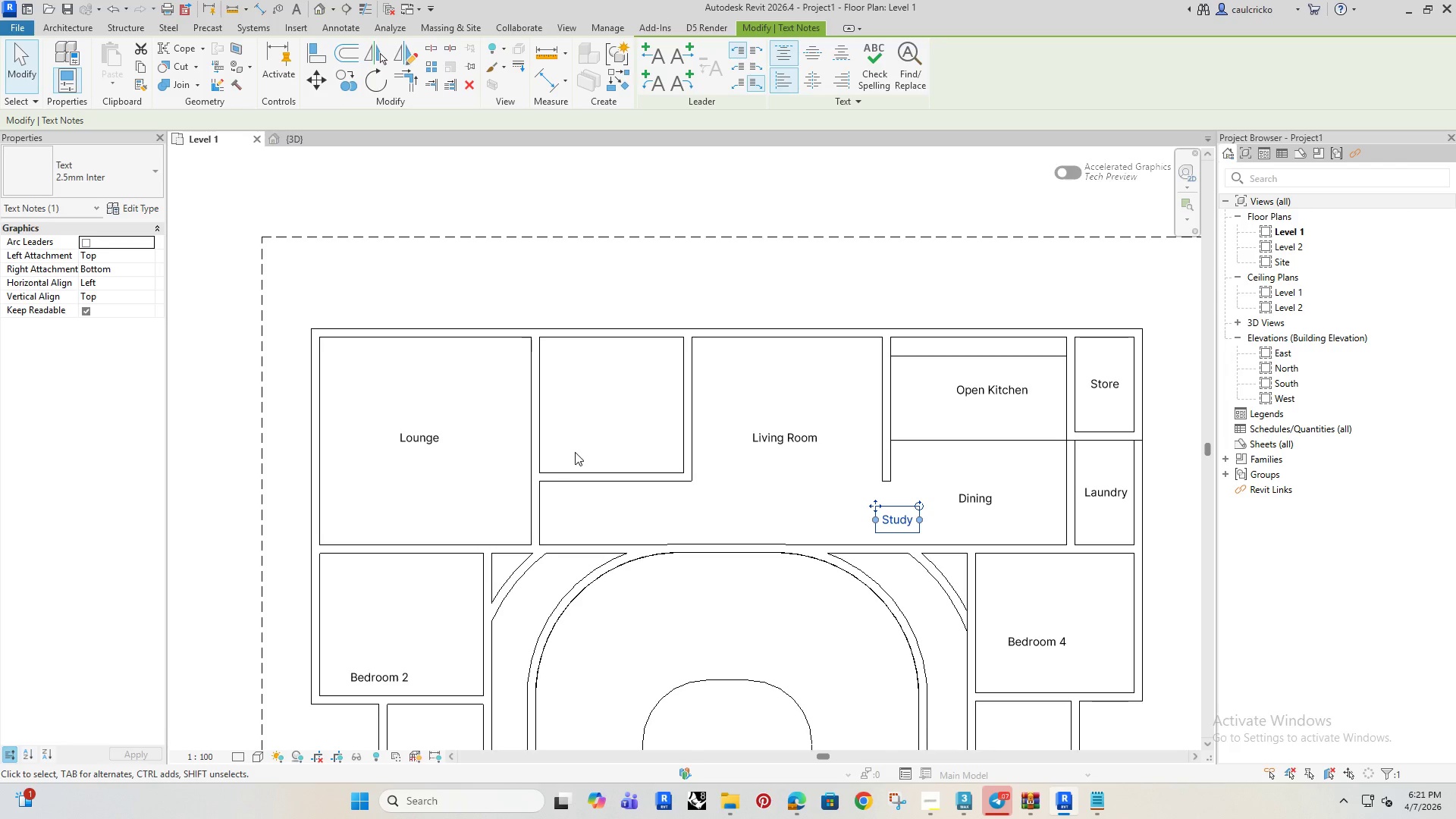 
left_click([533, 400])
 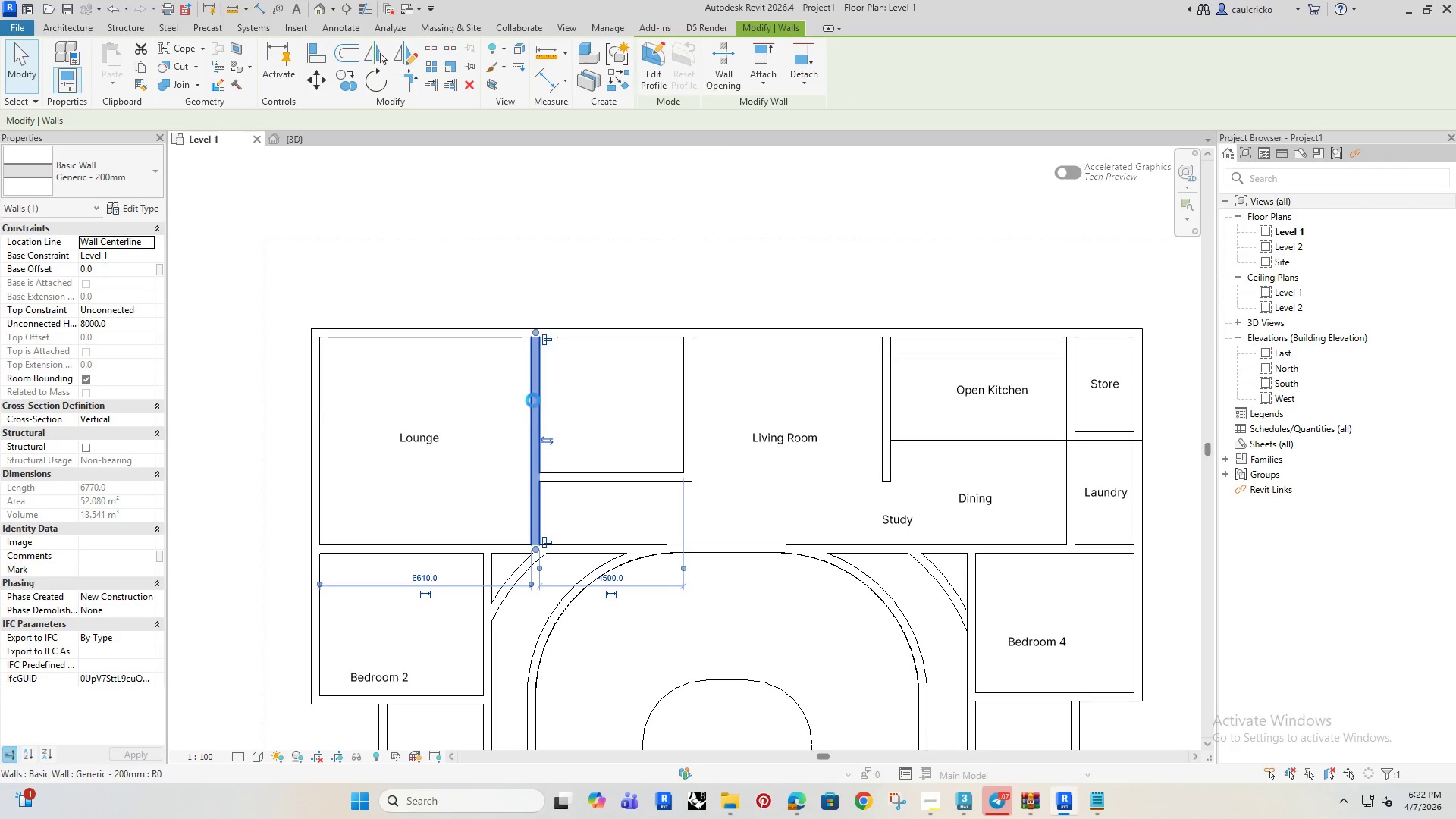 
hold_key(key=ArrowLeft, duration=0.83)
 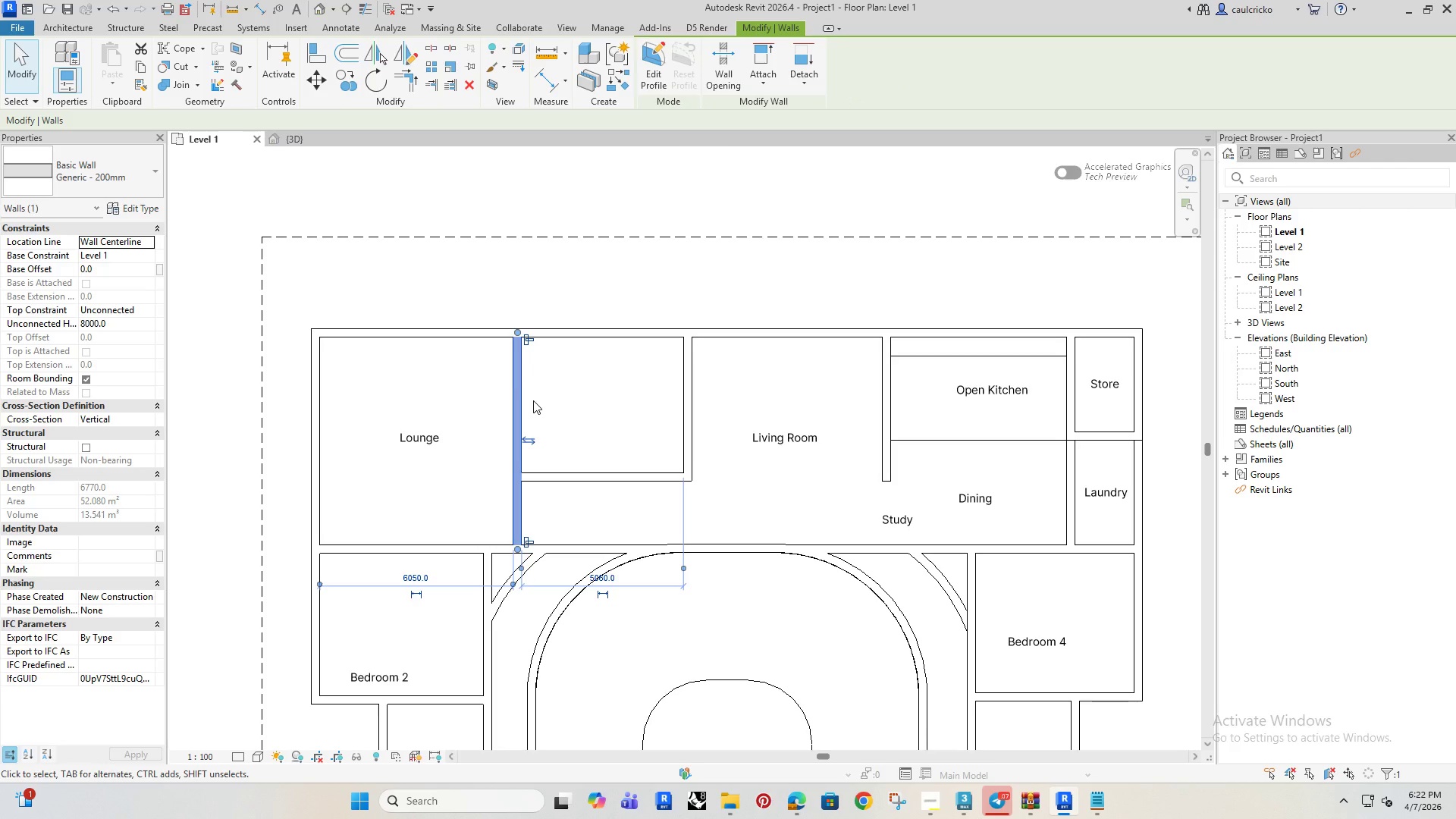 
key(A)
 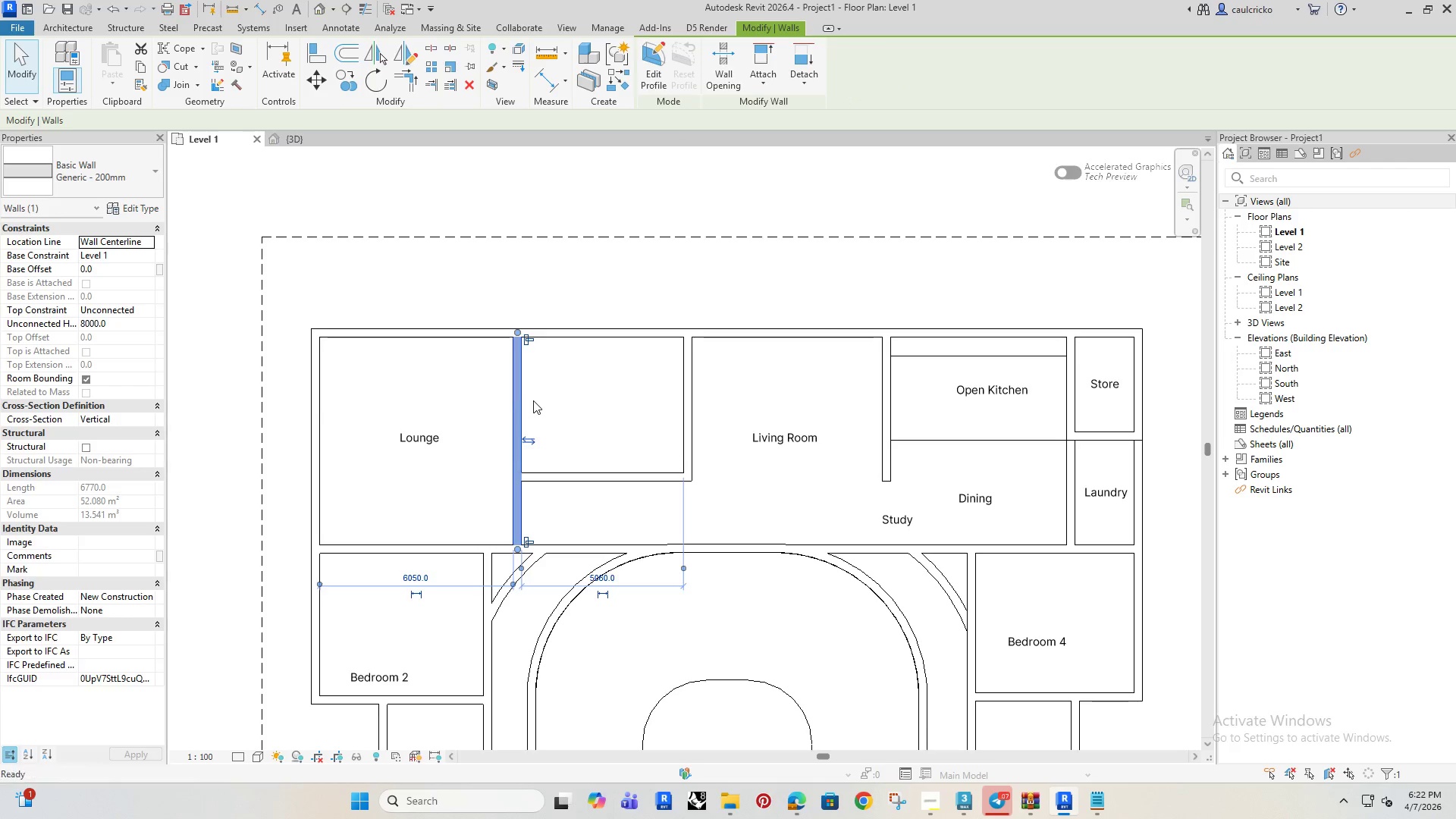 
scroll: coordinate [453, 624], scroll_direction: up, amount: 4.0
 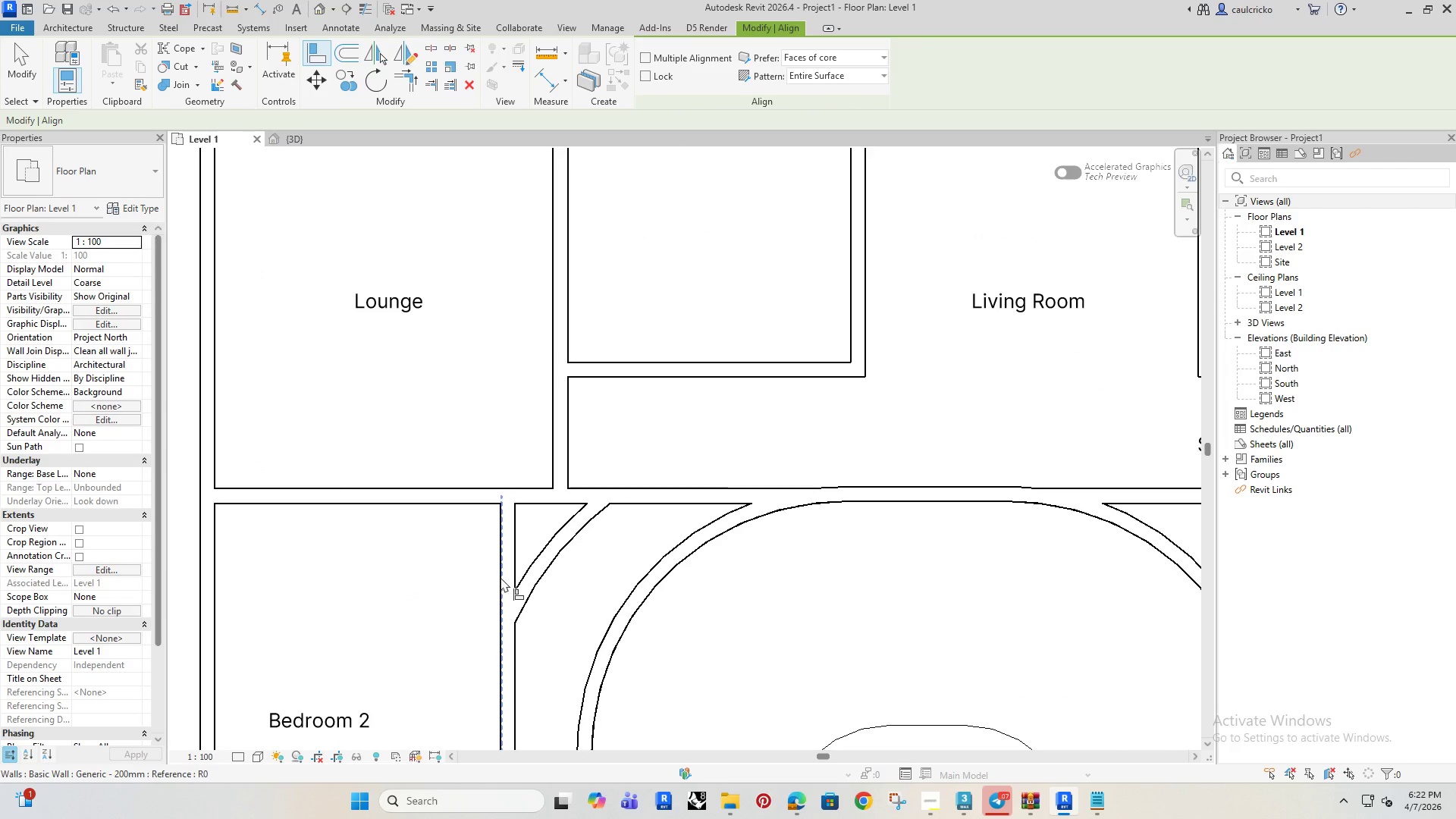 
left_click([500, 577])
 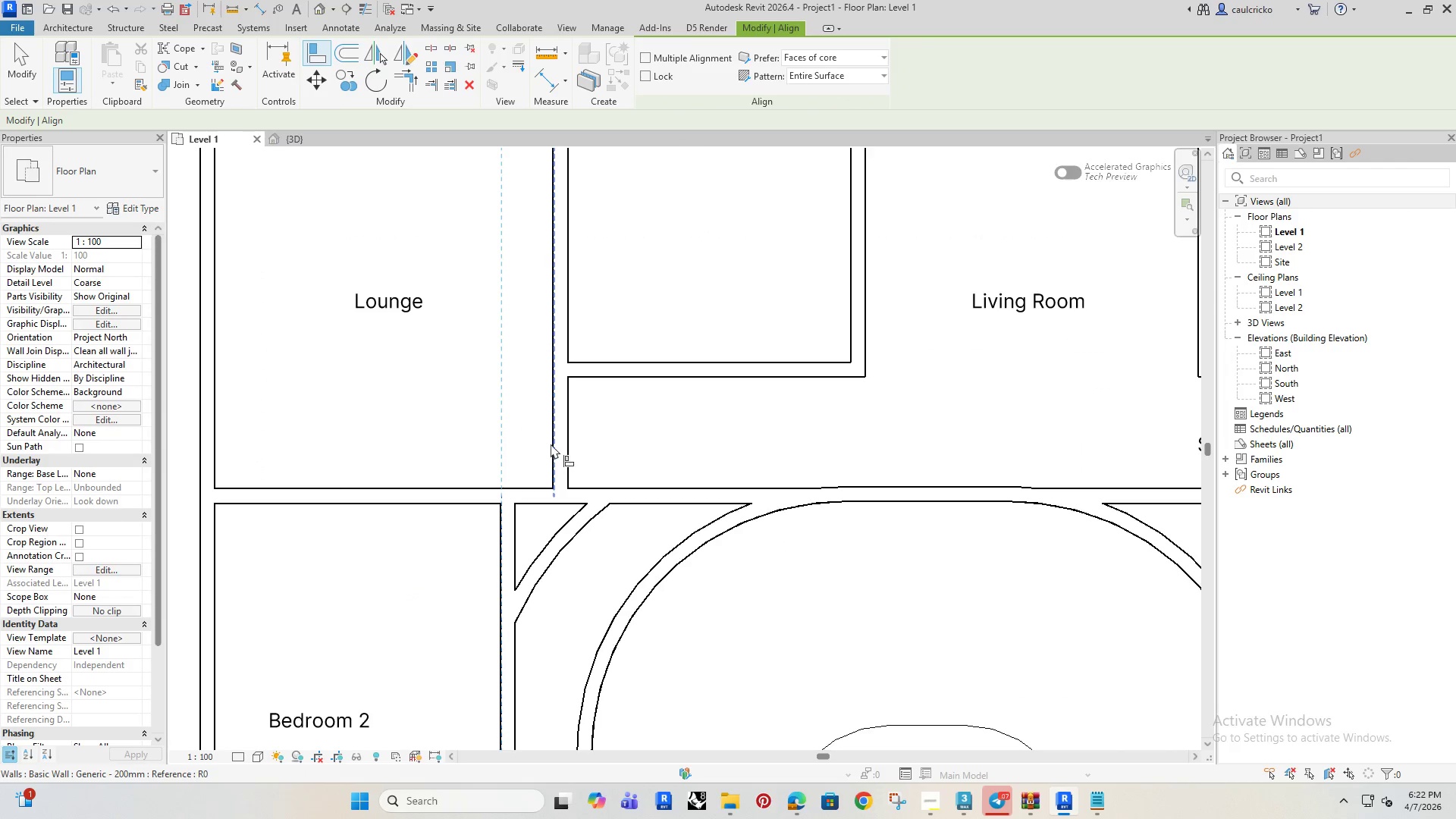 
left_click([551, 442])
 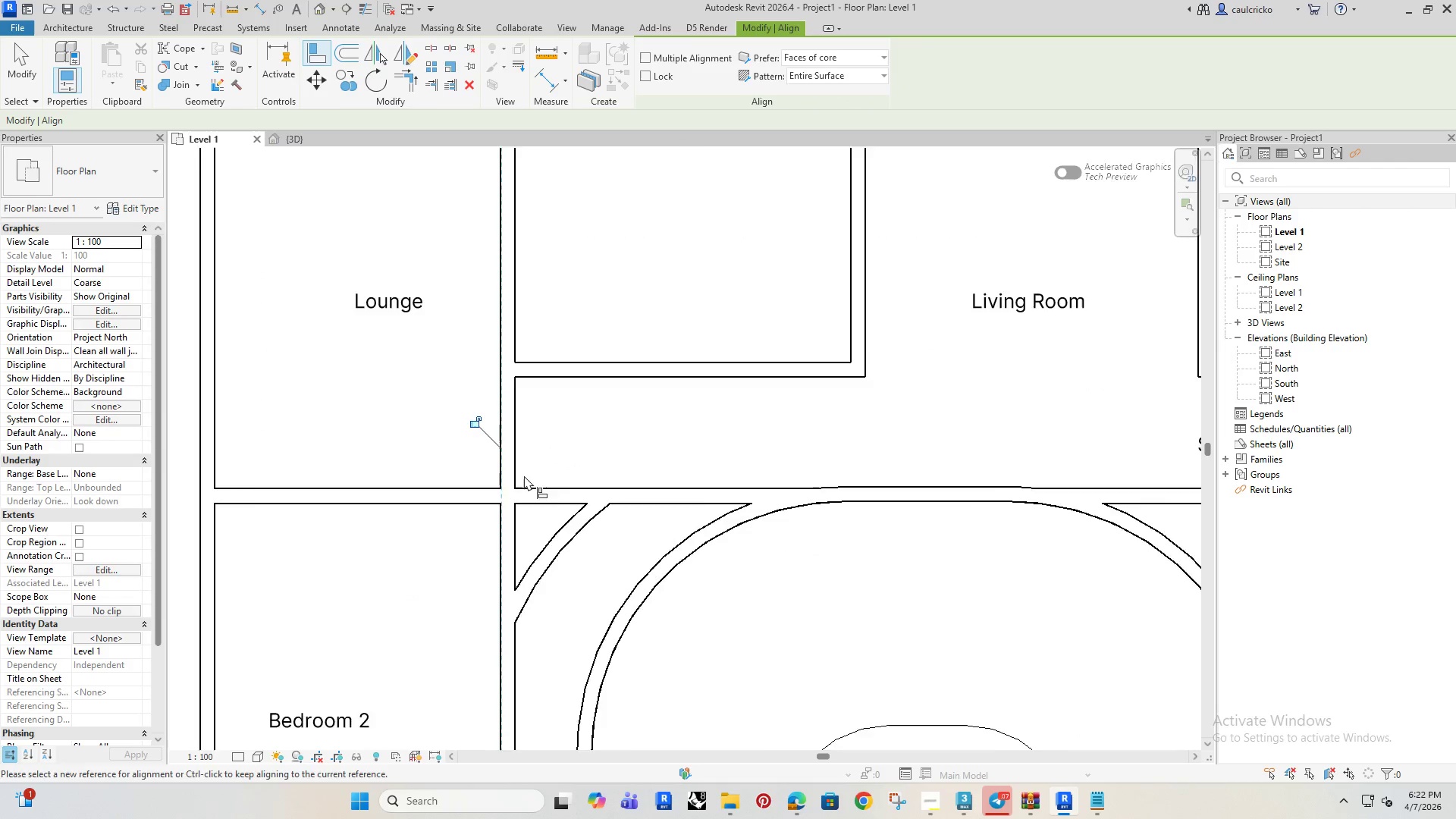 
scroll: coordinate [526, 485], scroll_direction: down, amount: 6.0
 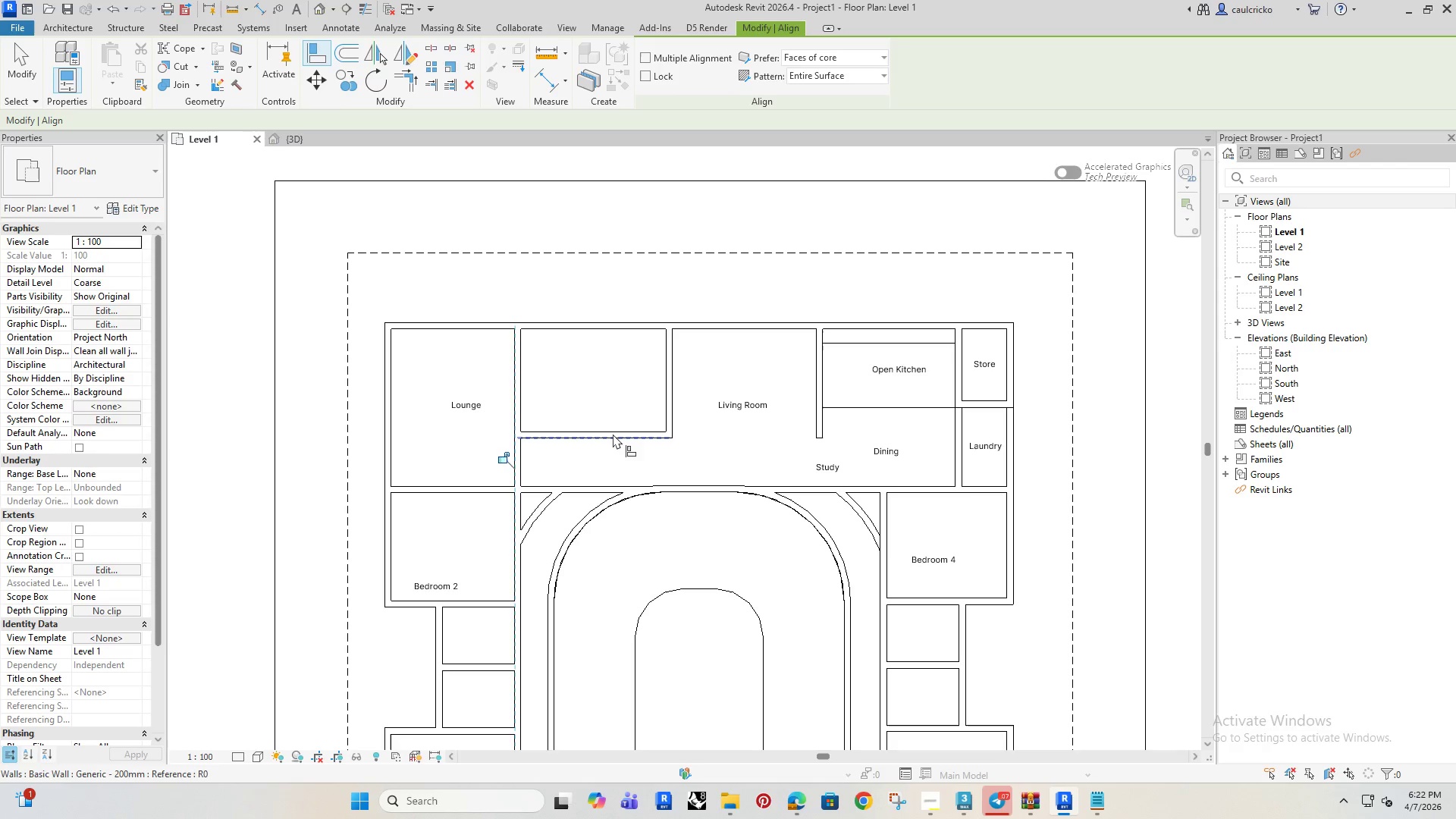 
key(Escape)
 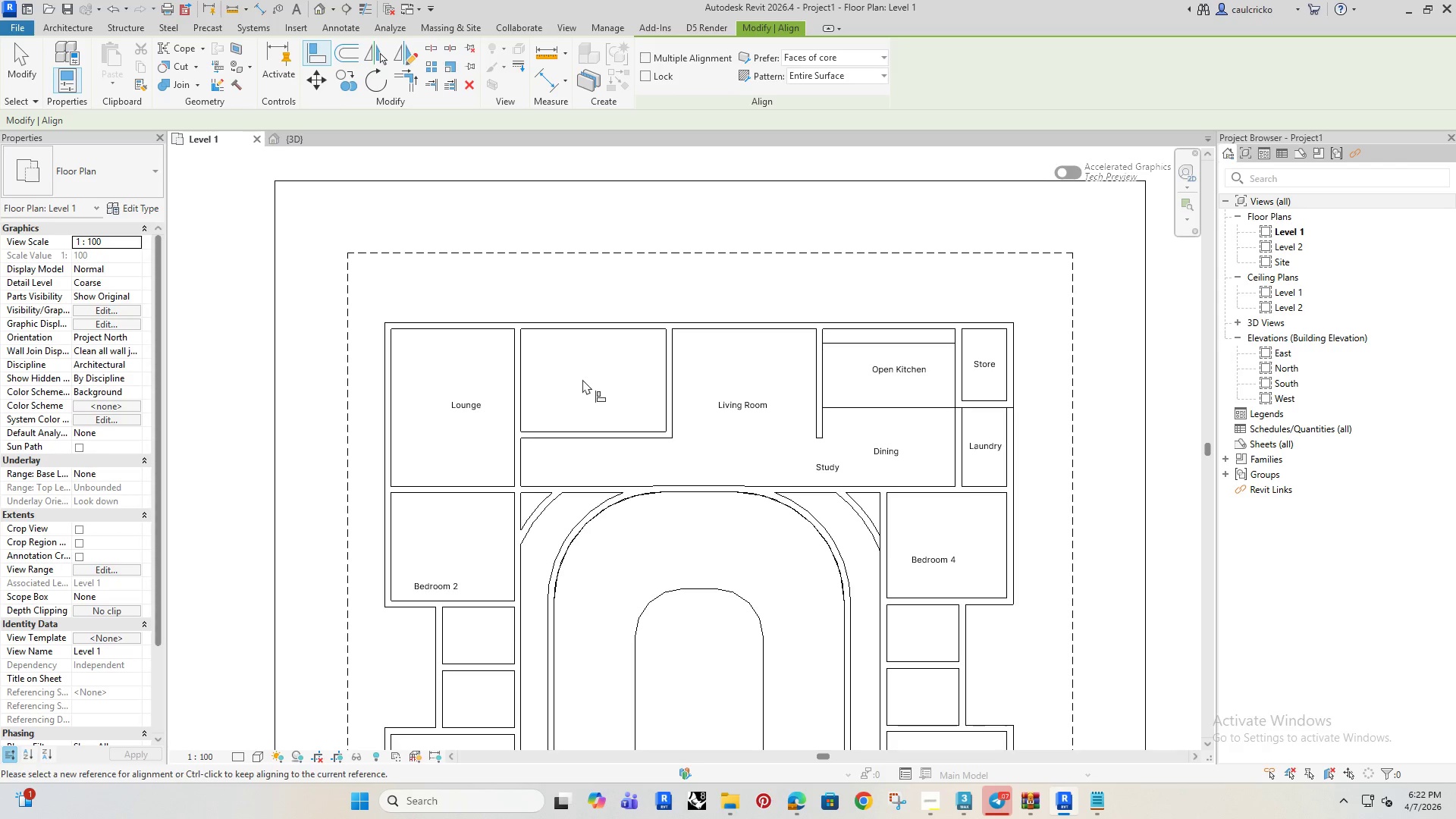 
key(Escape)
 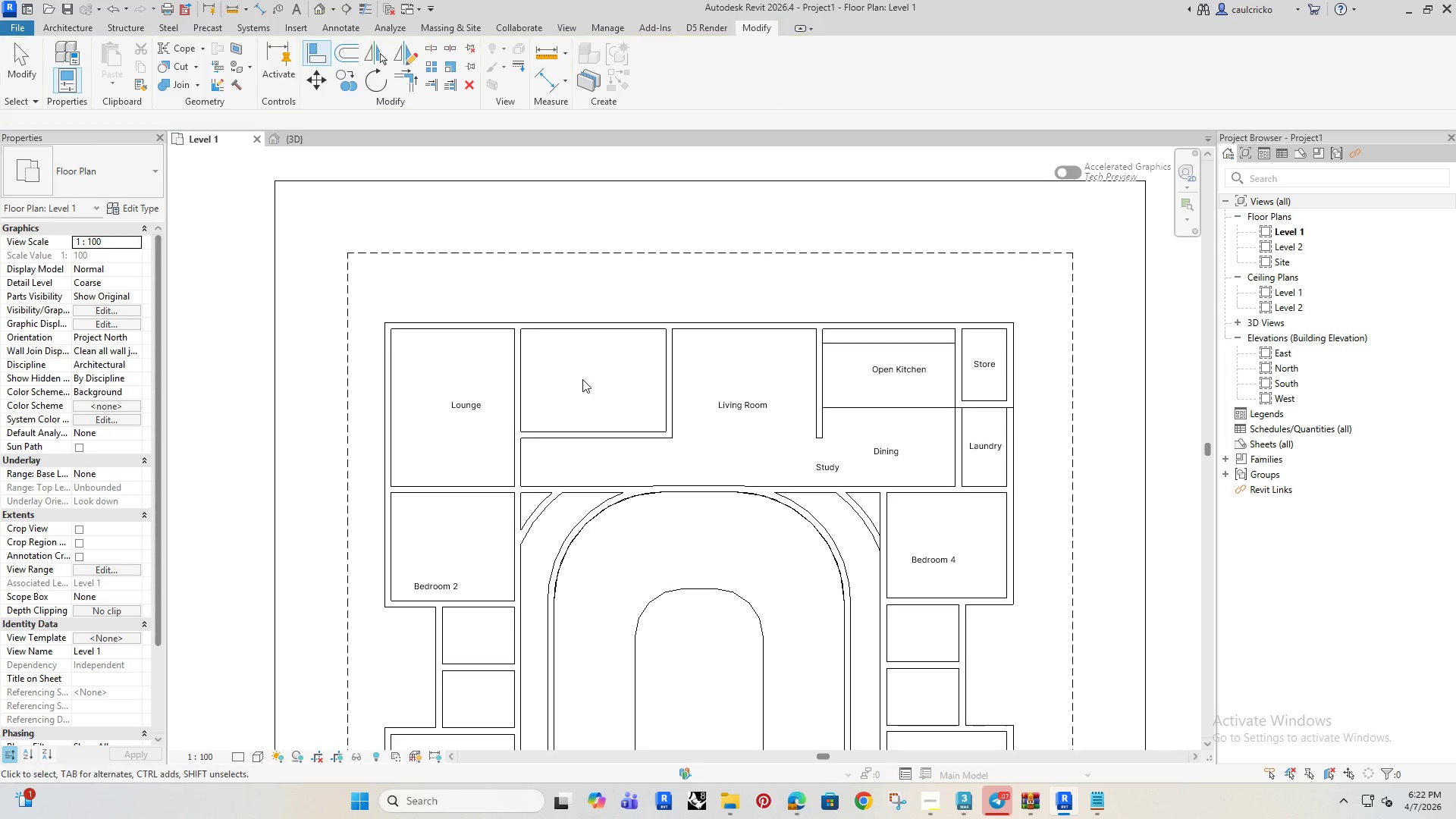 
key(Escape)
 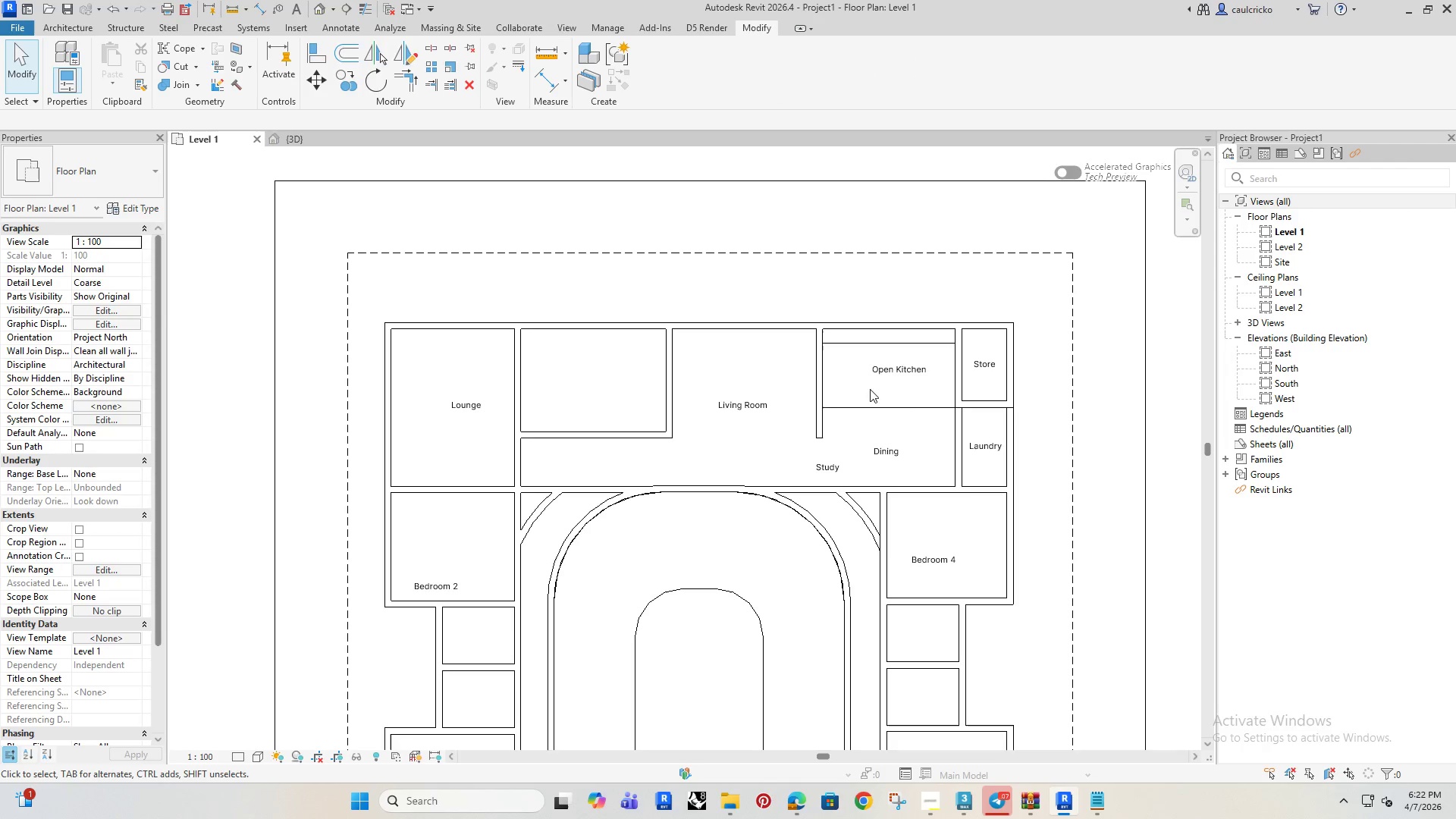 
left_click([965, 375])
 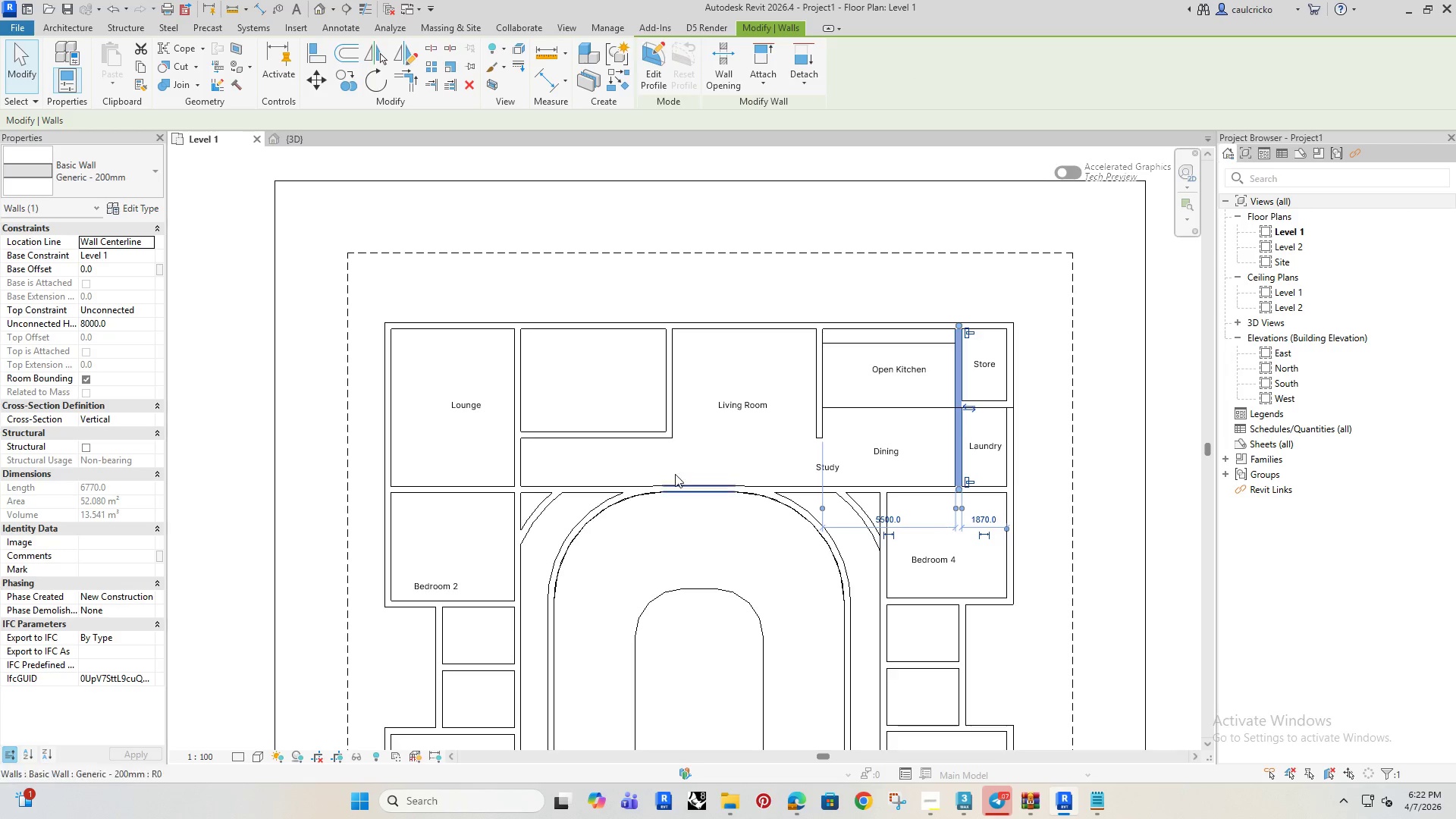 
left_click([579, 381])
 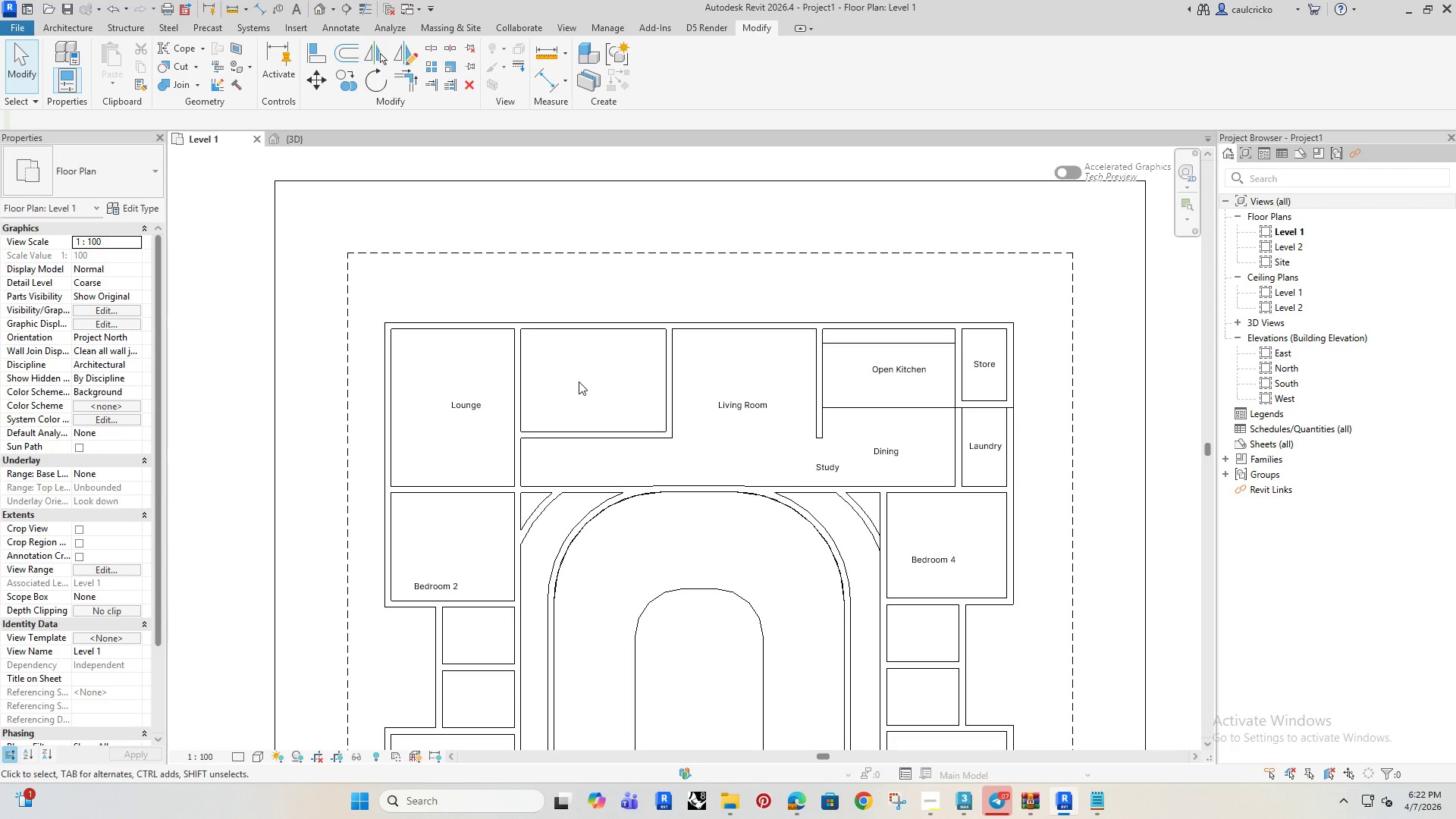 
type(wa)
 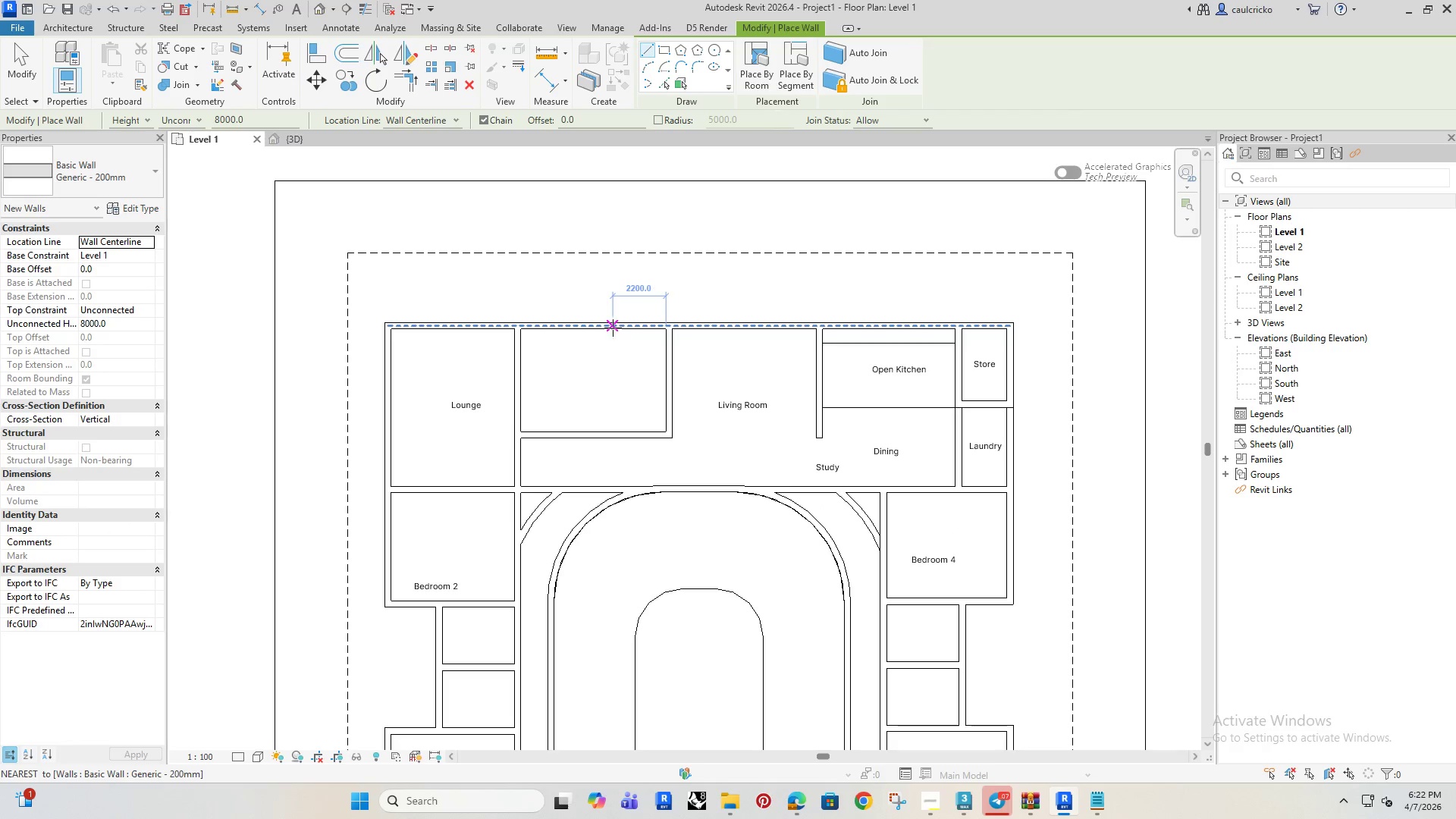 
left_click([613, 328])
 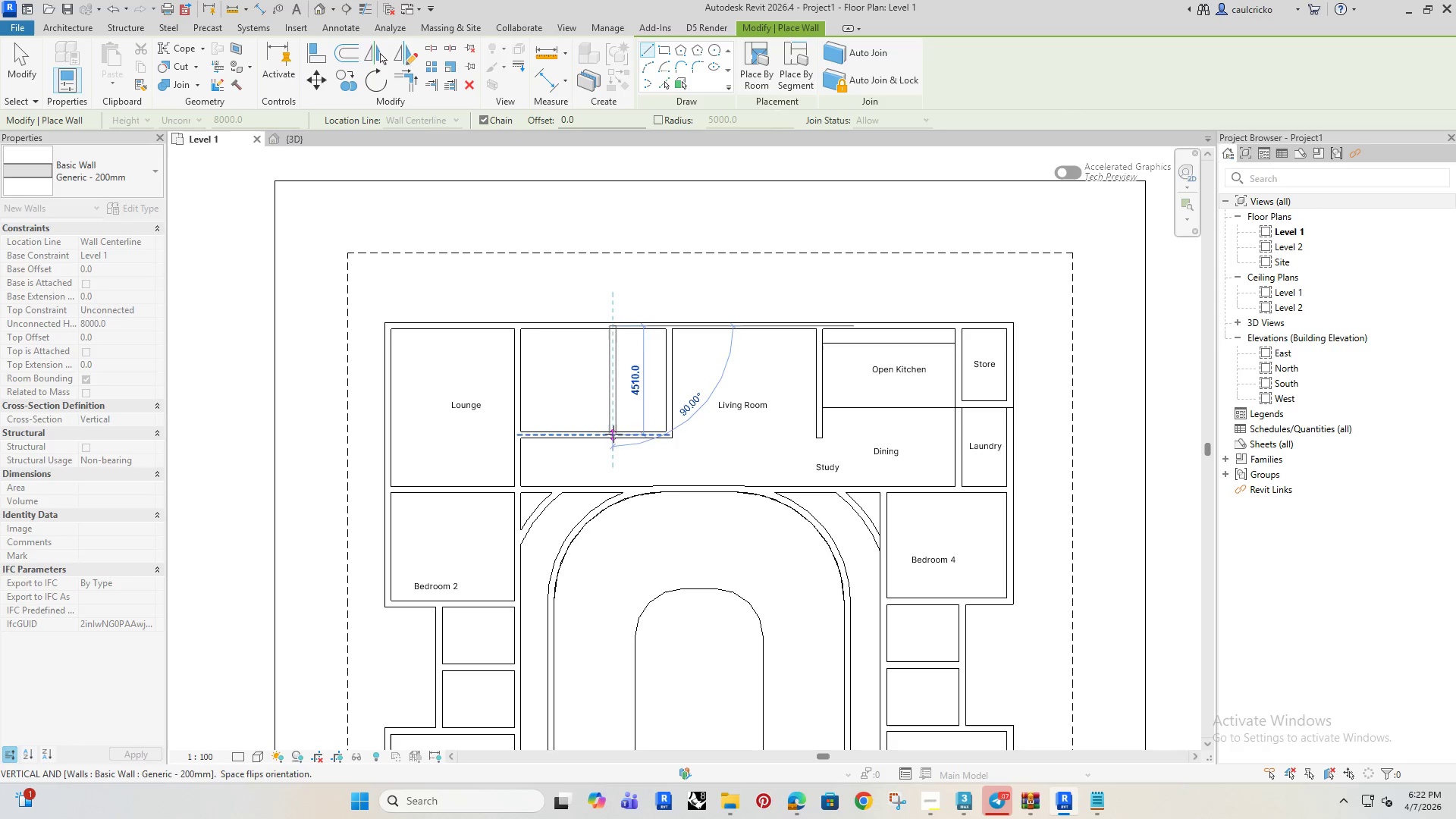 
left_click([613, 434])
 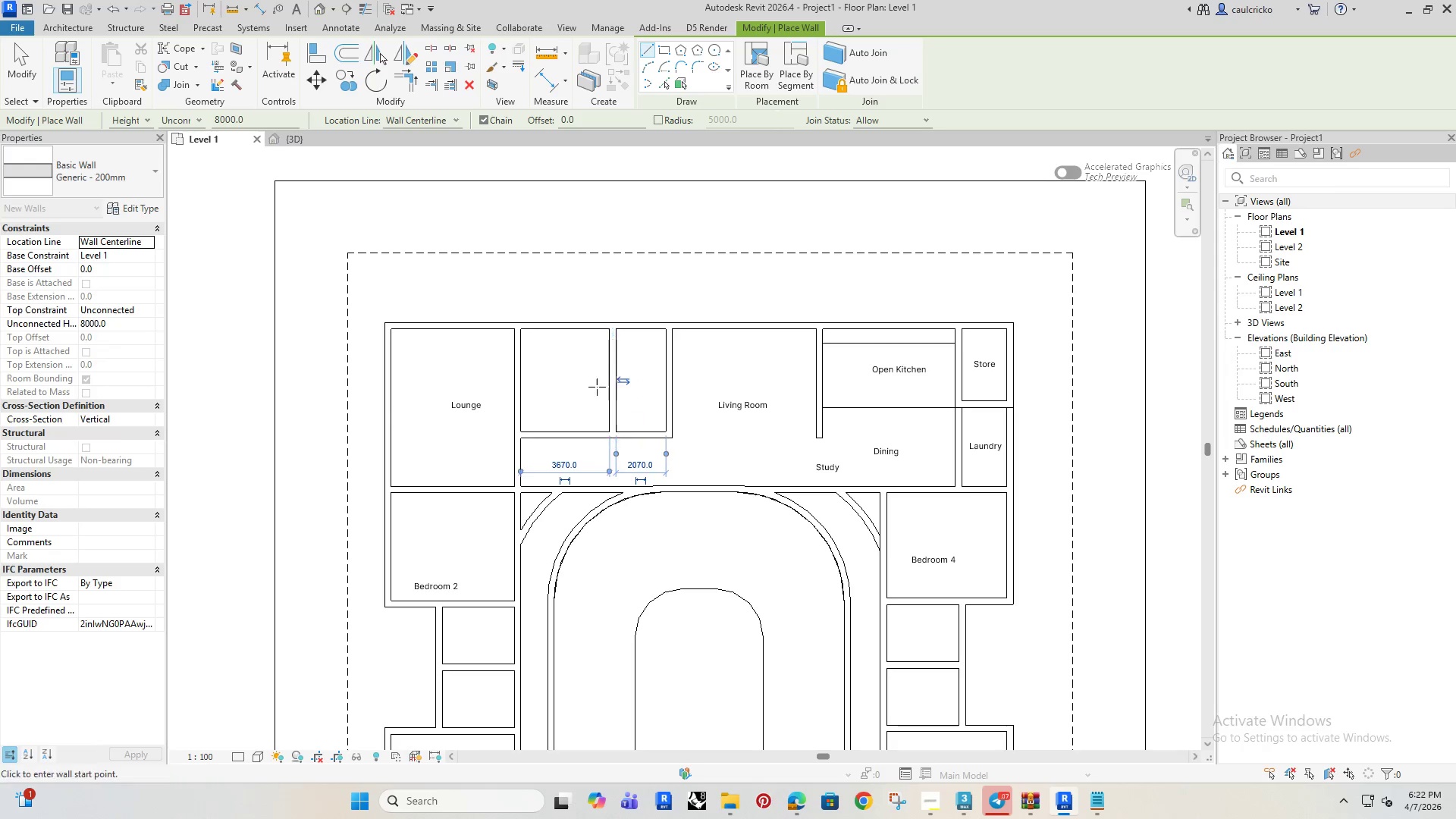 
key(Escape)
 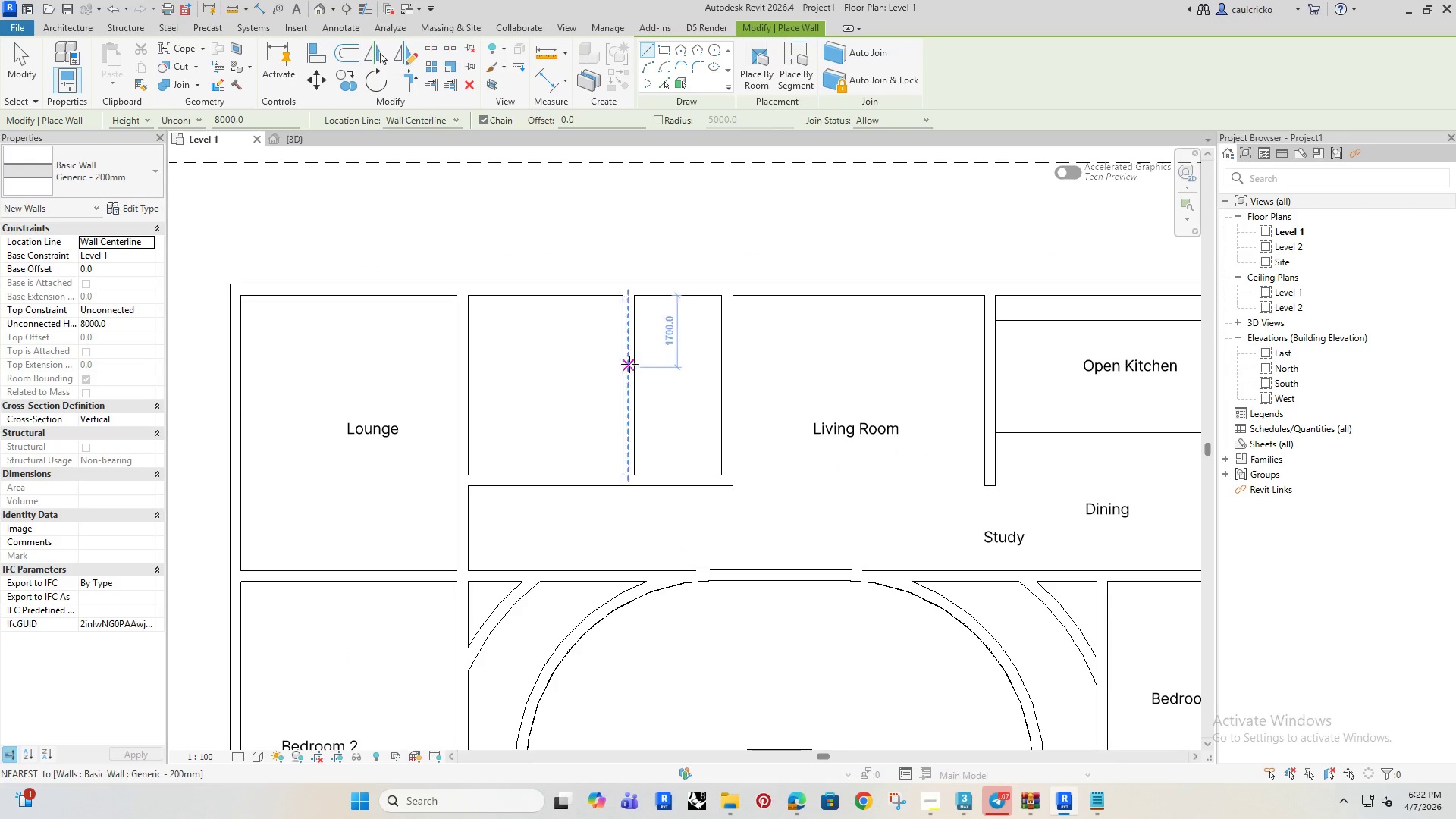 
scroll: coordinate [591, 373], scroll_direction: up, amount: 4.0
 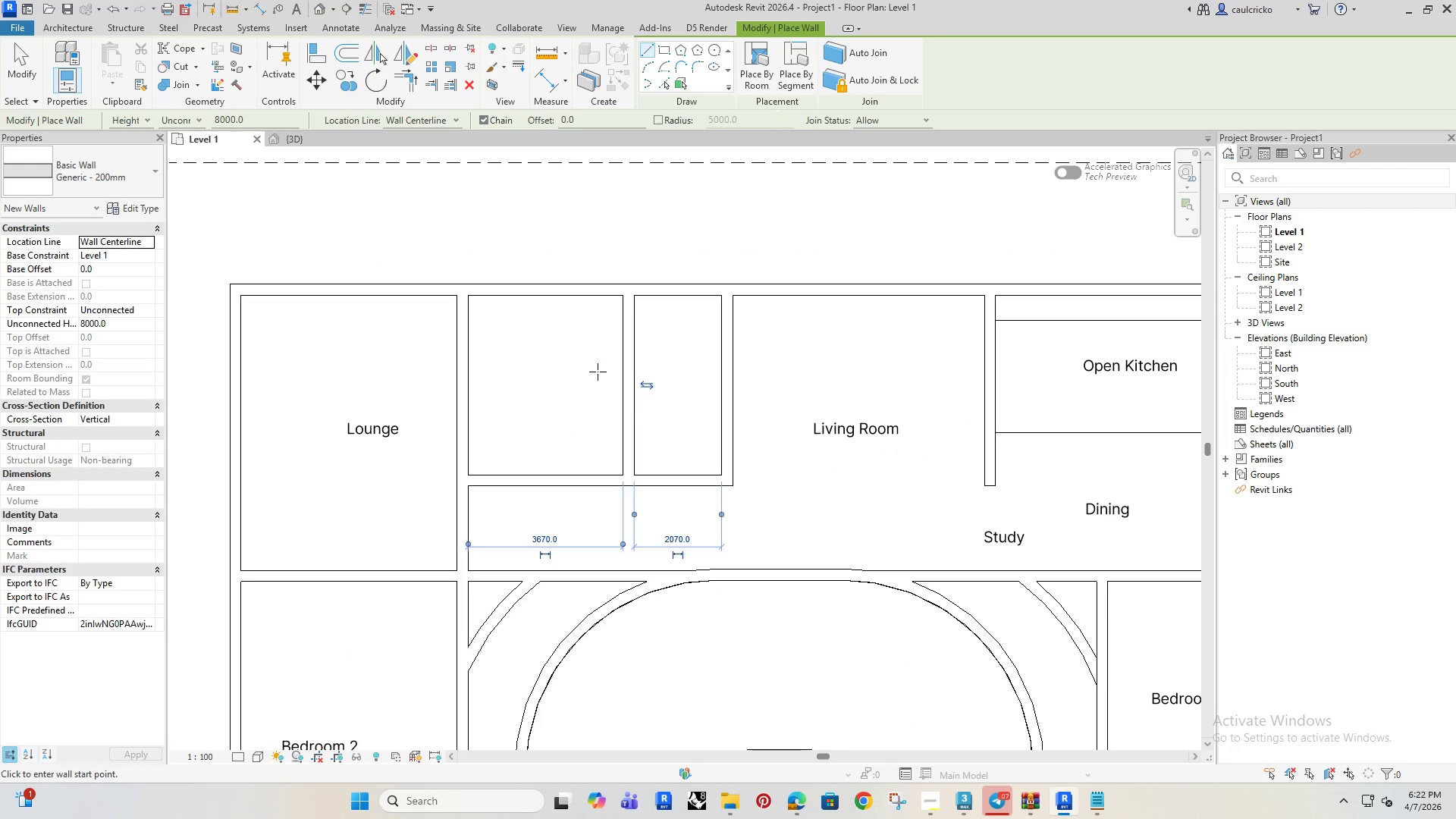 
key(Escape)
 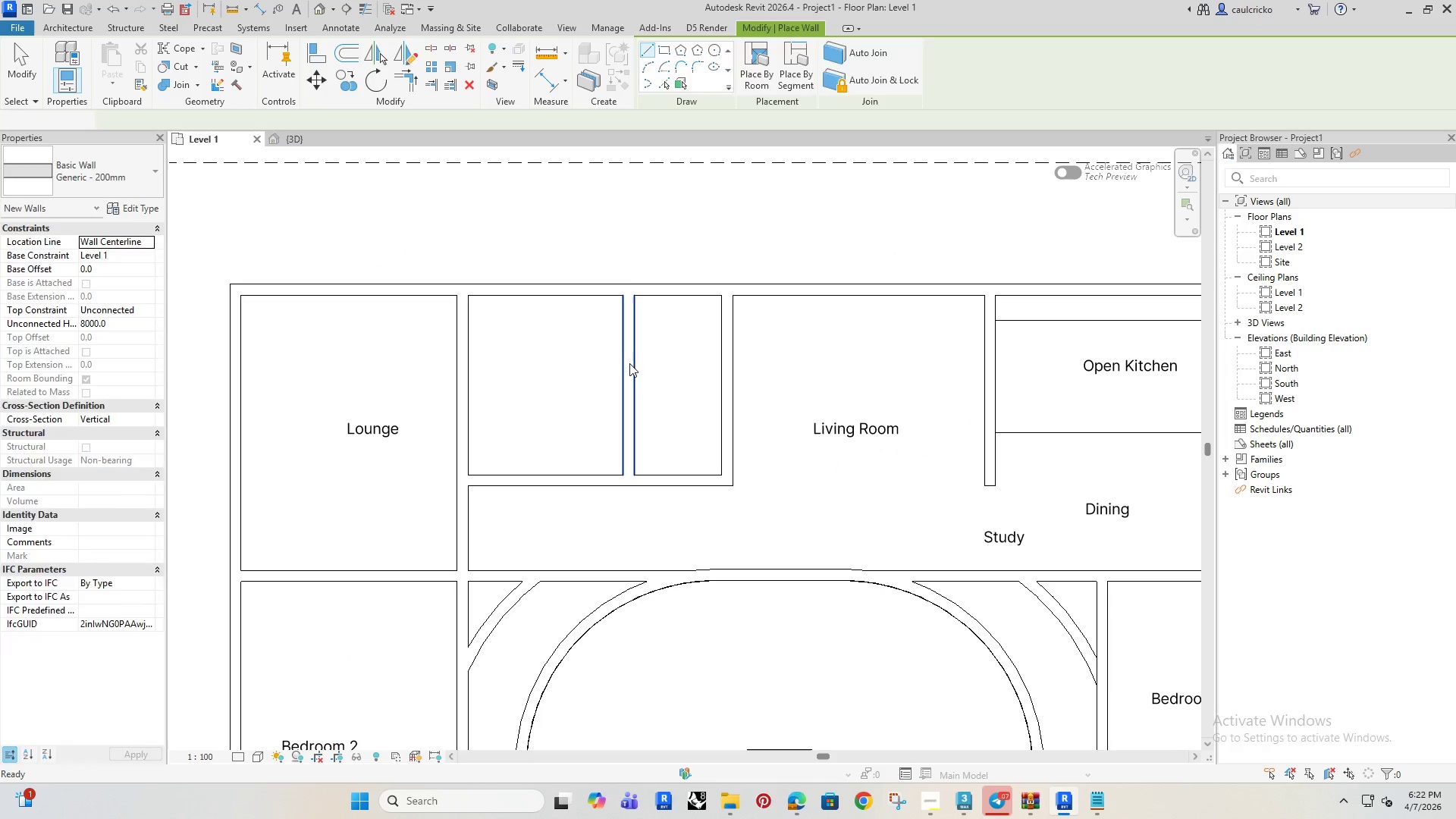 
left_click([629, 363])
 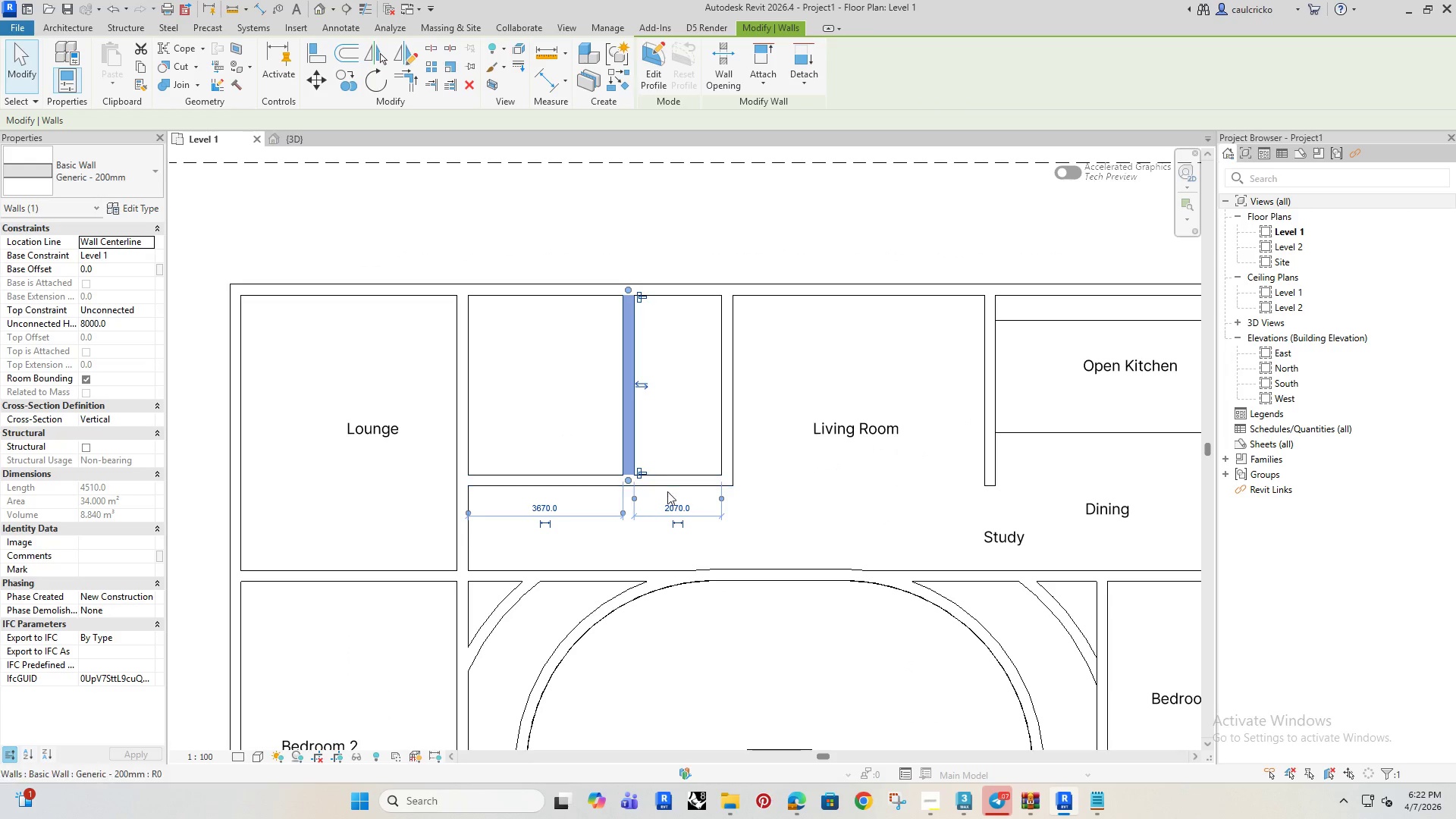 
left_click([666, 504])
 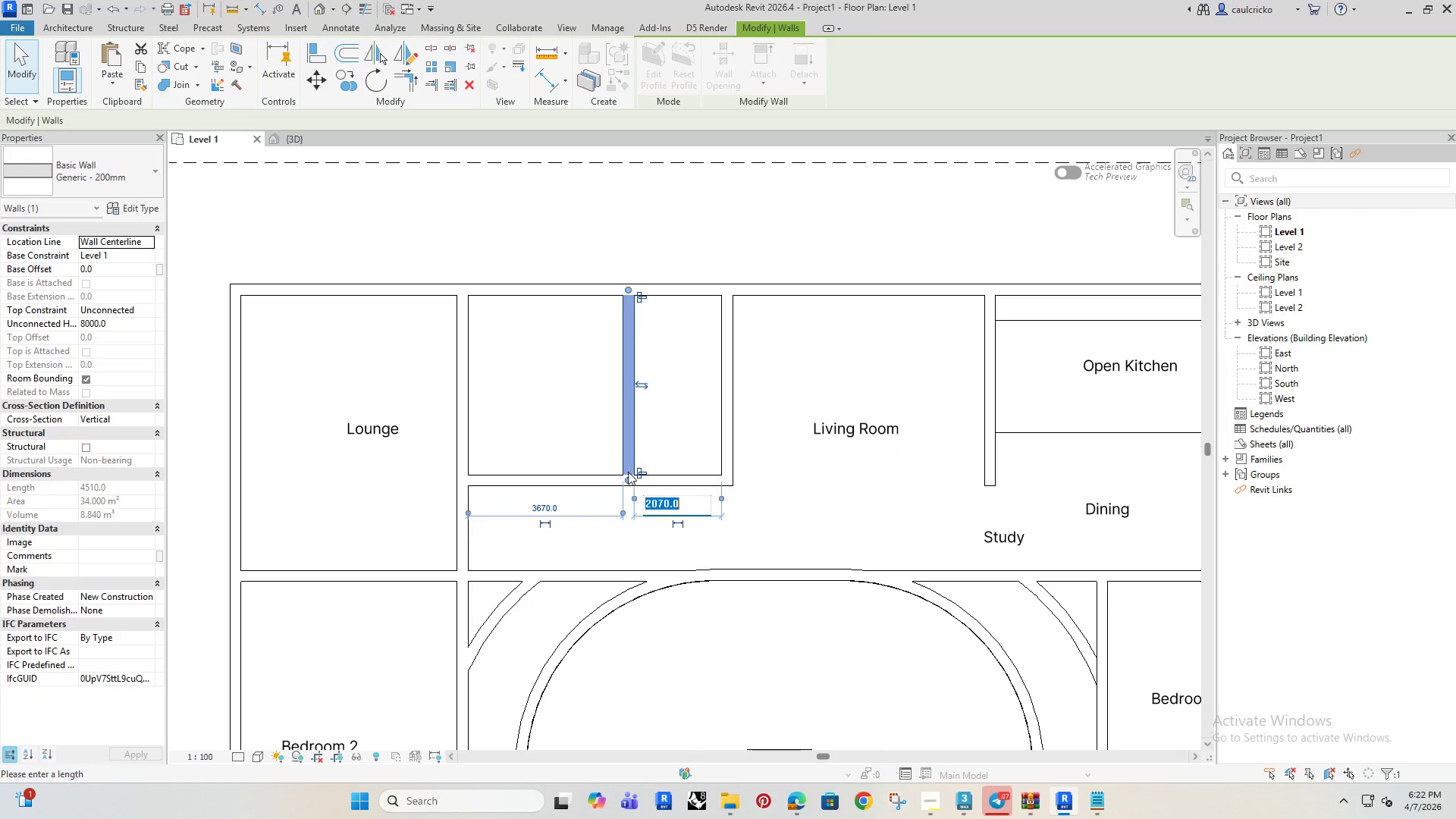 
type(2000)
 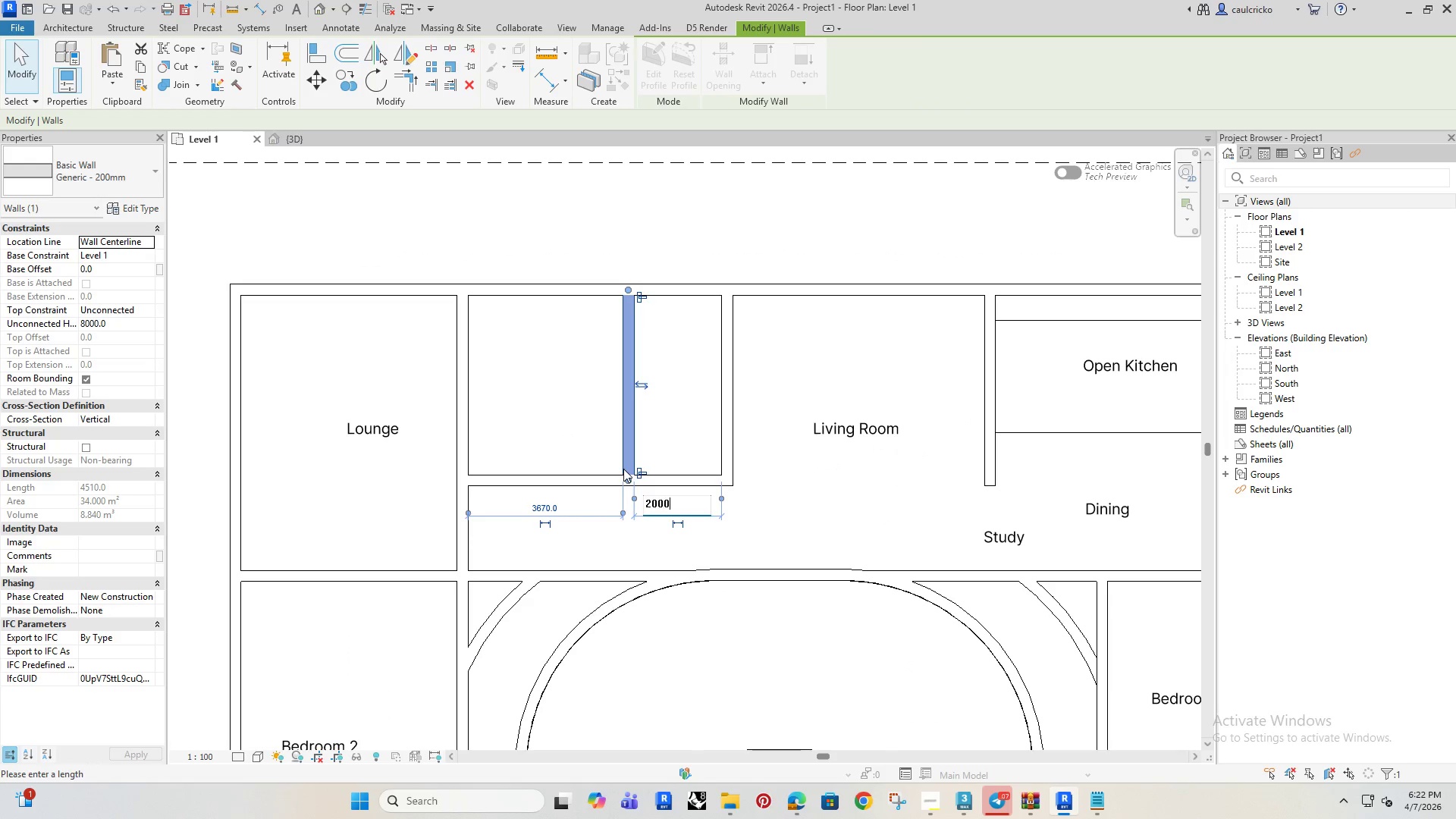 
key(Enter)
 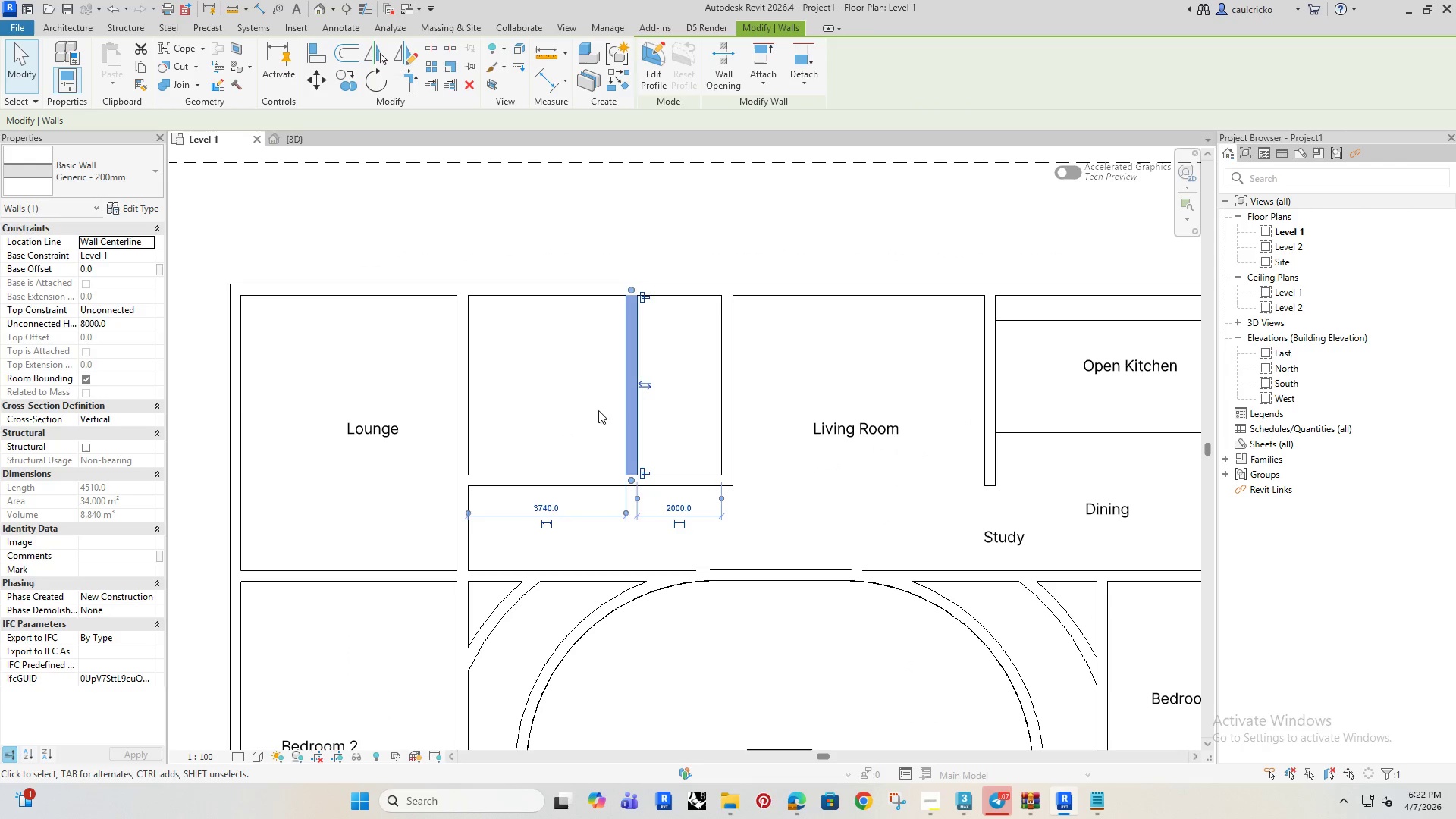 
left_click([585, 387])
 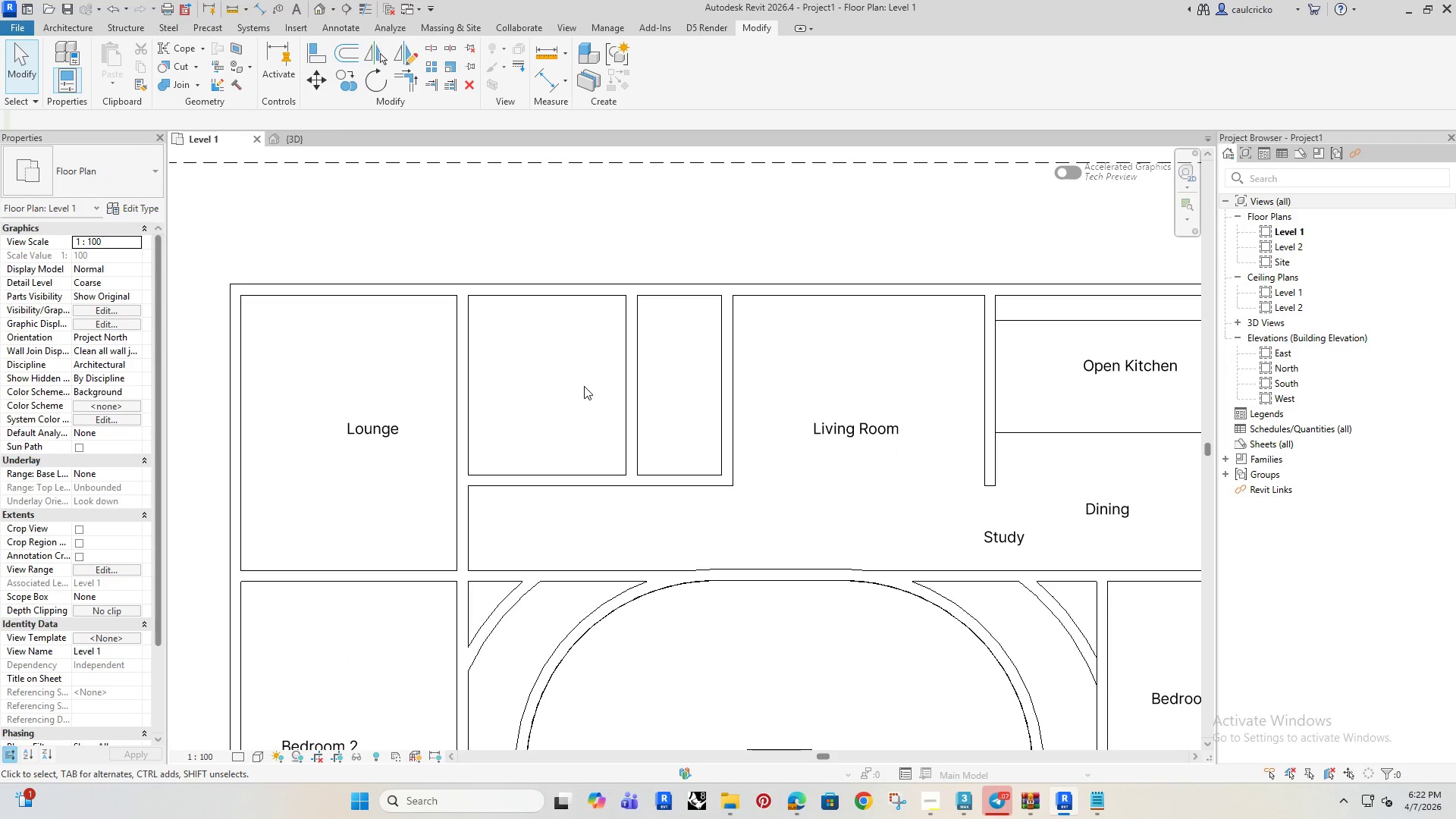 
wait(11.91)
 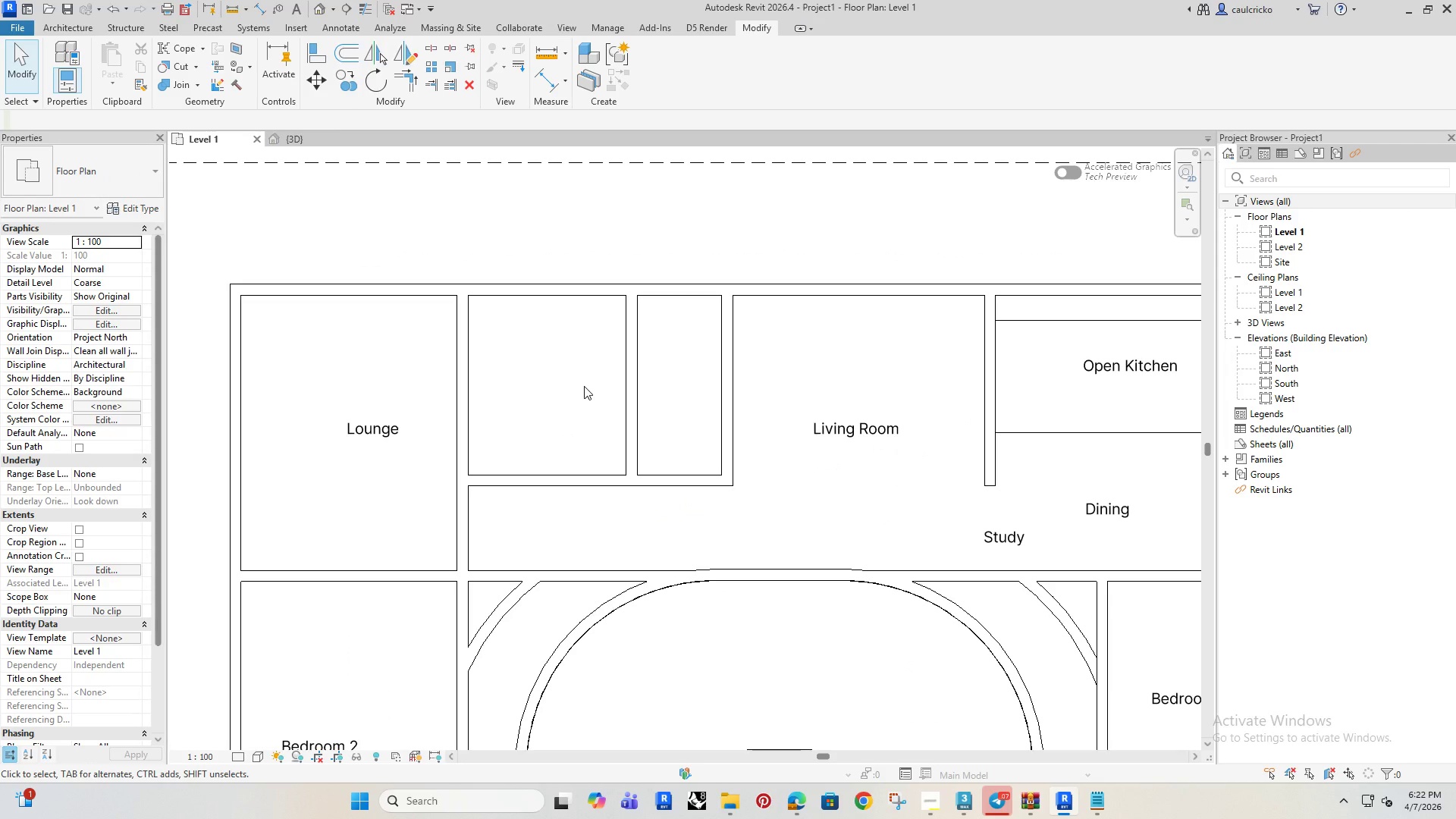 
scroll: coordinate [538, 457], scroll_direction: down, amount: 4.0
 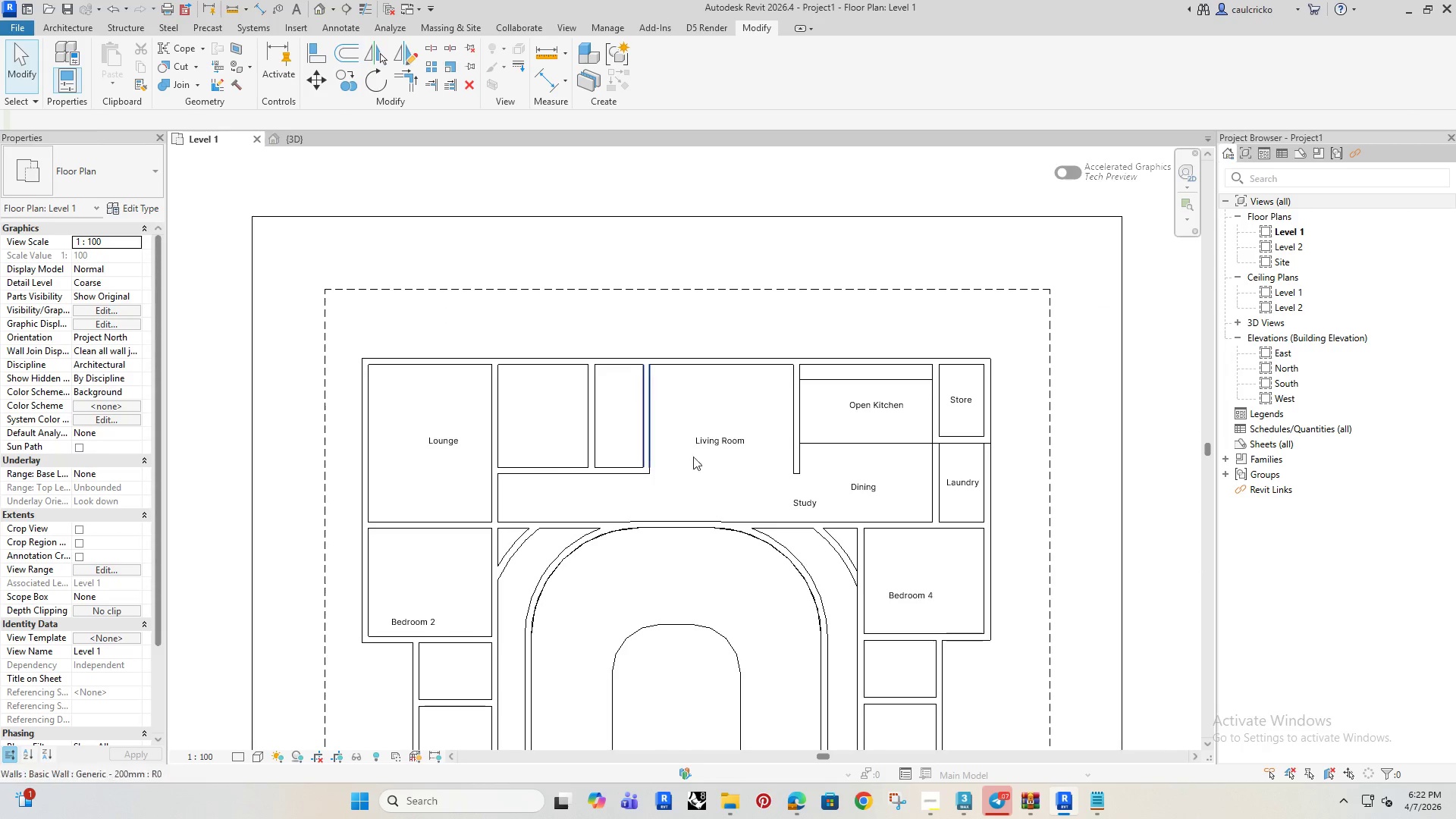 
scroll: coordinate [714, 453], scroll_direction: up, amount: 5.0
 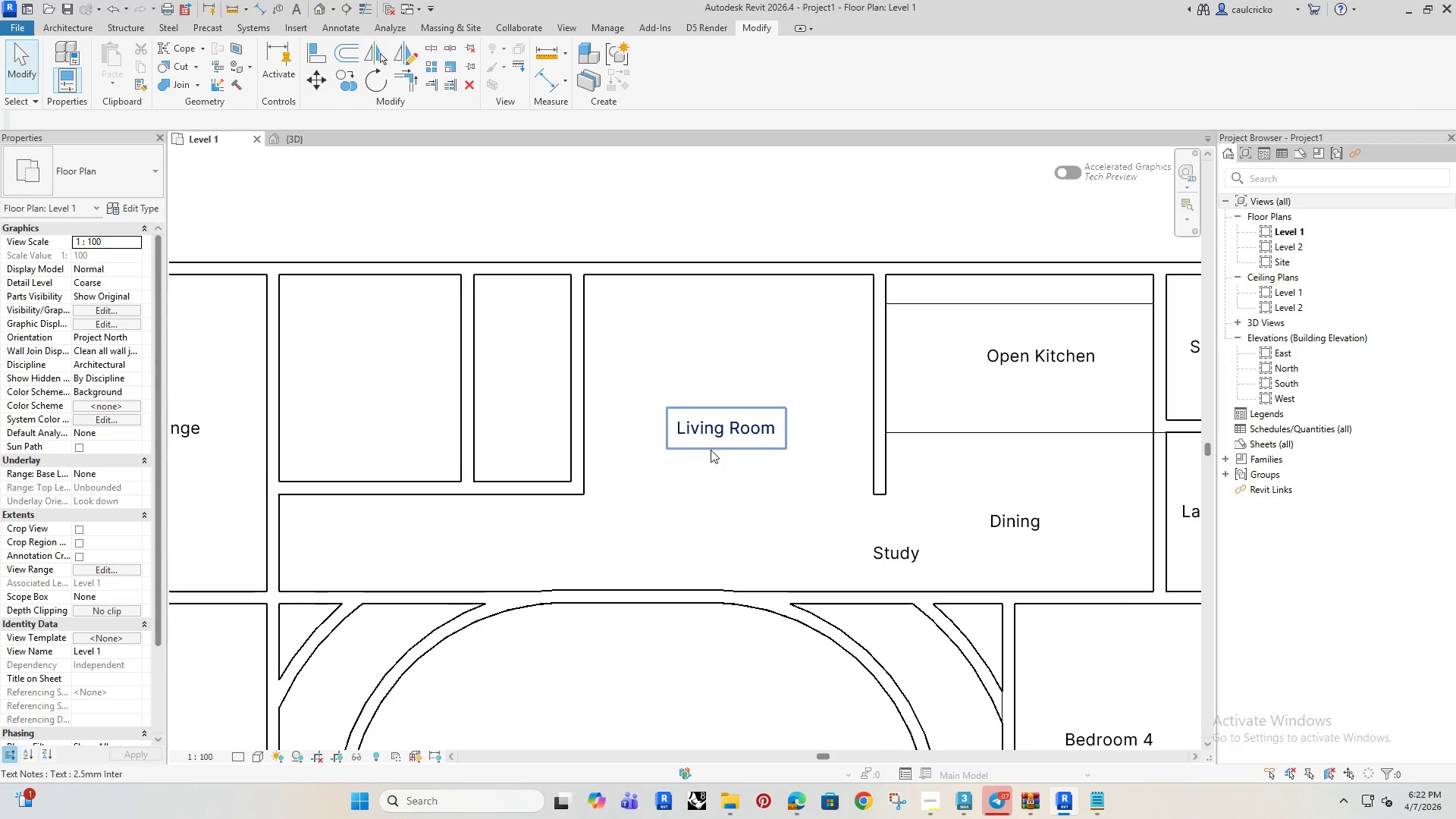 
scroll: coordinate [708, 459], scroll_direction: down, amount: 4.0
 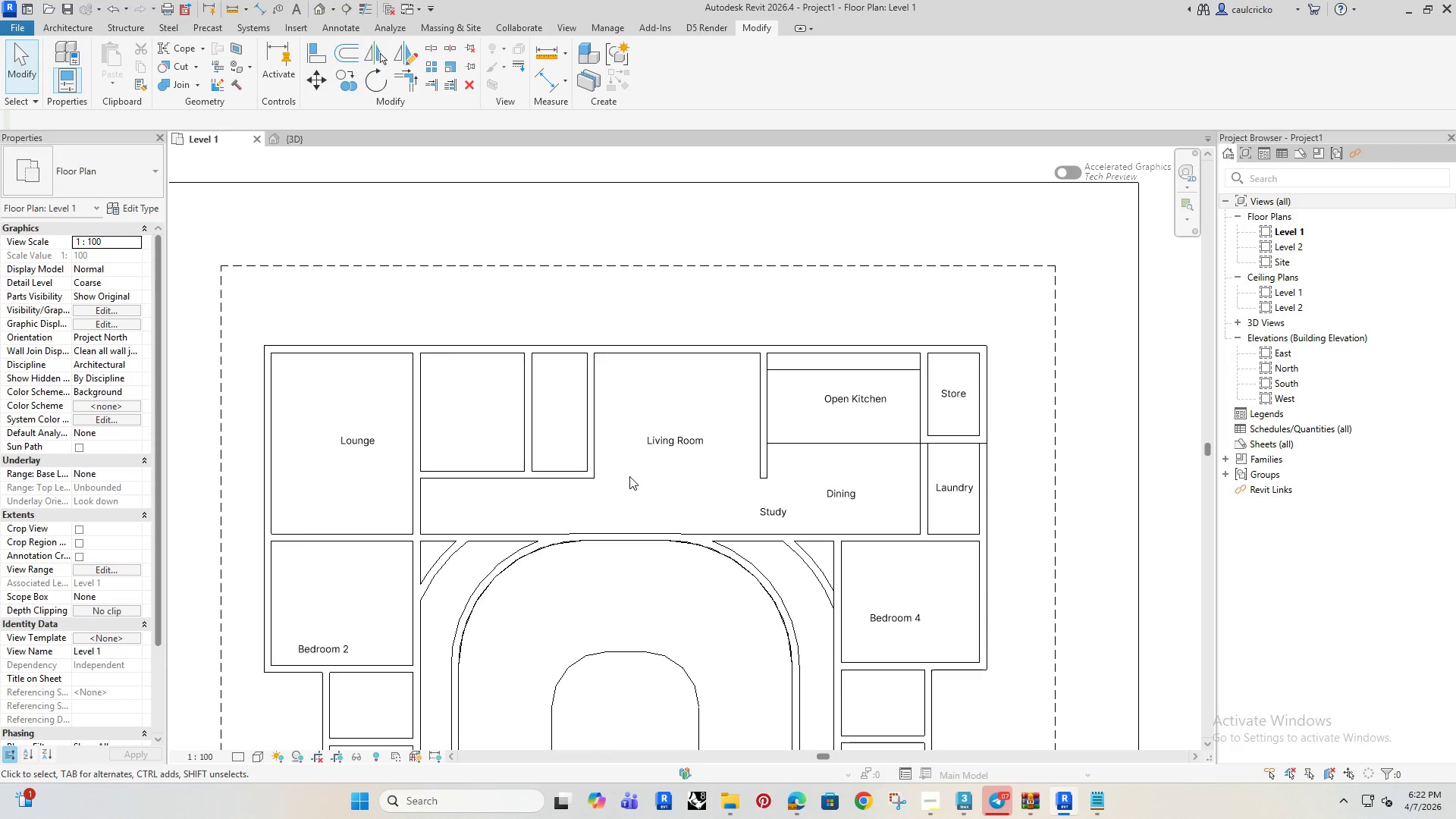 
left_click([768, 510])
 